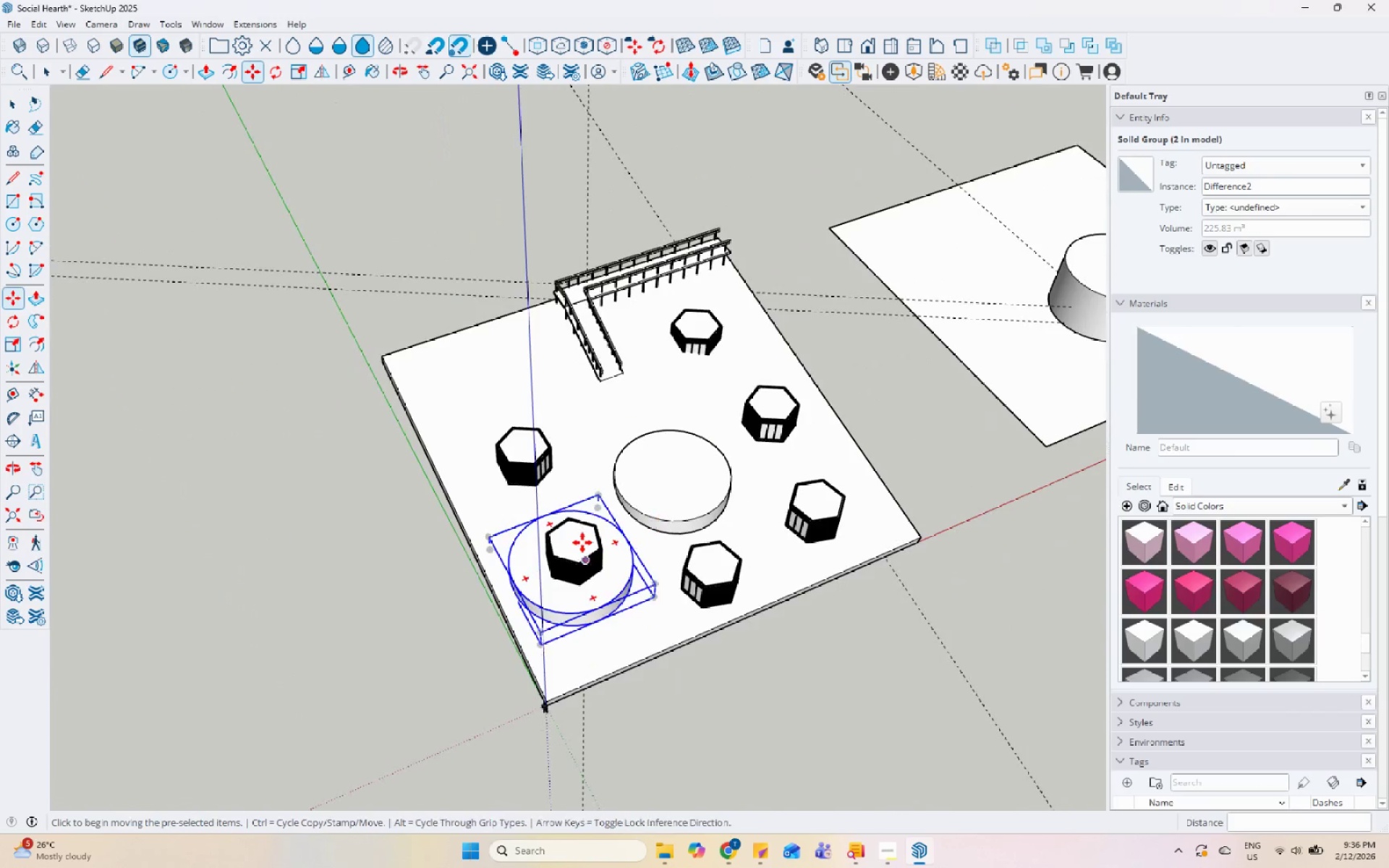 
scroll: coordinate [595, 457], scroll_direction: up, amount: 8.0
 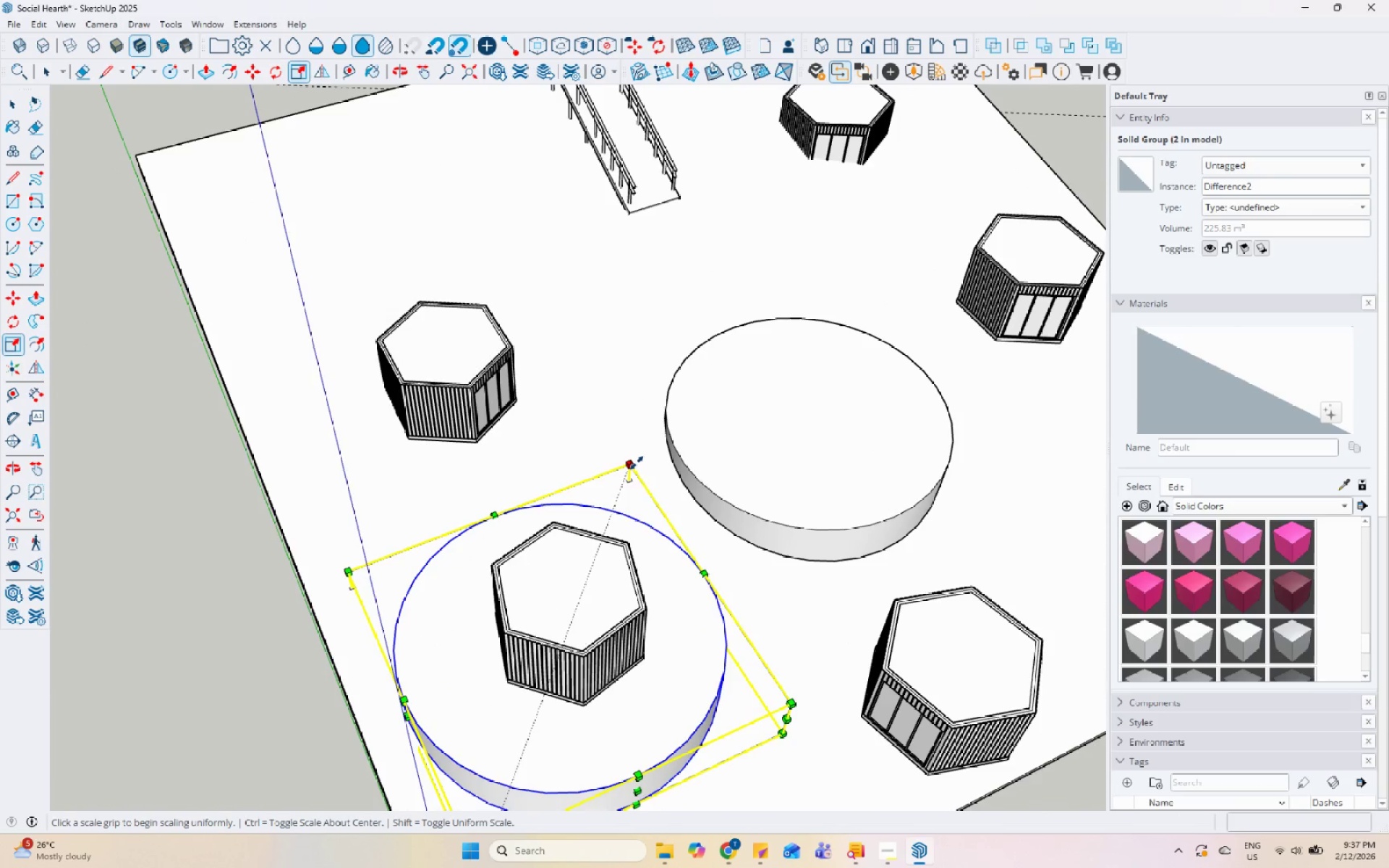 
left_click([637, 463])
 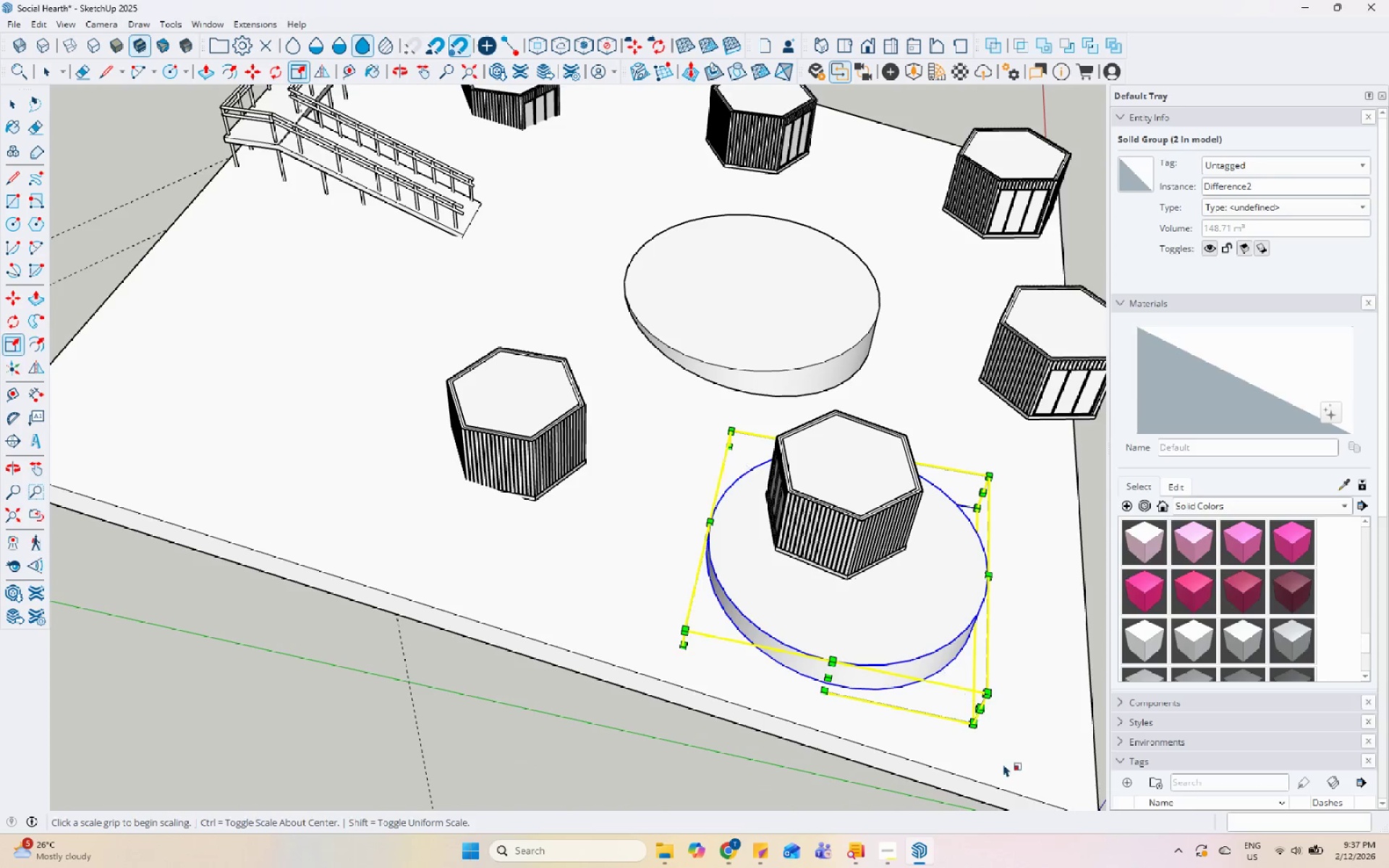 
left_click_drag(start_coordinate=[988, 689], to_coordinate=[987, 685])
 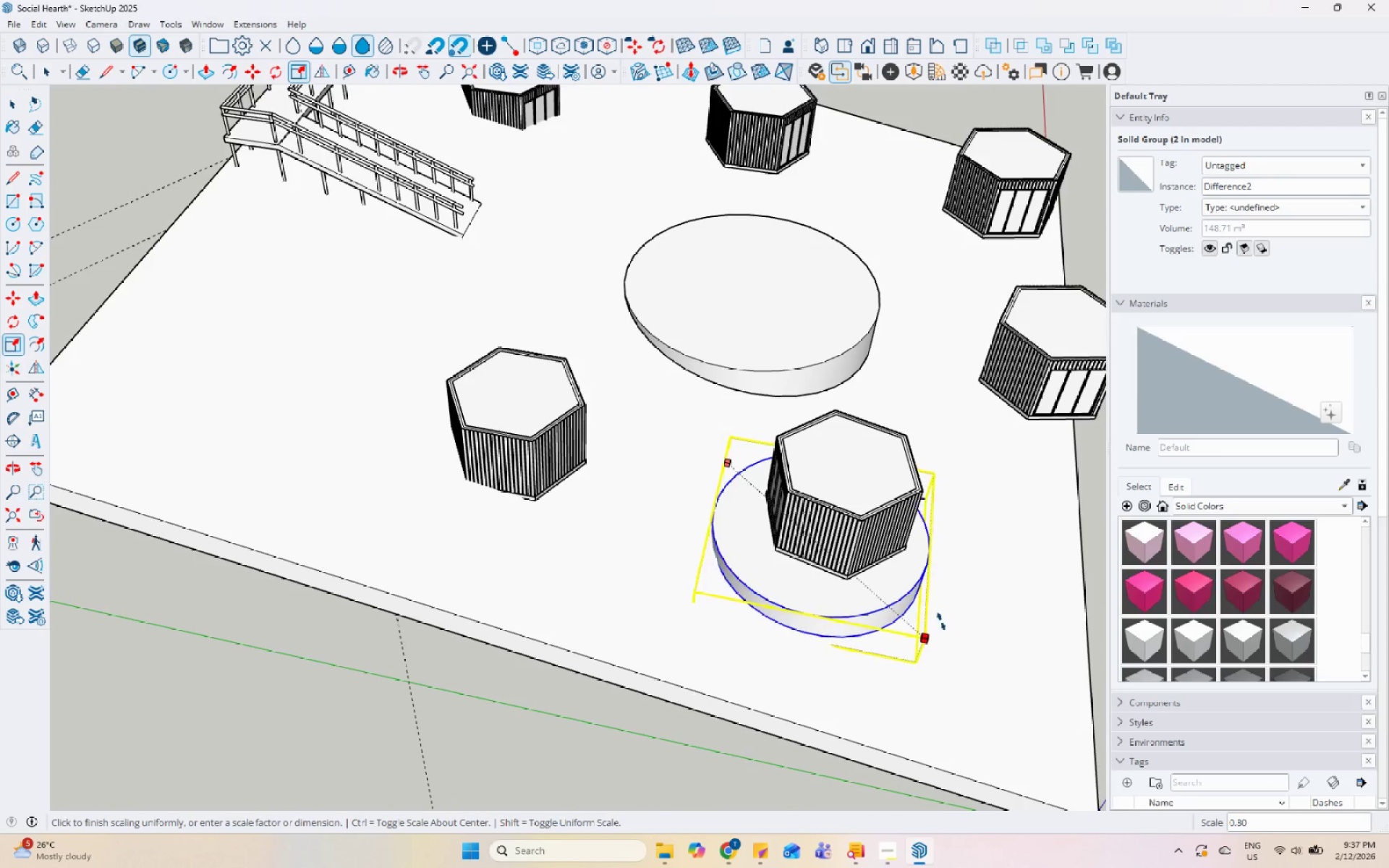 
left_click([940, 619])
 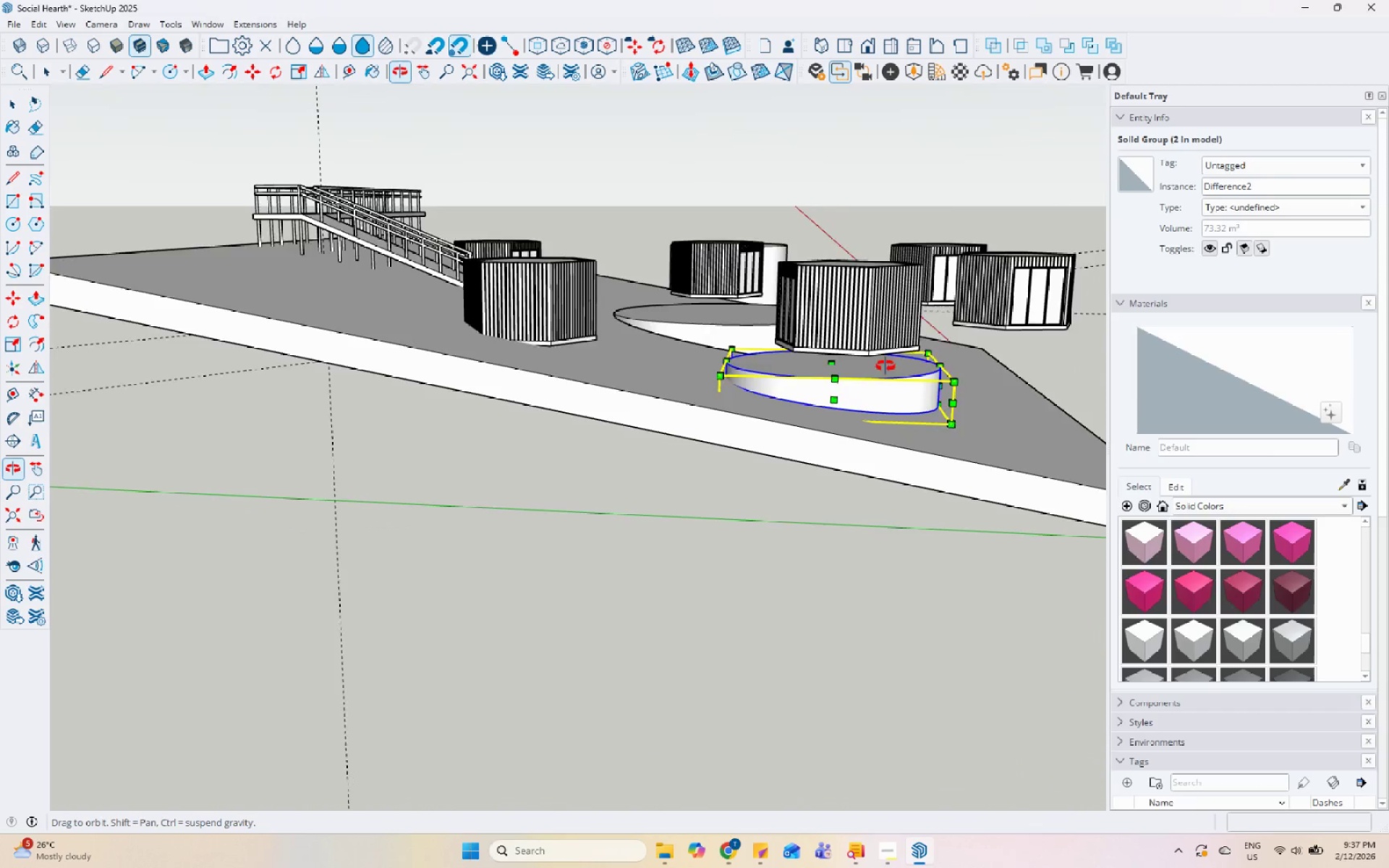 
scroll: coordinate [512, 532], scroll_direction: down, amount: 14.0
 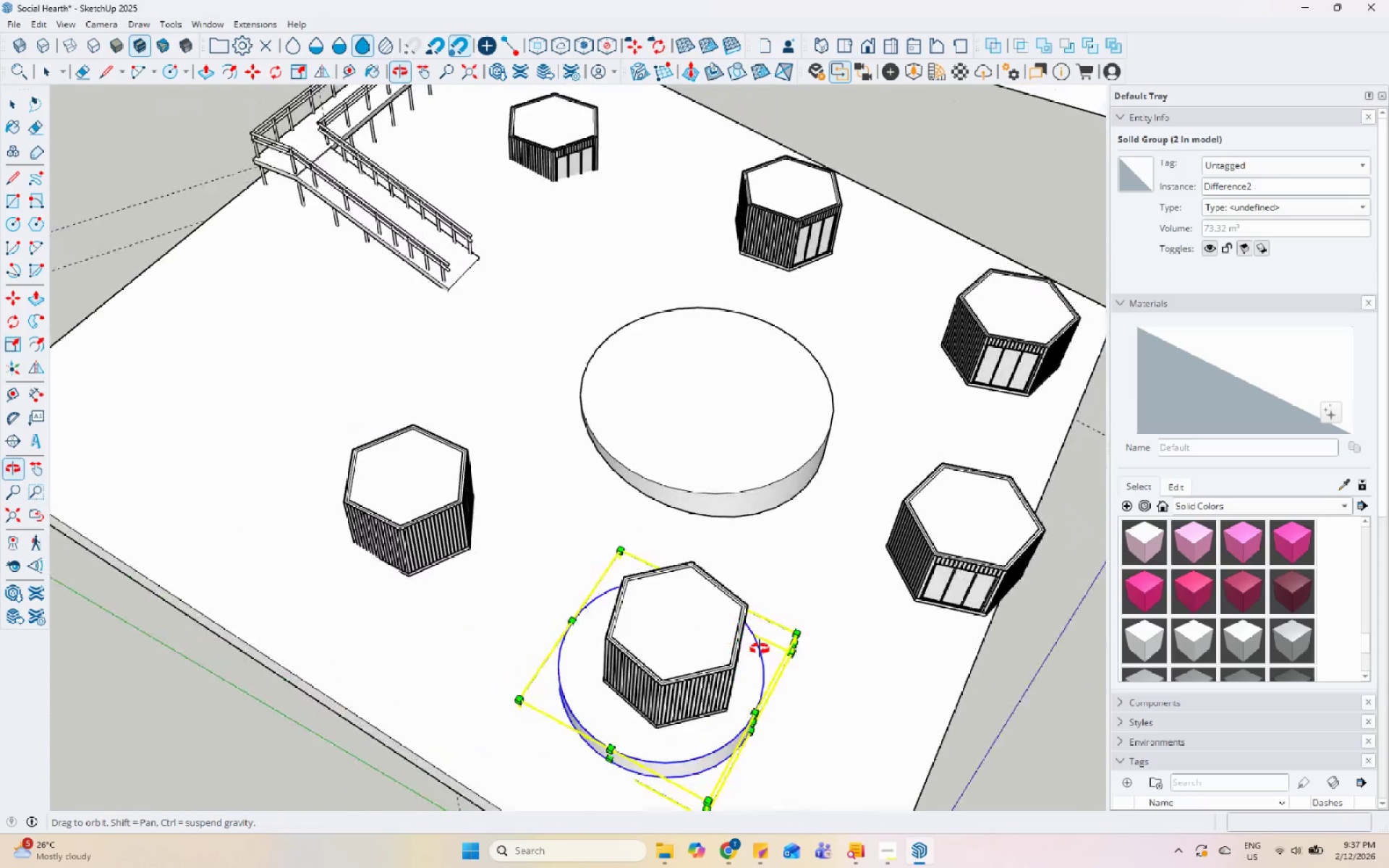 
left_click([517, 711])
 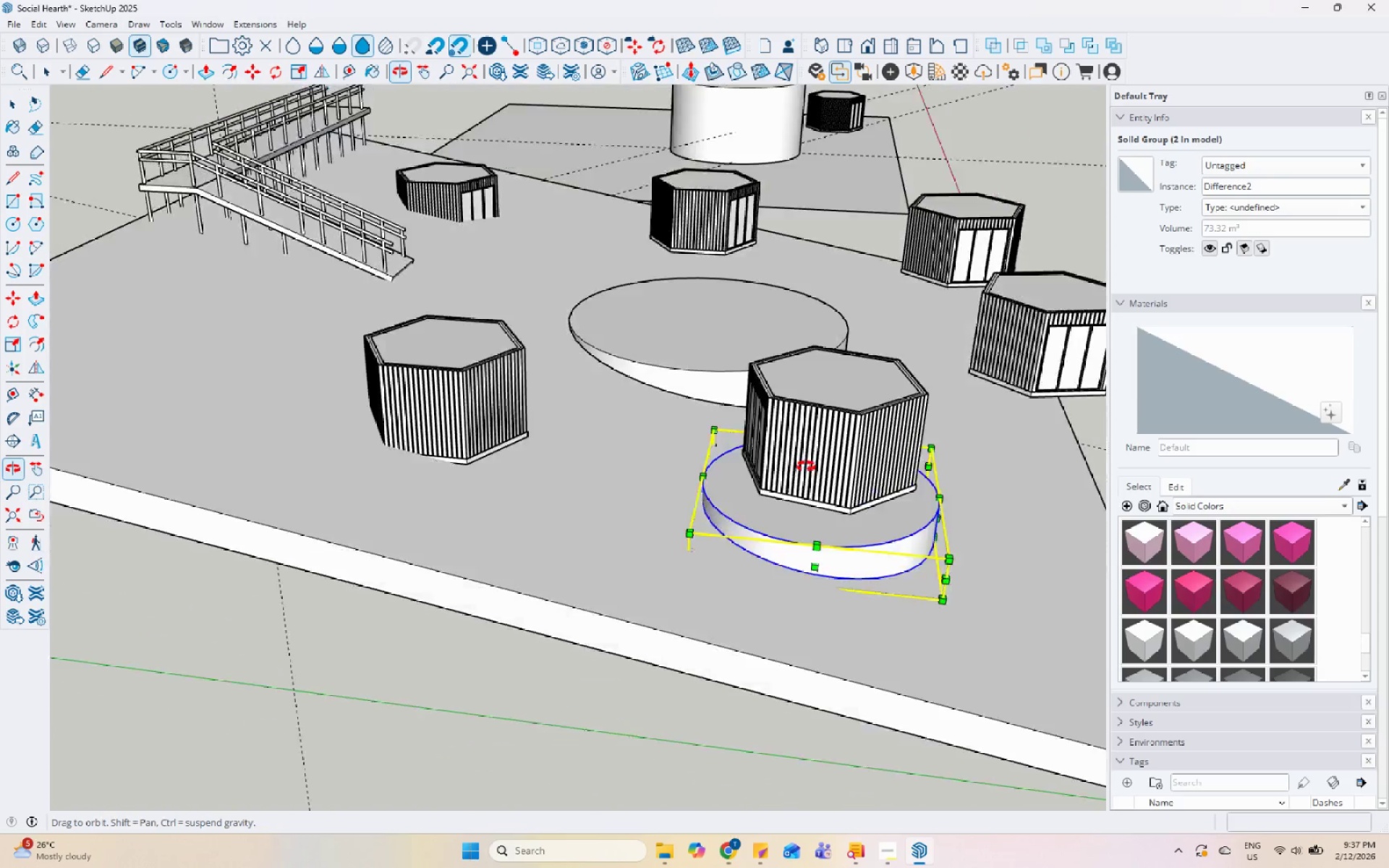 
scroll: coordinate [914, 339], scroll_direction: up, amount: 5.0
 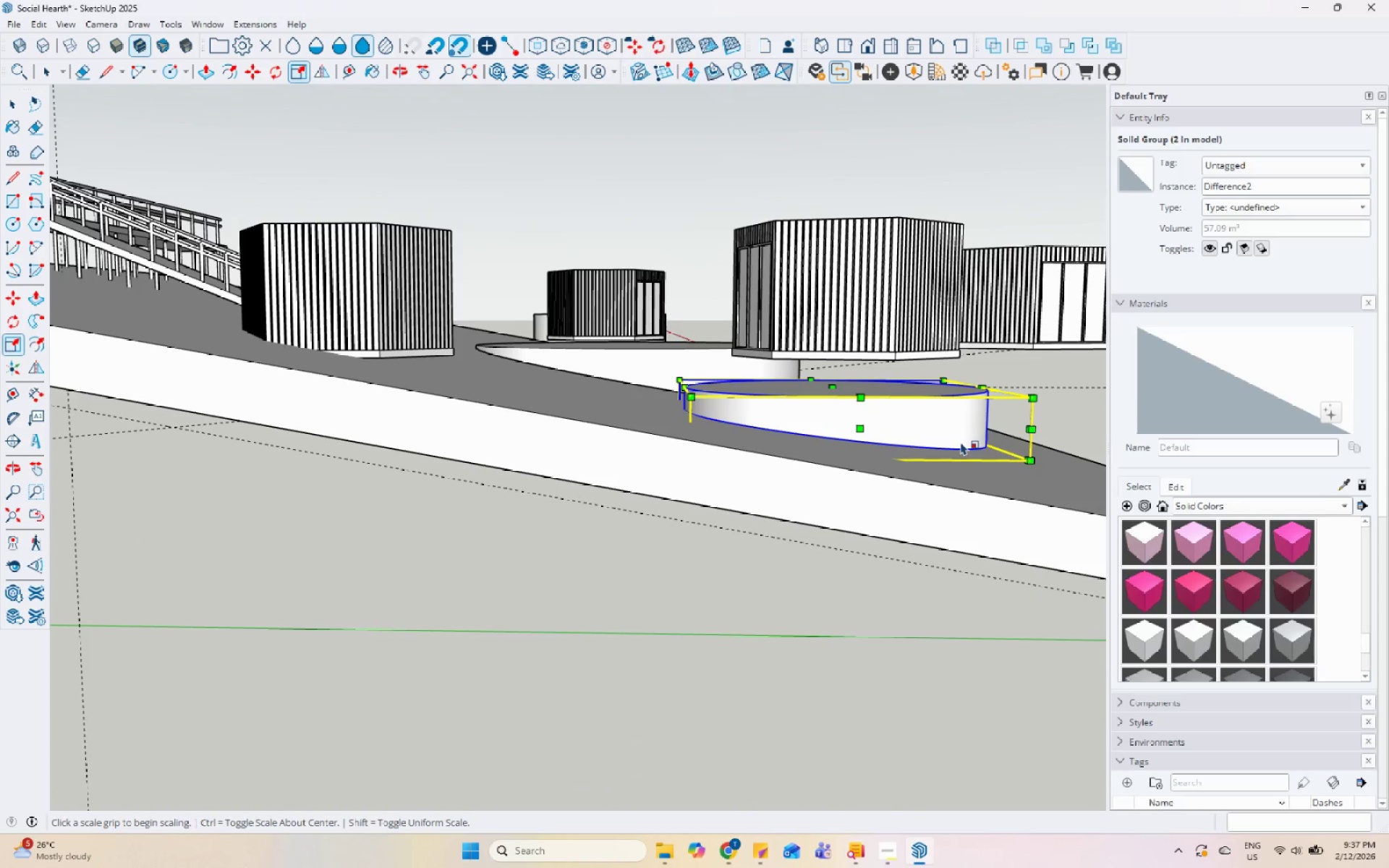 
key(M)
 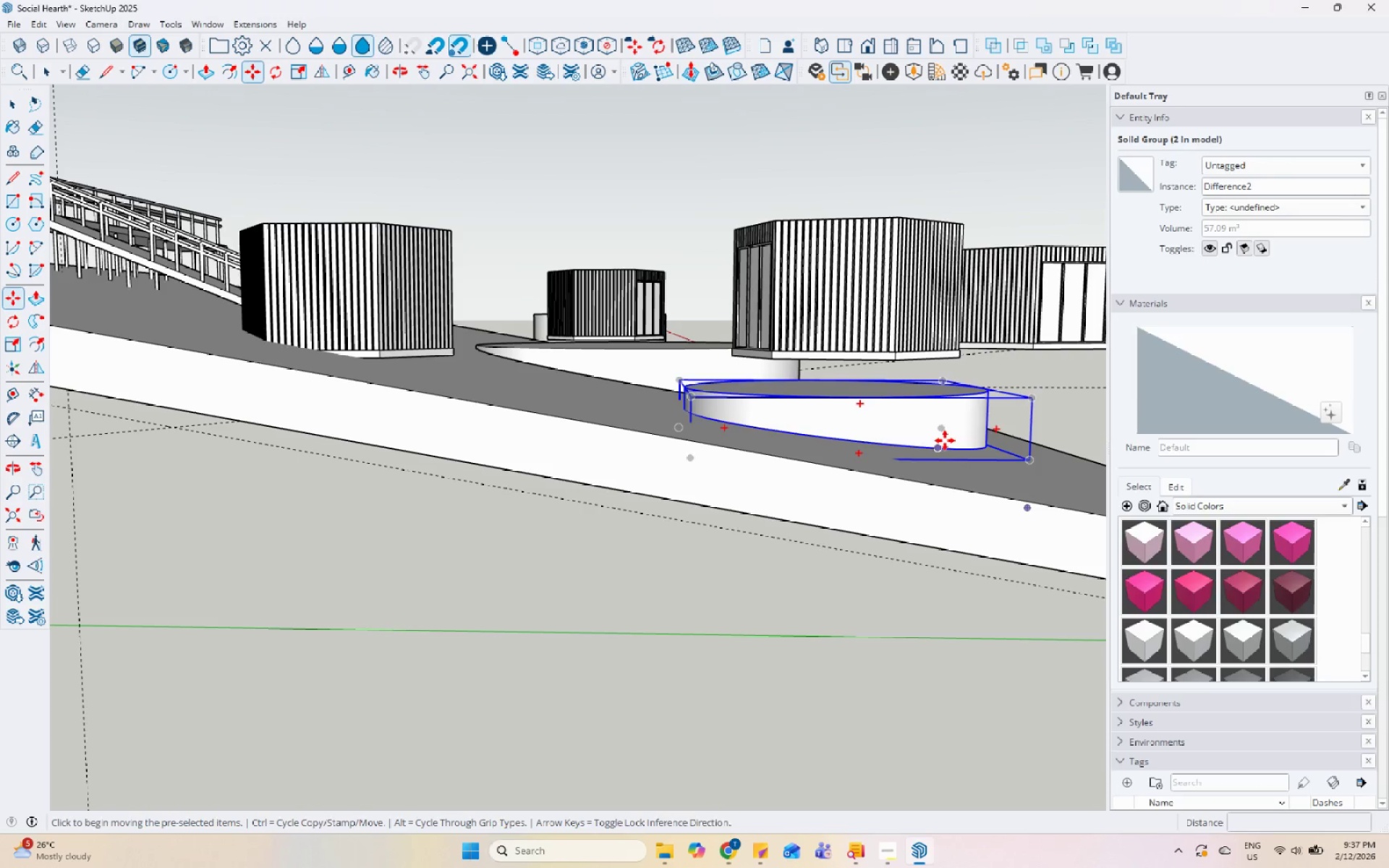 
left_click([943, 437])
 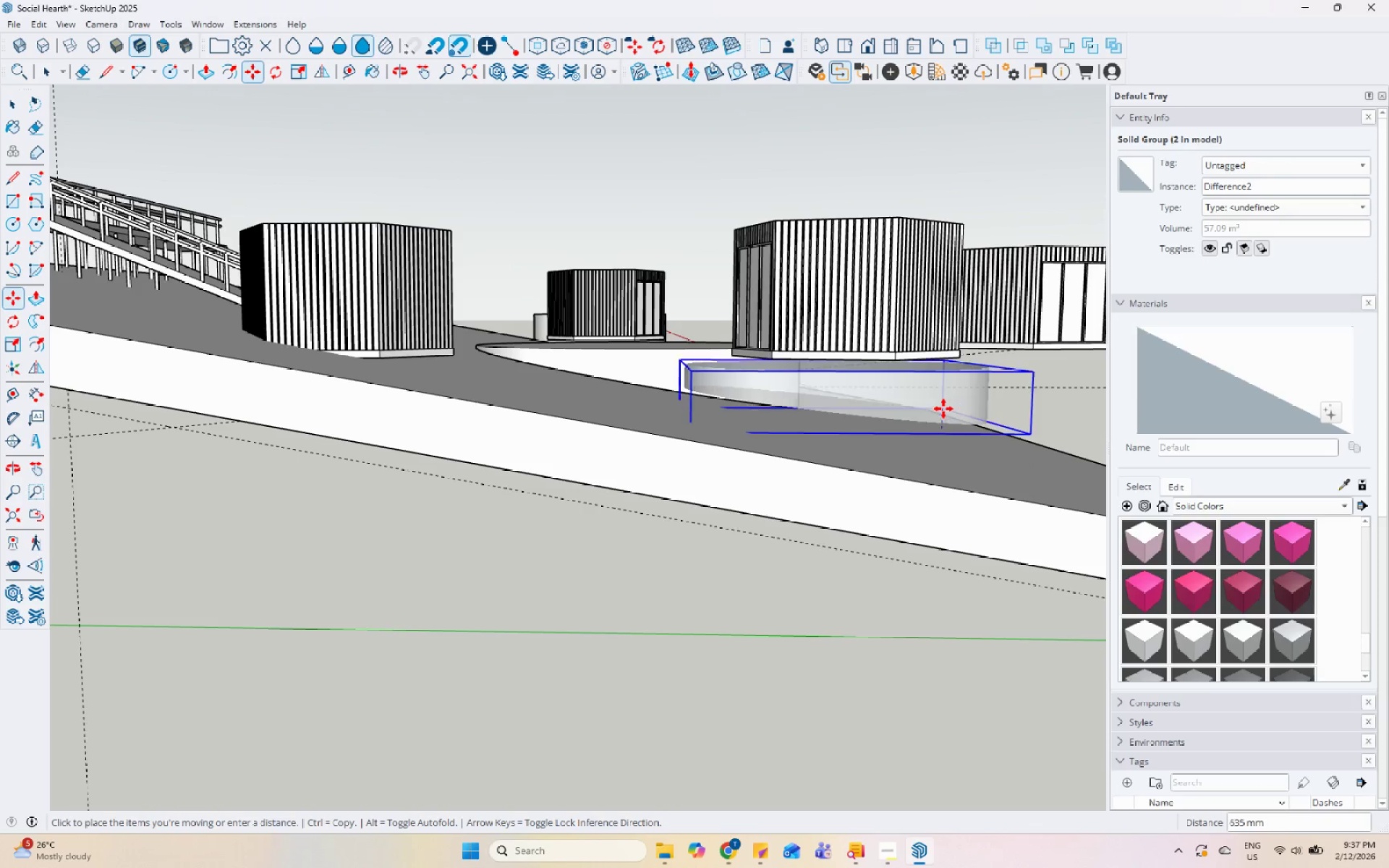 
key(Escape)
 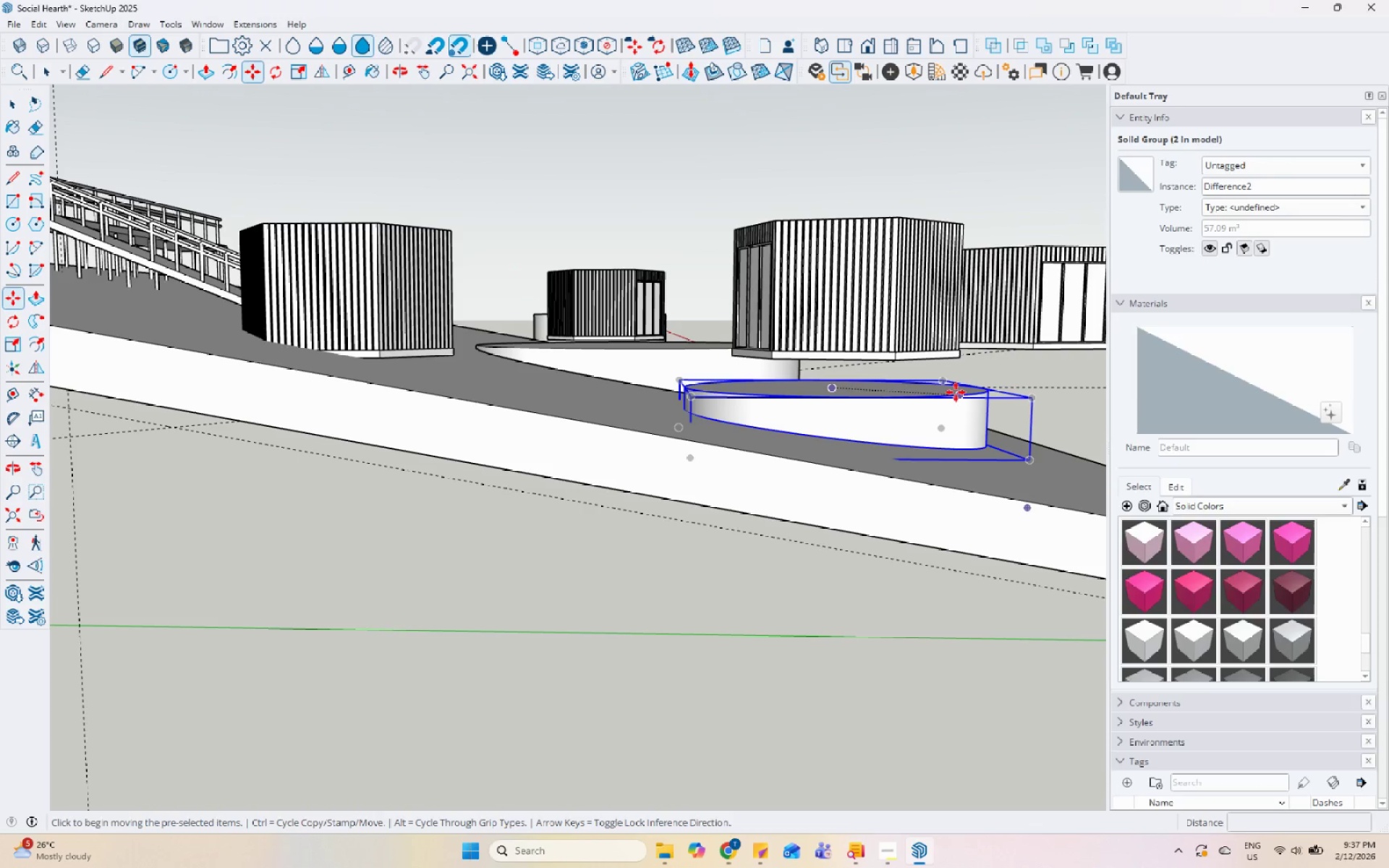 
left_click([950, 399])
 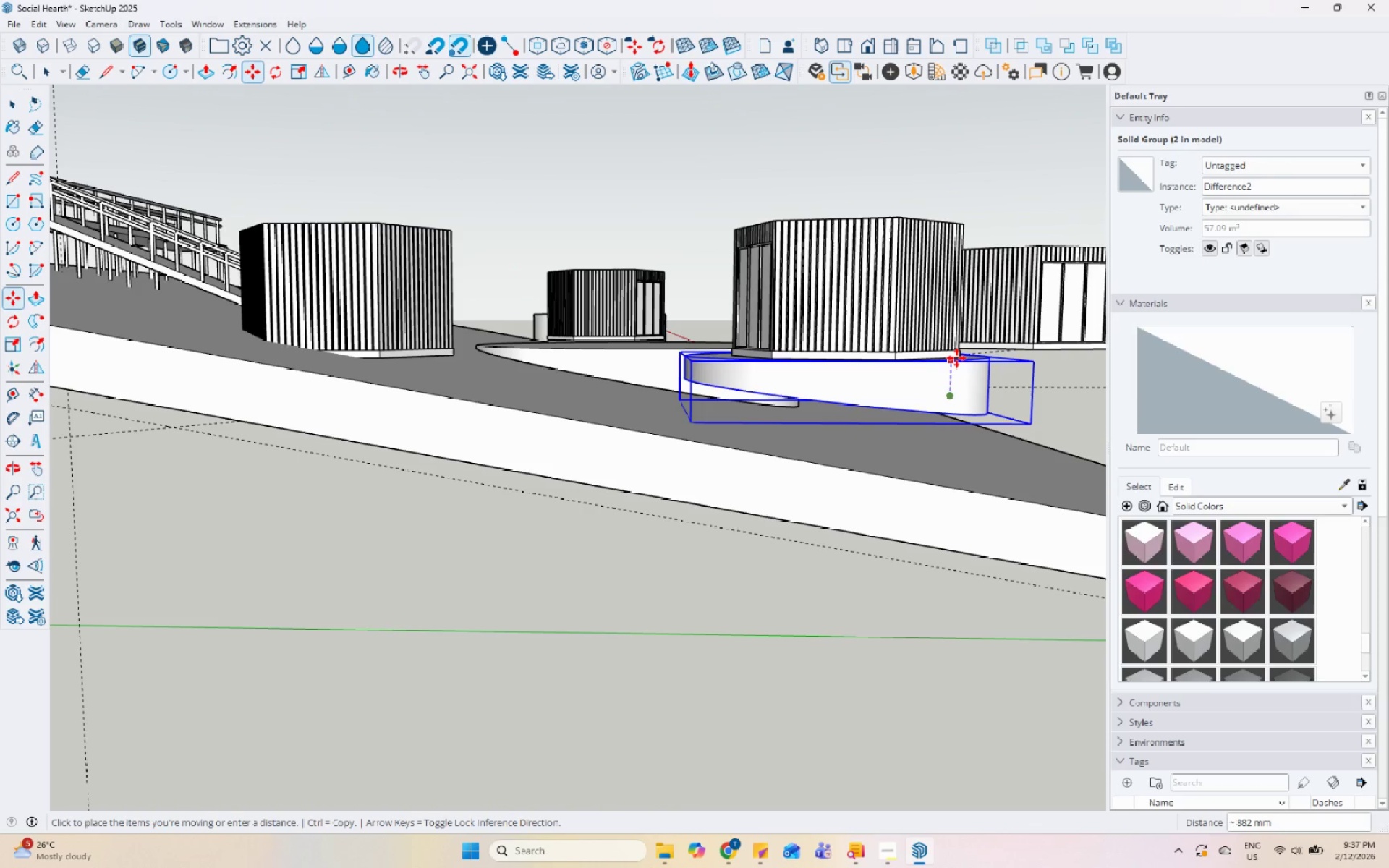 
left_click([956, 357])
 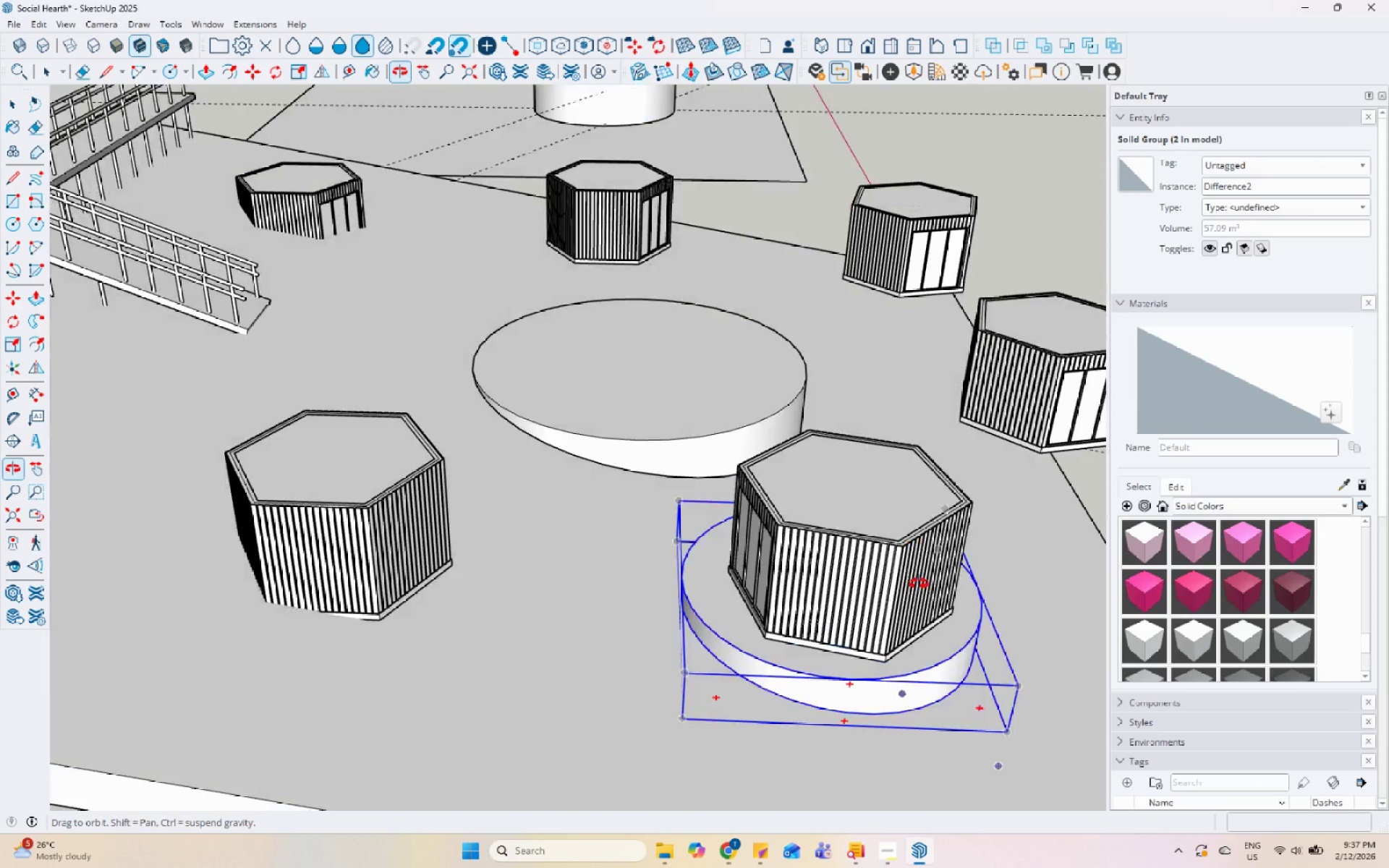 
scroll: coordinate [935, 516], scroll_direction: down, amount: 5.0
 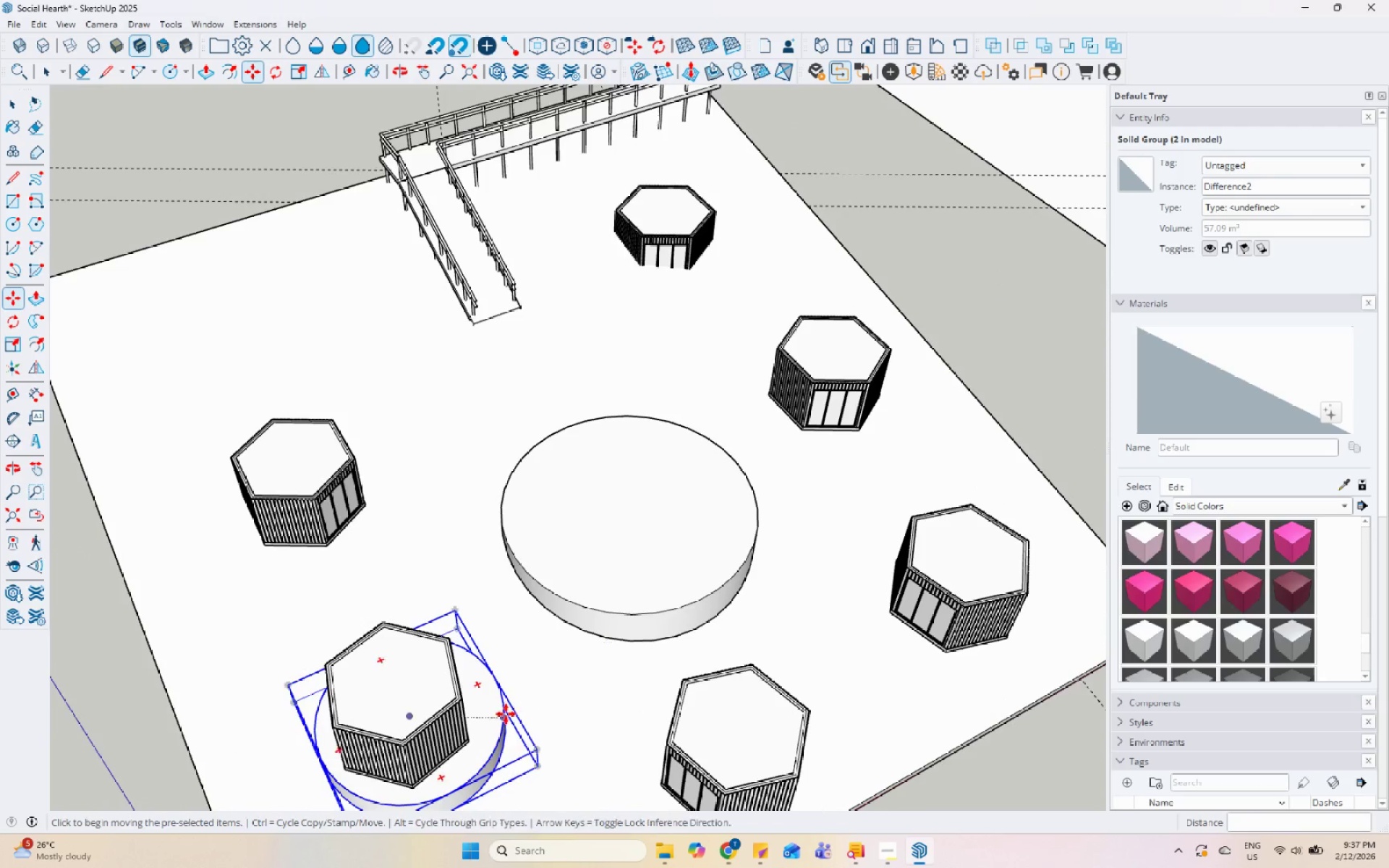 
key(Space)
 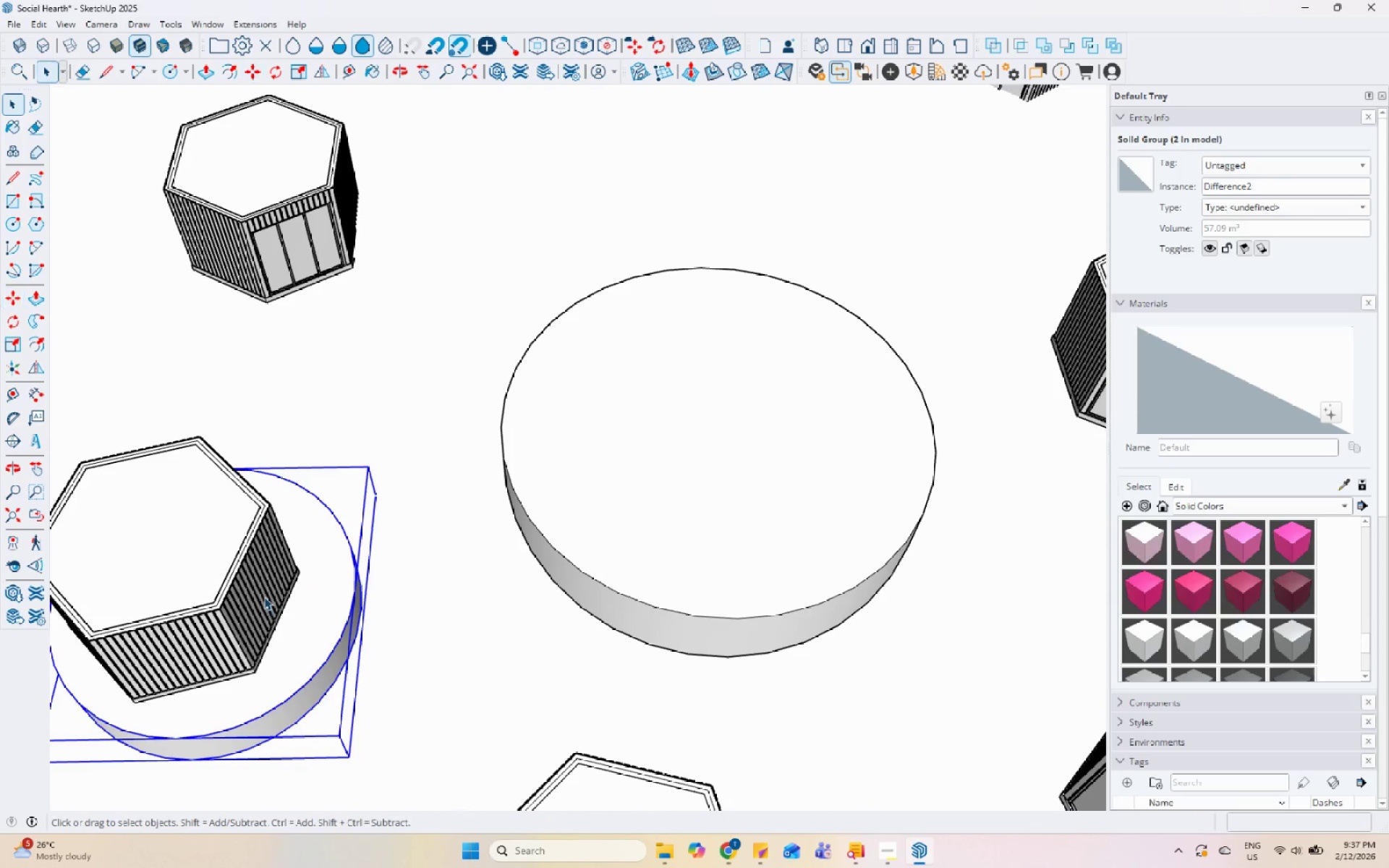 
scroll: coordinate [261, 694], scroll_direction: up, amount: 6.0
 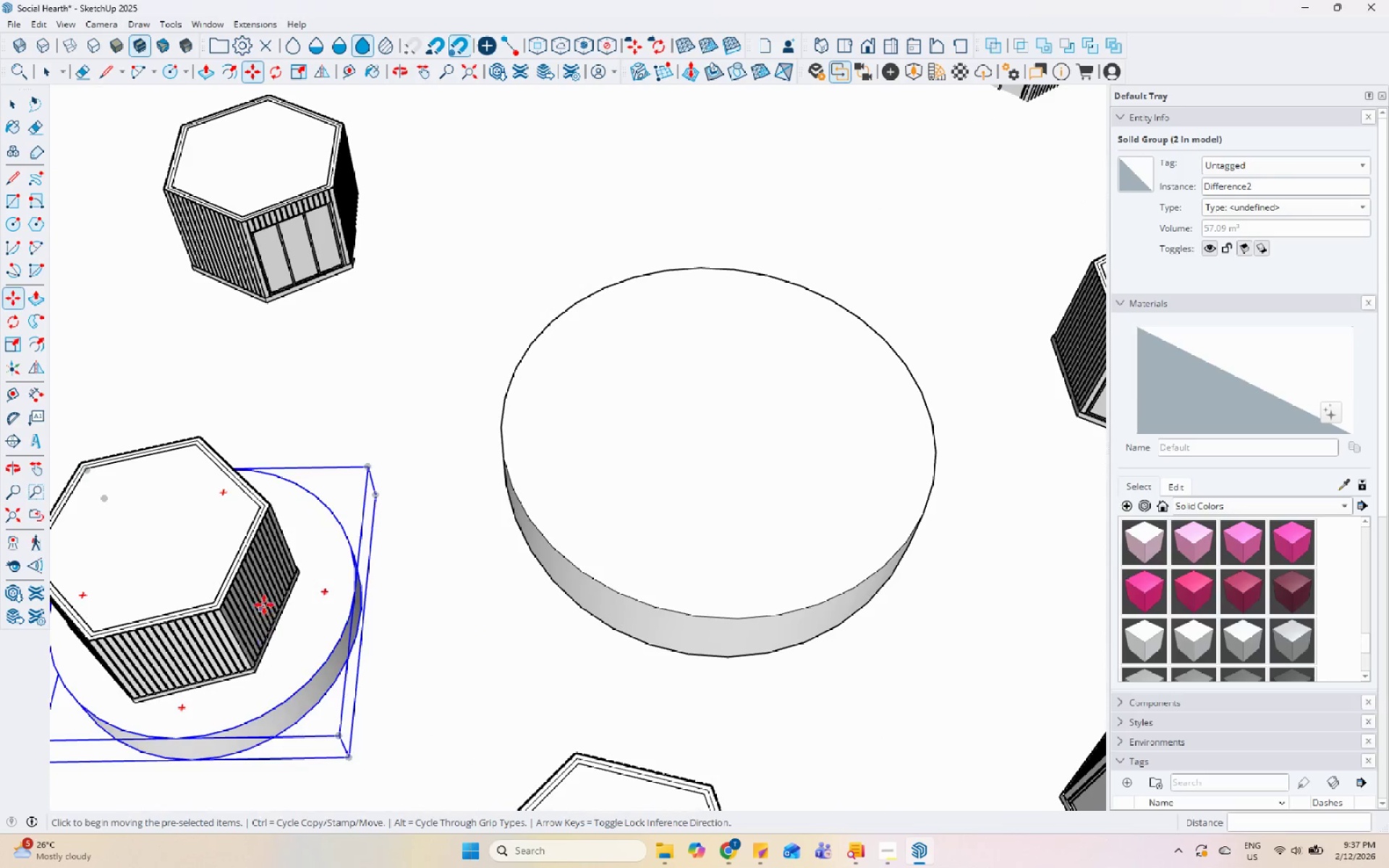 
left_click([263, 592])
 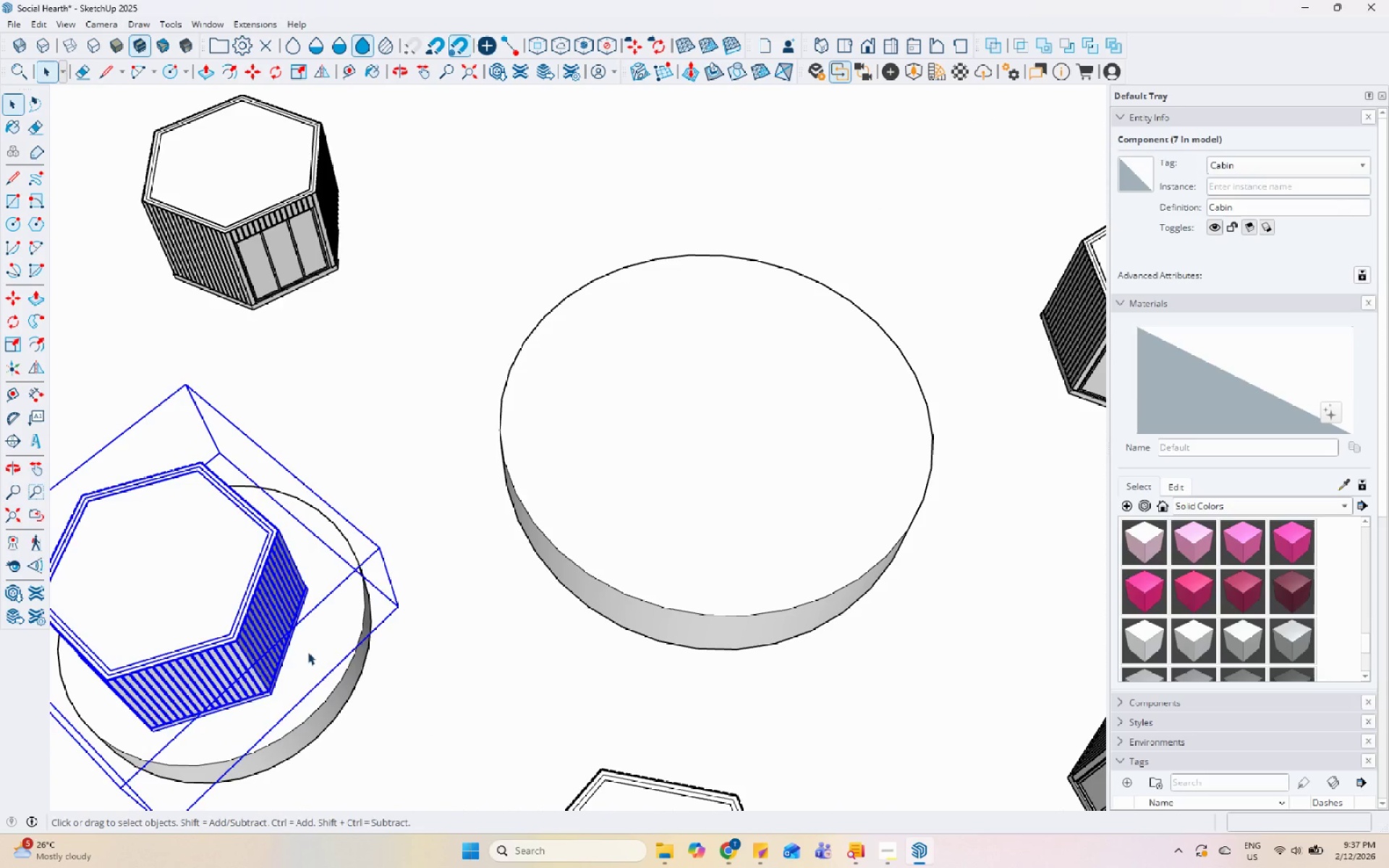 
scroll: coordinate [623, 532], scroll_direction: down, amount: 7.0
 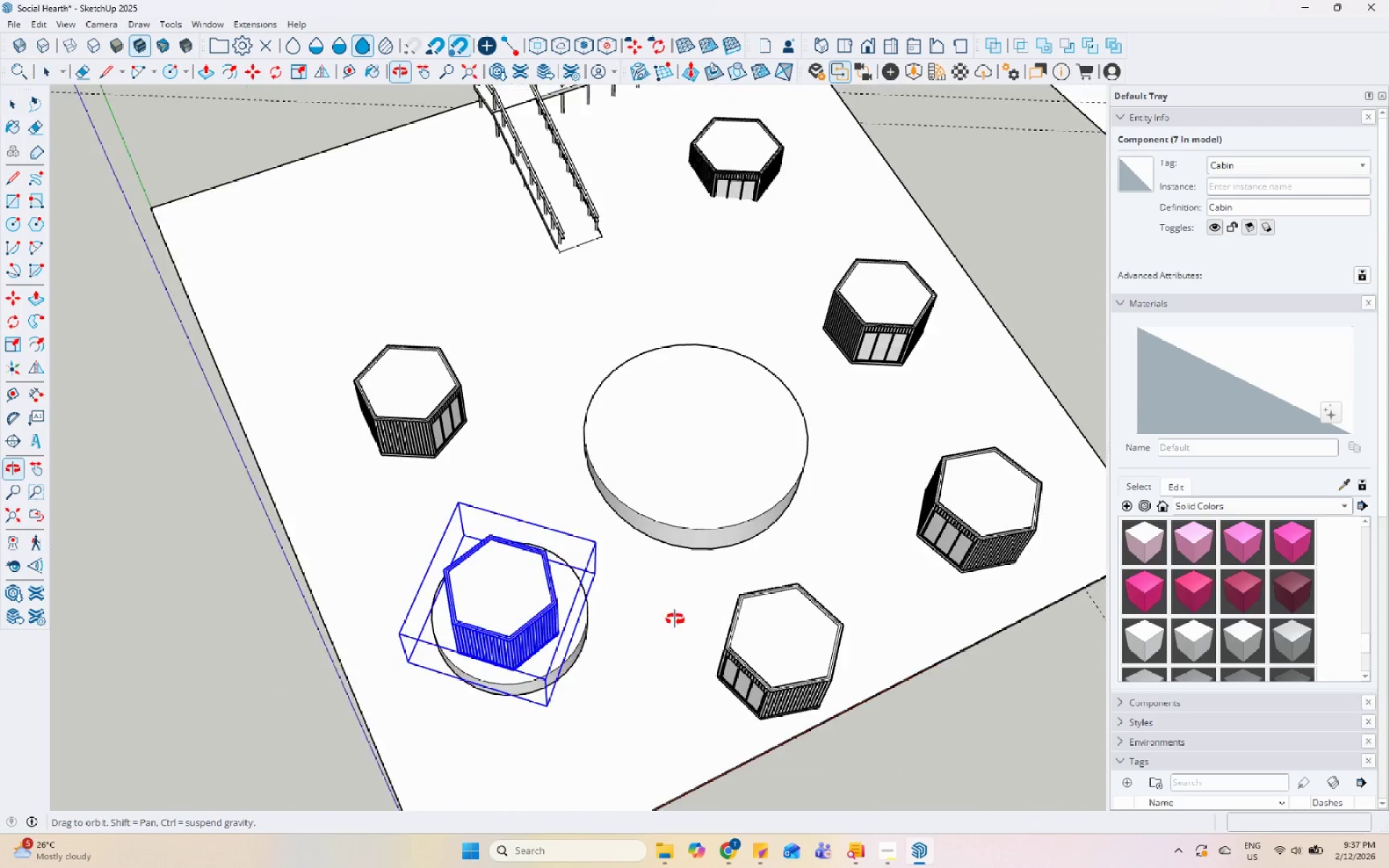 
key(Space)
 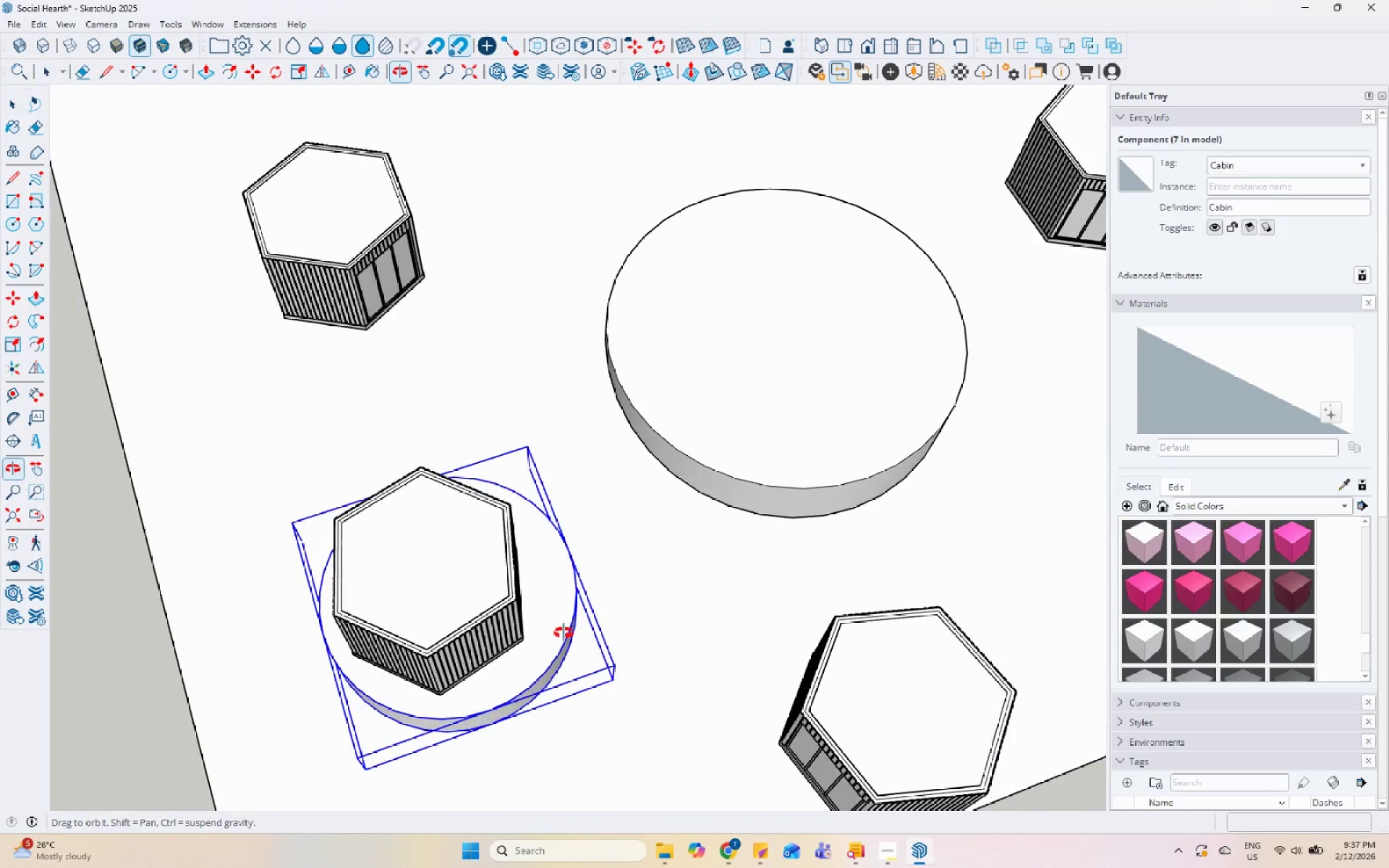 
scroll: coordinate [564, 631], scroll_direction: up, amount: 5.0
 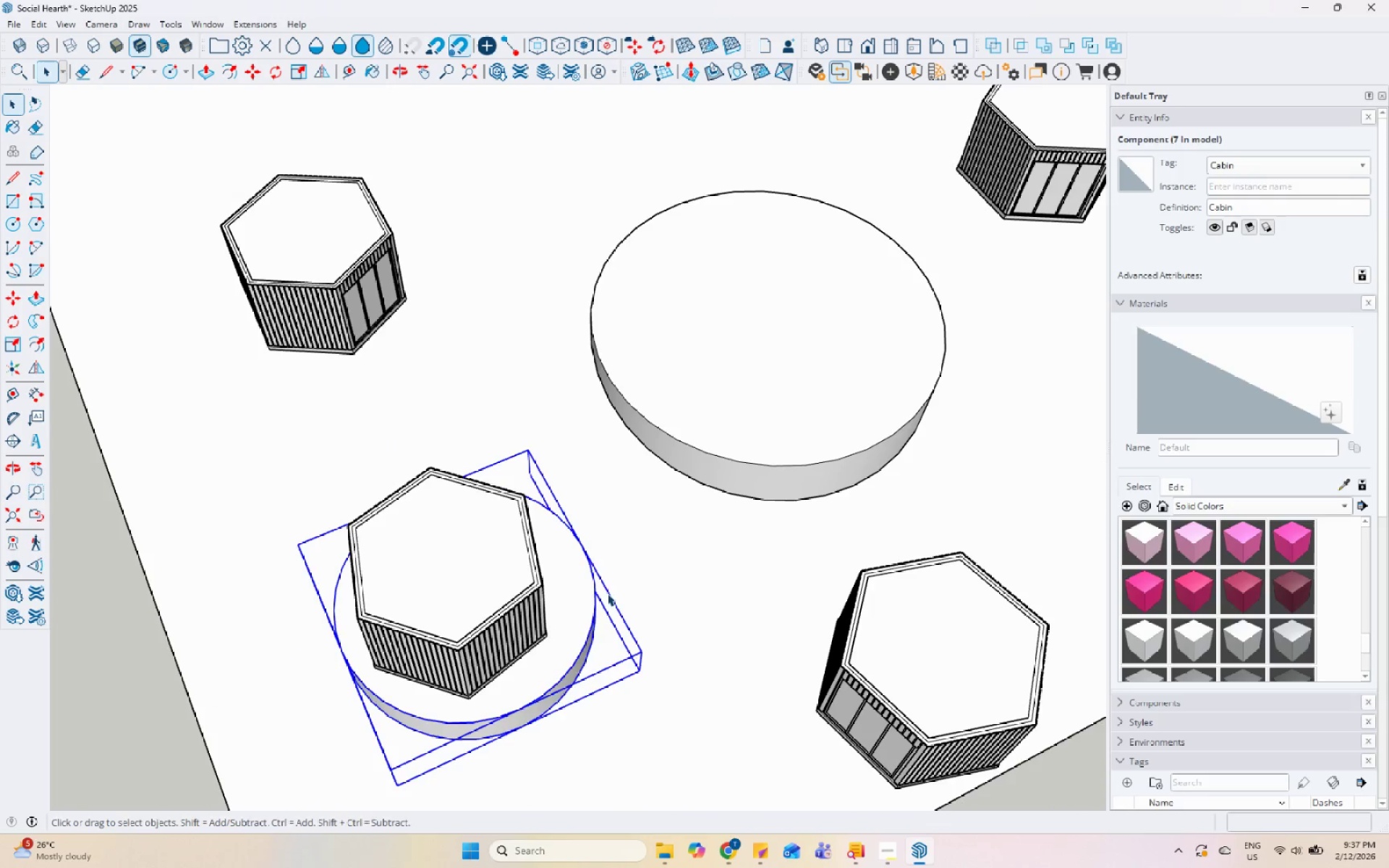 
key(S)
 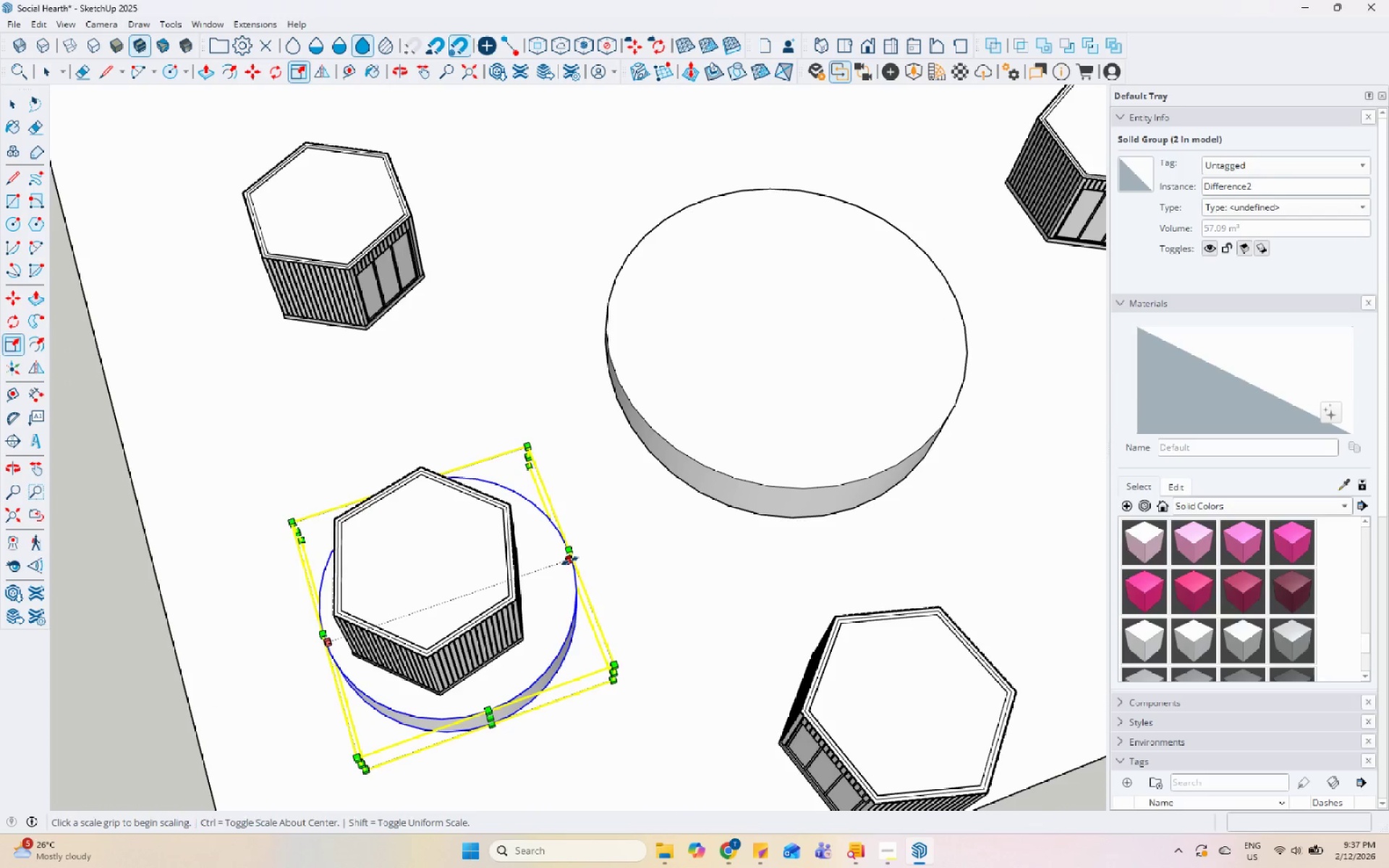 
left_click([570, 561])
 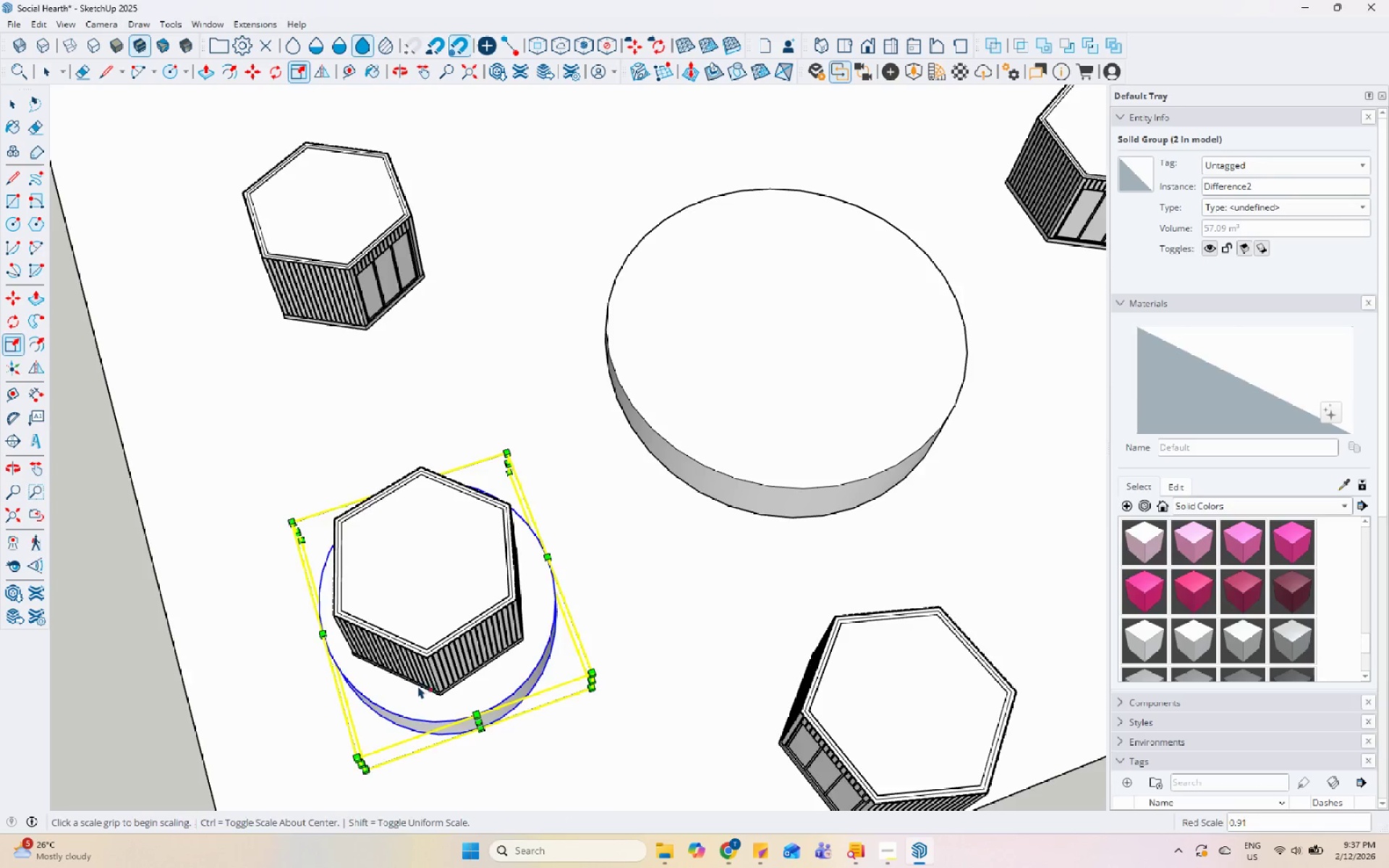 
scroll: coordinate [716, 705], scroll_direction: up, amount: 7.0
 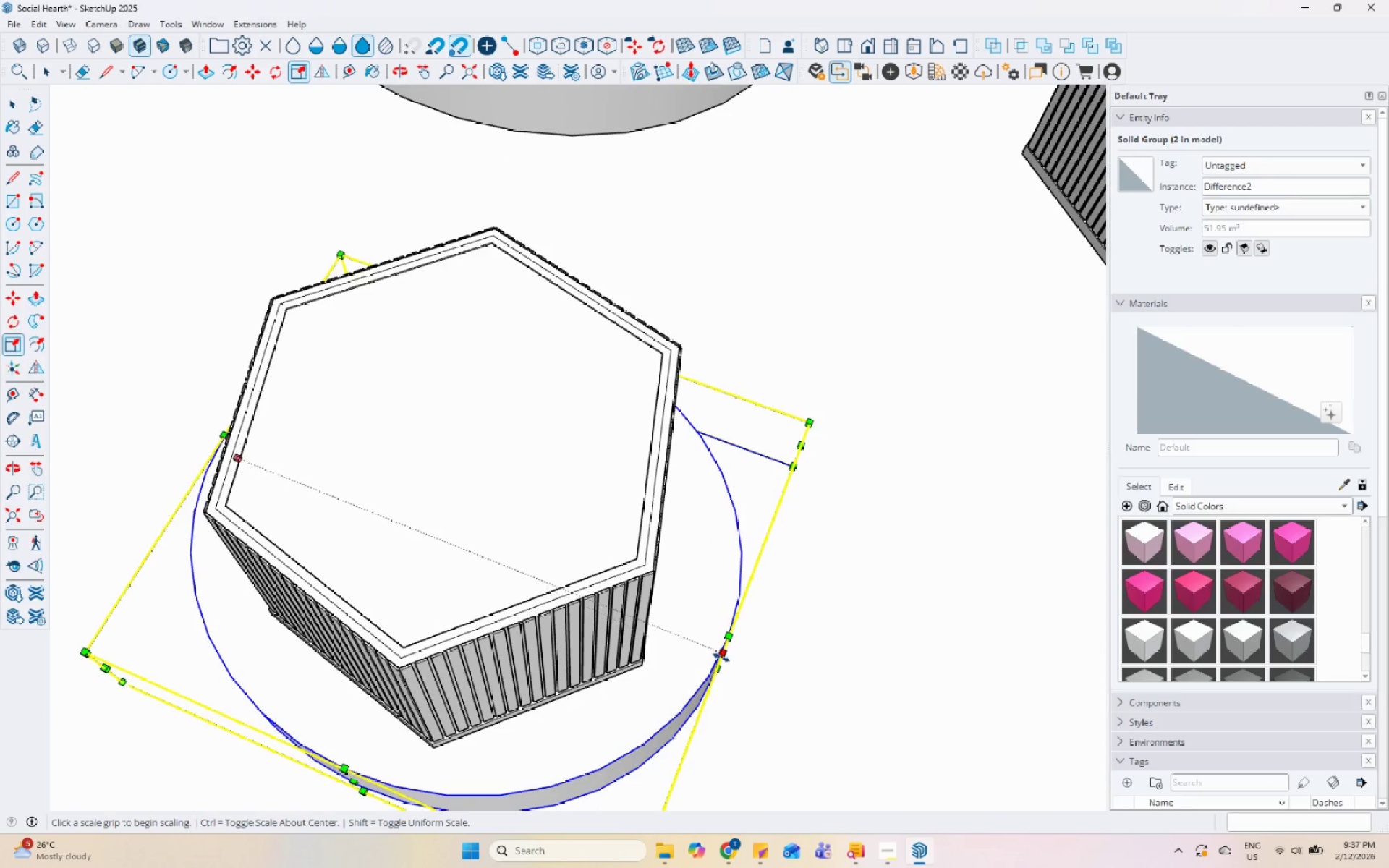 
left_click([723, 655])
 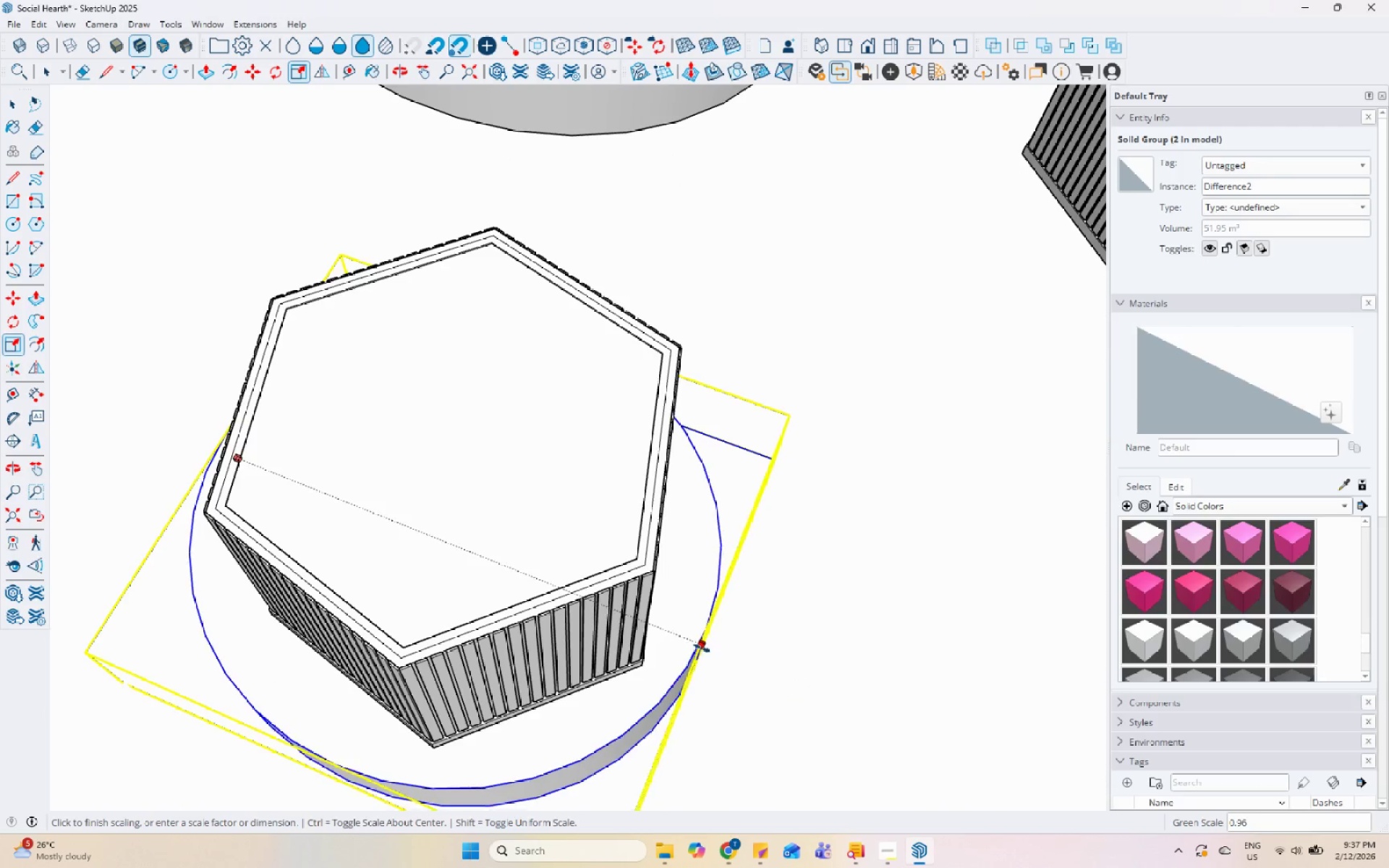 
left_click([696, 645])
 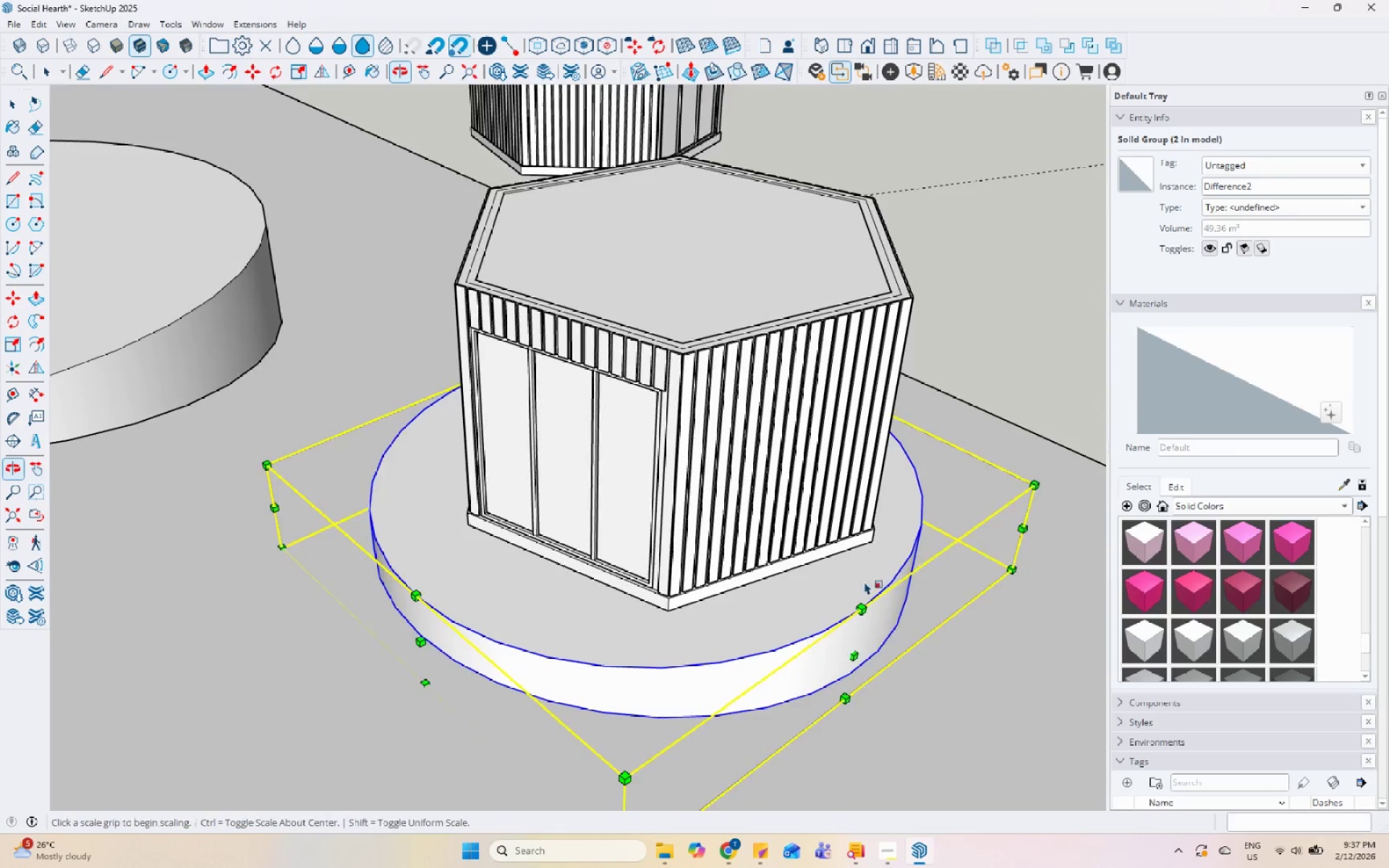 
key(Space)
 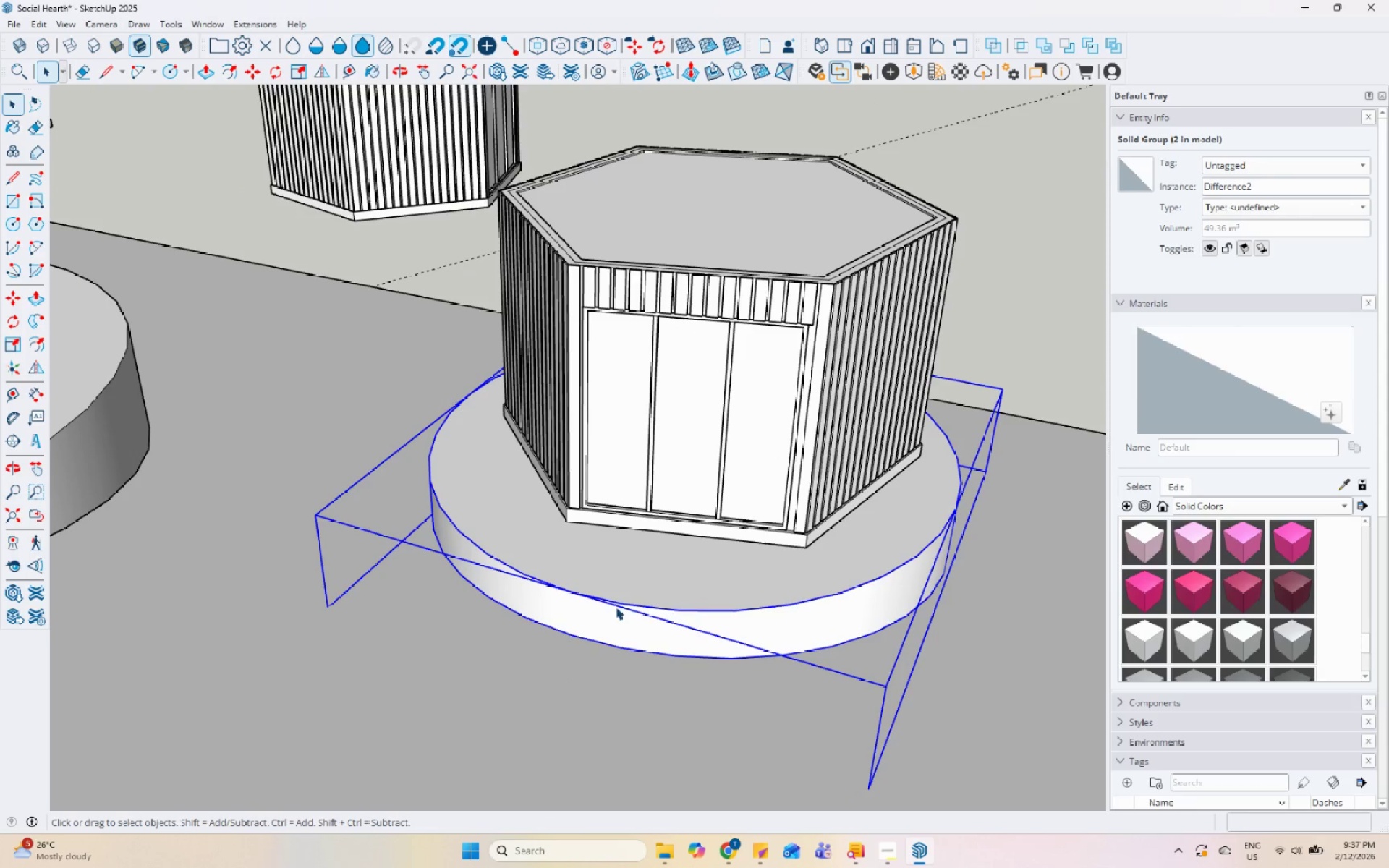 
key(S)
 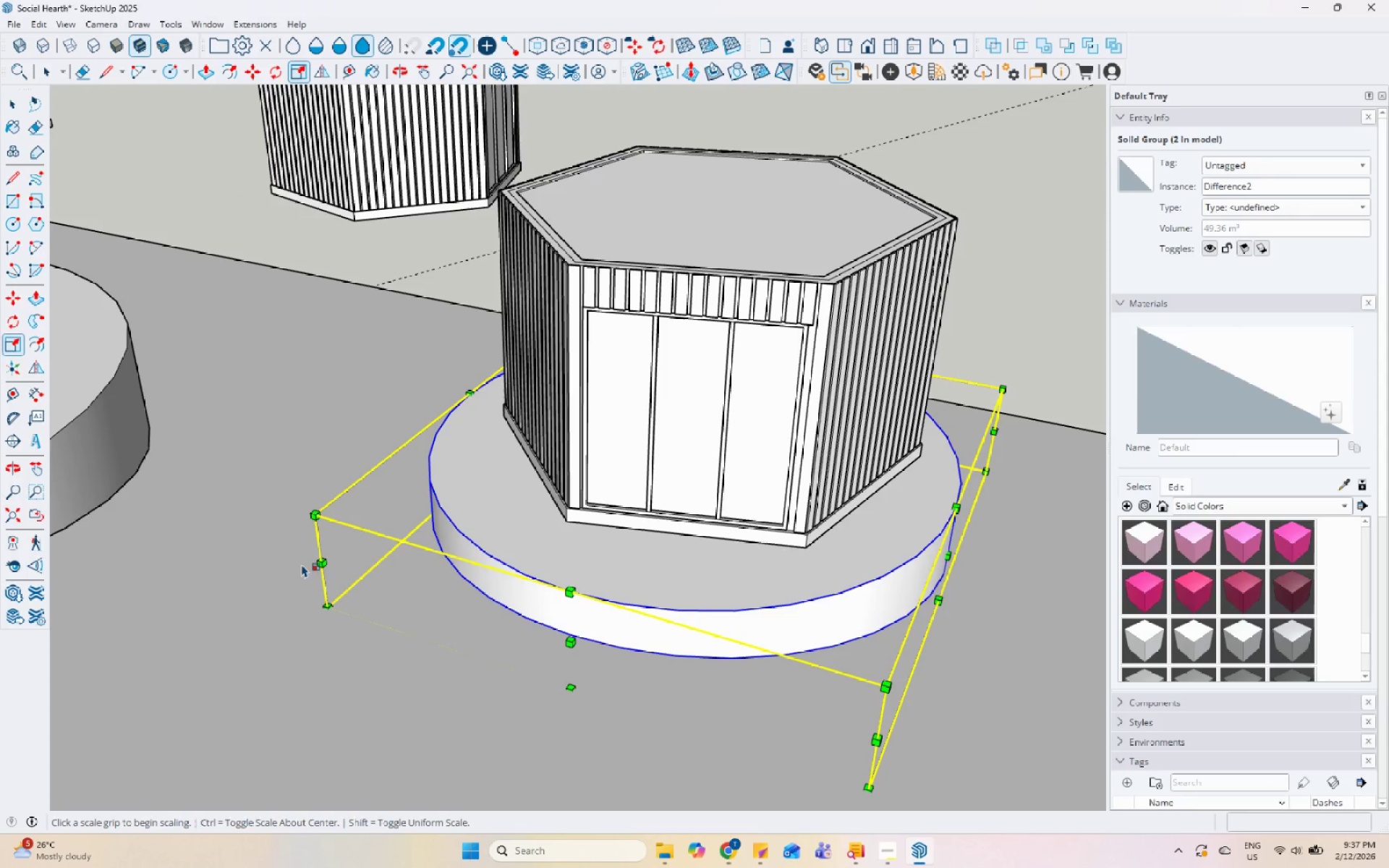 
left_click([318, 562])
 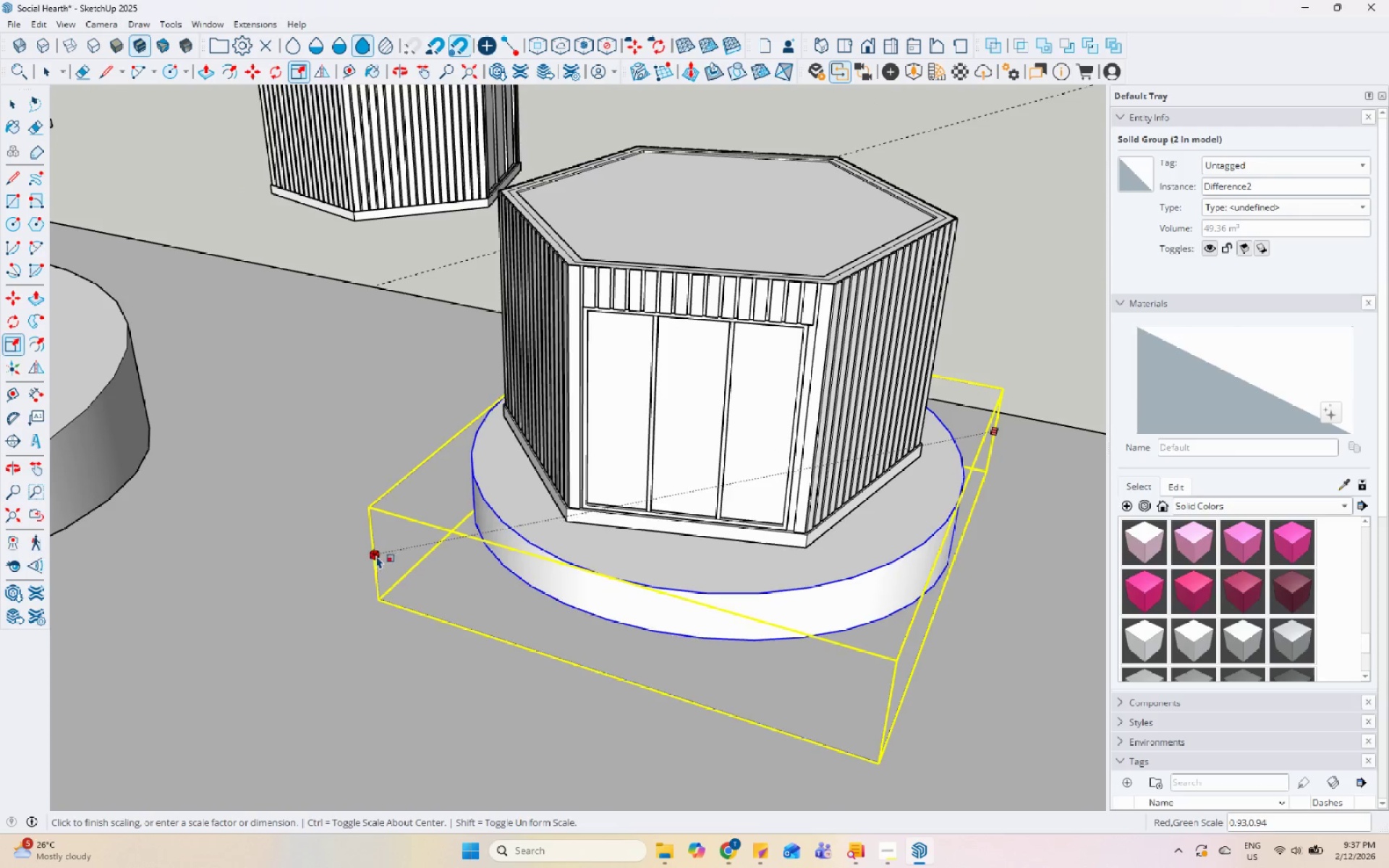 
left_click([375, 551])
 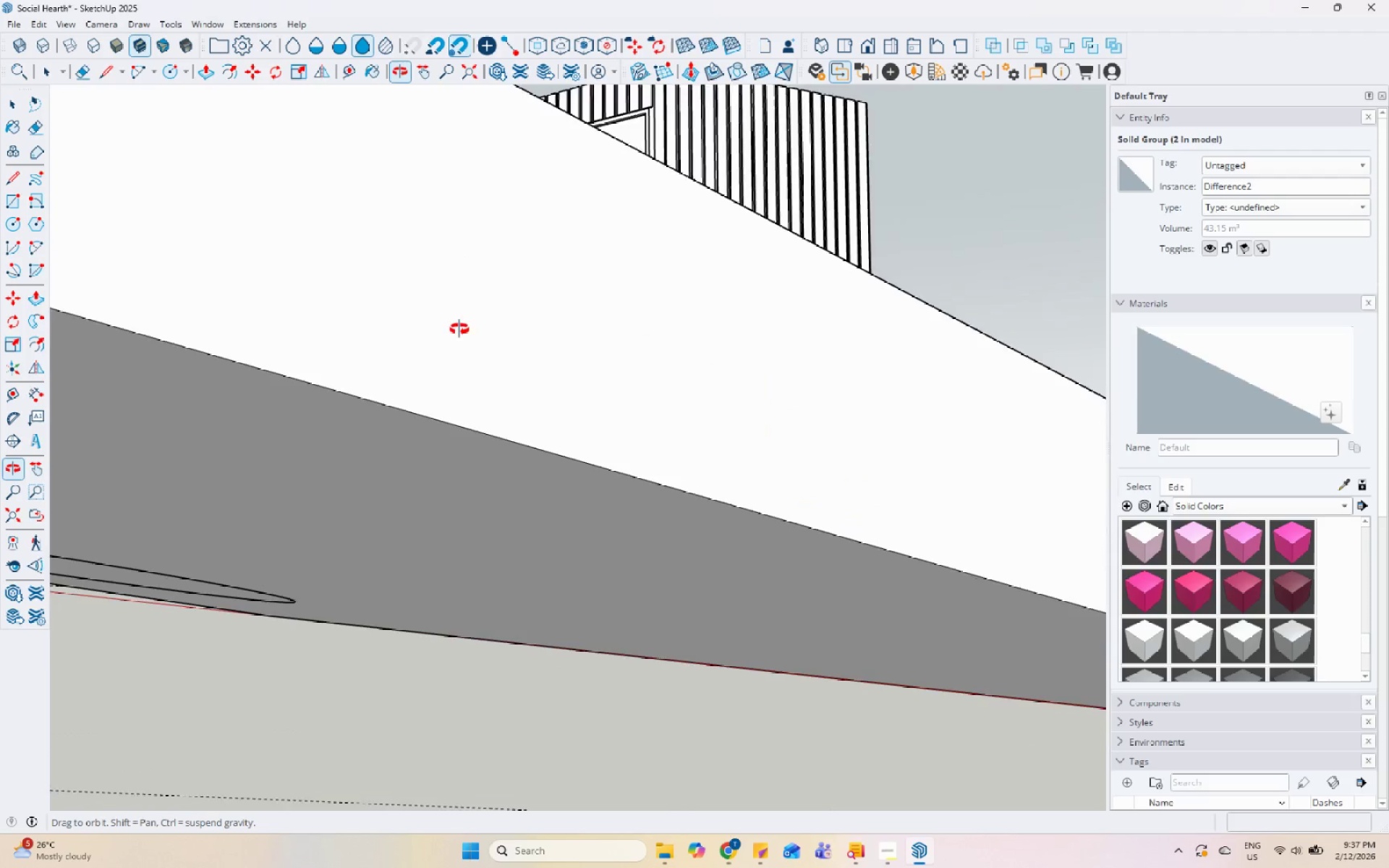 
key(Space)
 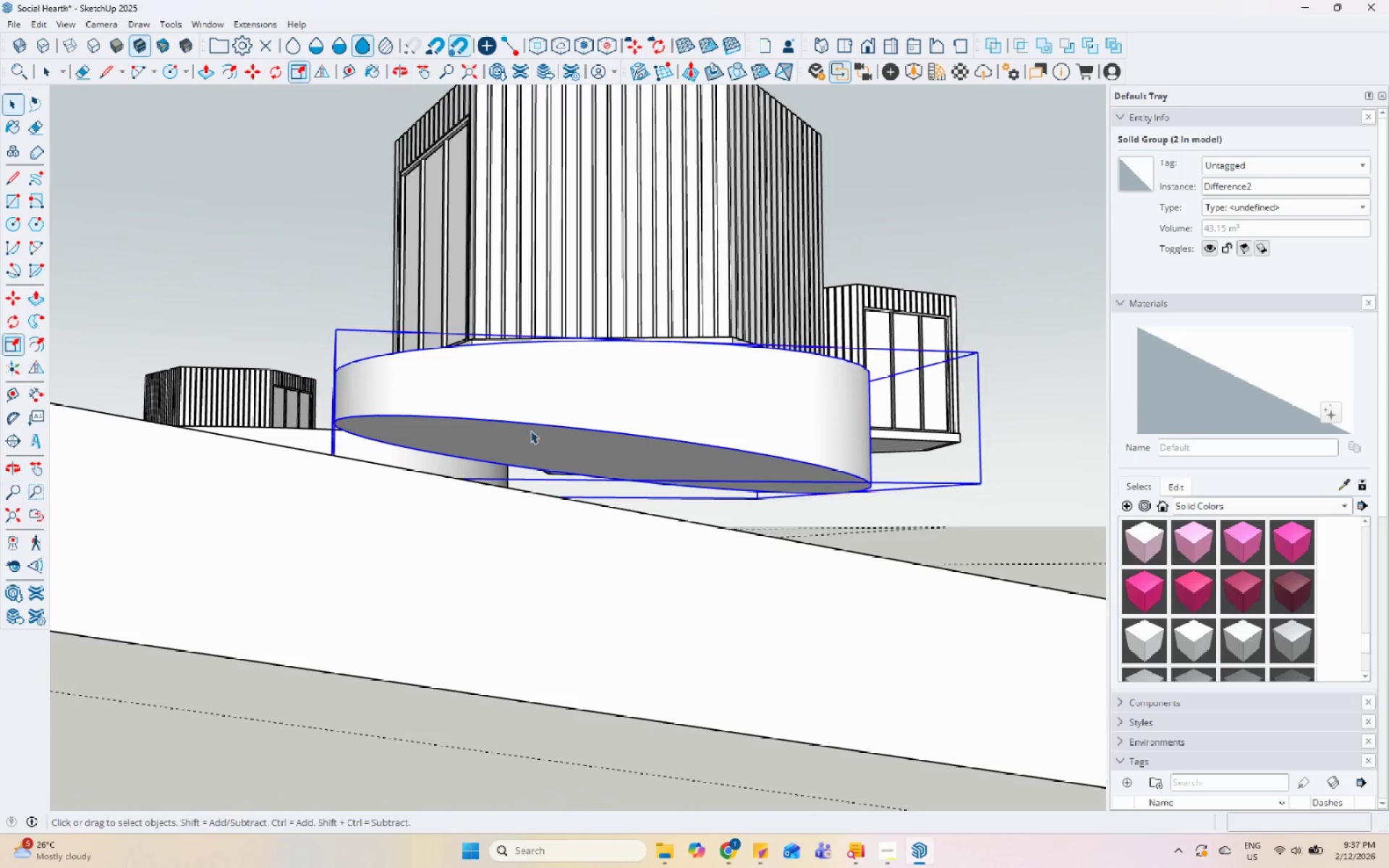 
left_click([557, 441])
 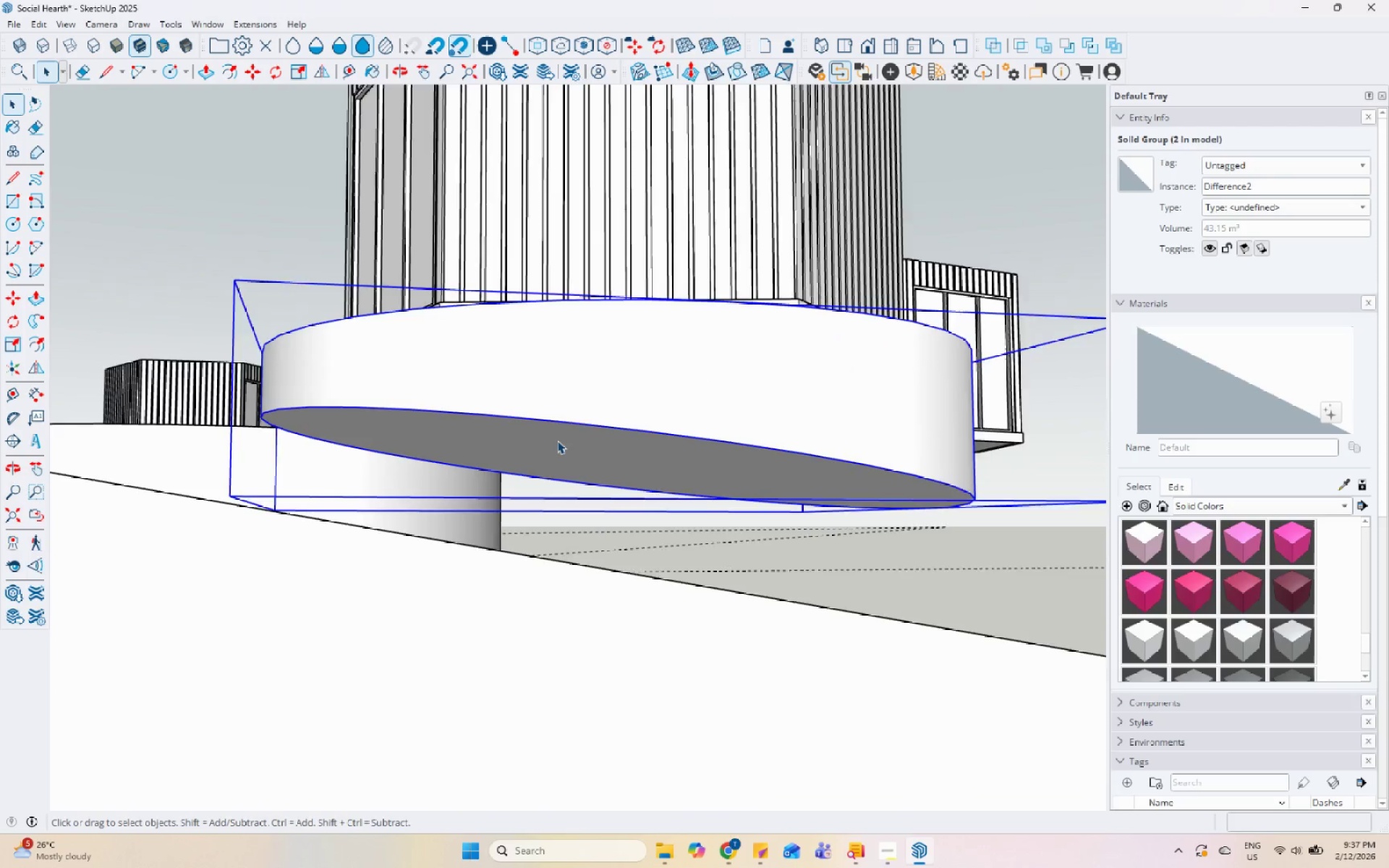 
left_click_drag(start_coordinate=[557, 441], to_coordinate=[561, 441])
 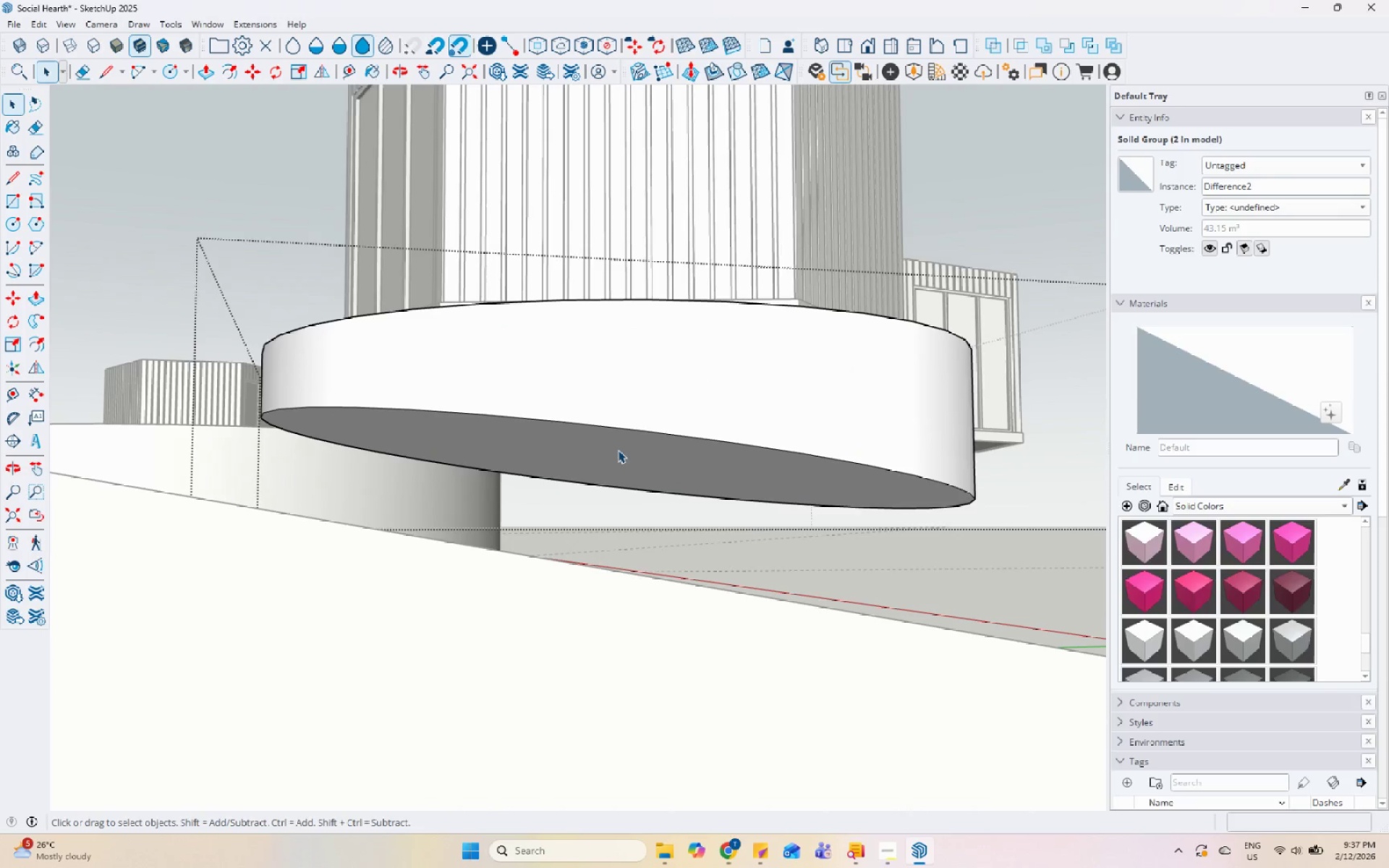 
scroll: coordinate [558, 438], scroll_direction: up, amount: 3.0
 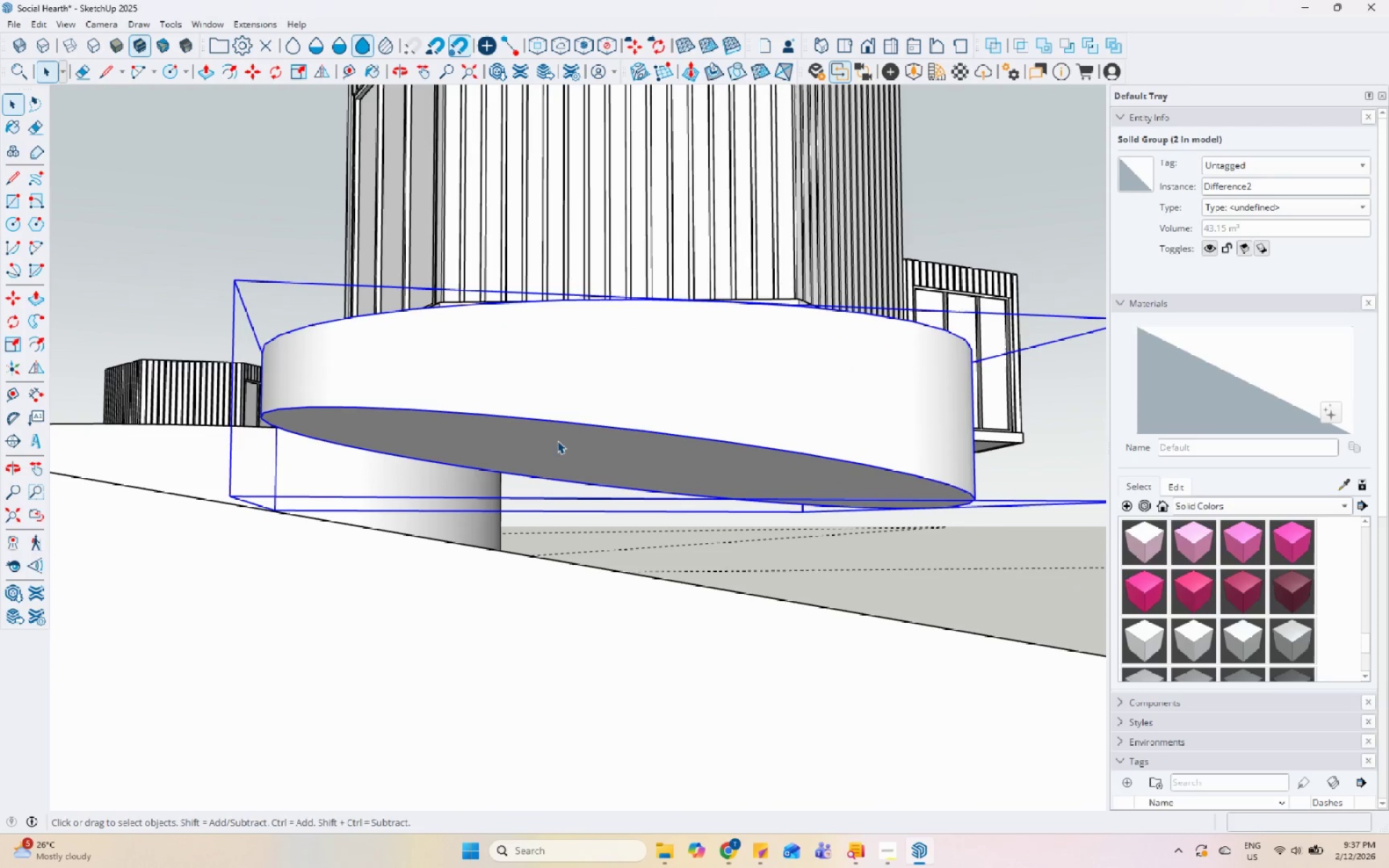 
triple_click([621, 451])
 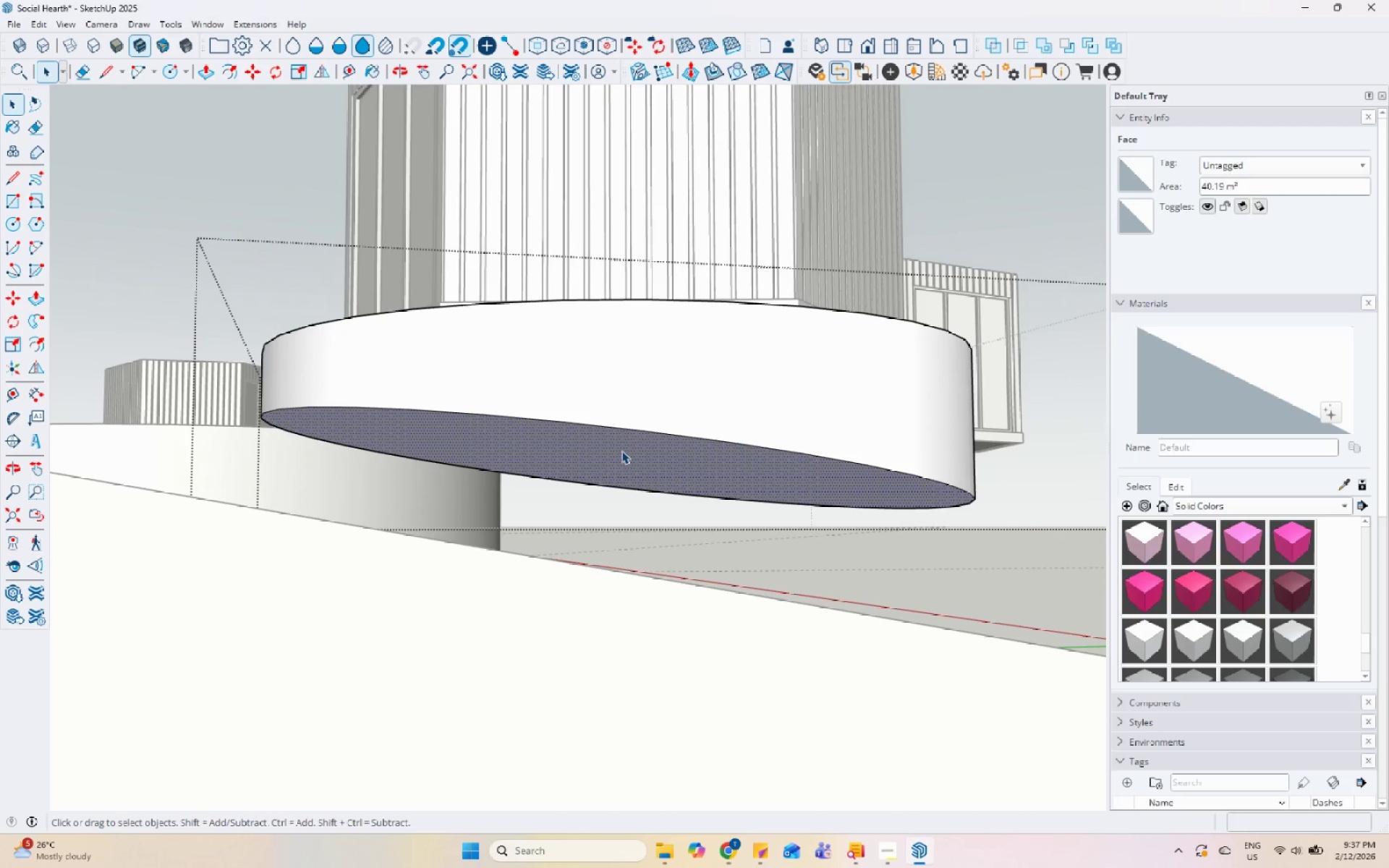 
key(P)
 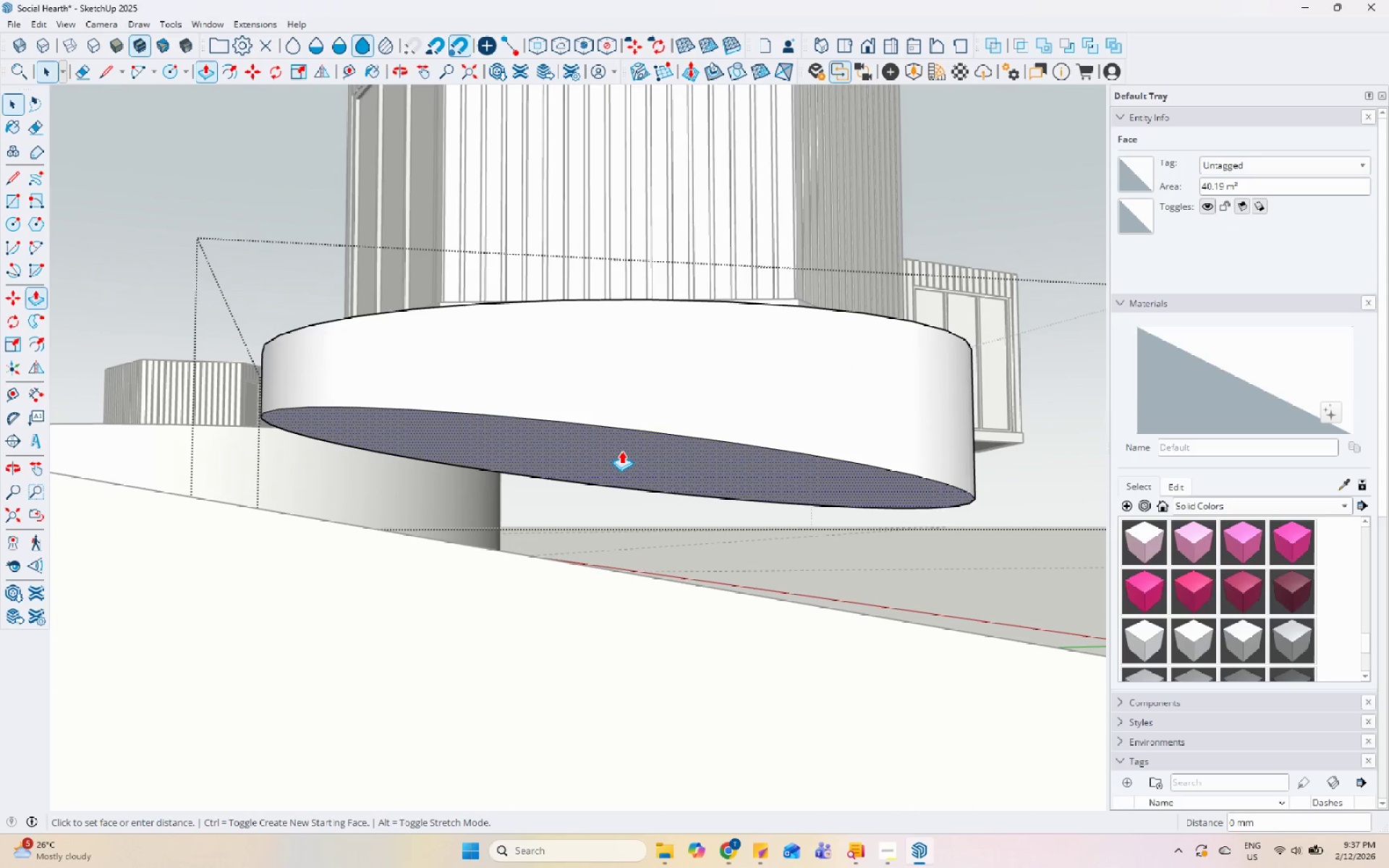 
left_click([621, 451])
 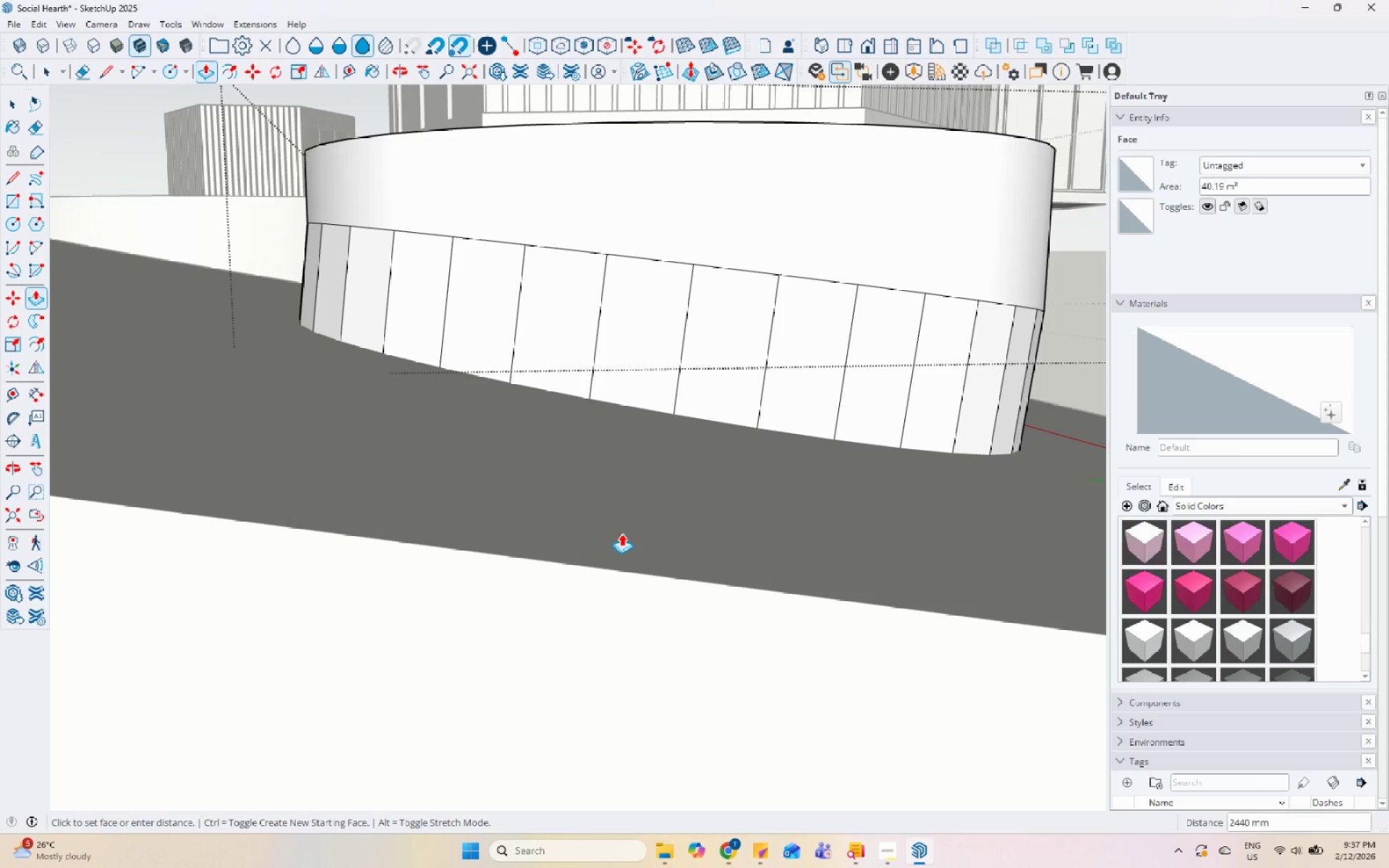 
left_click_drag(start_coordinate=[614, 572], to_coordinate=[611, 579])
 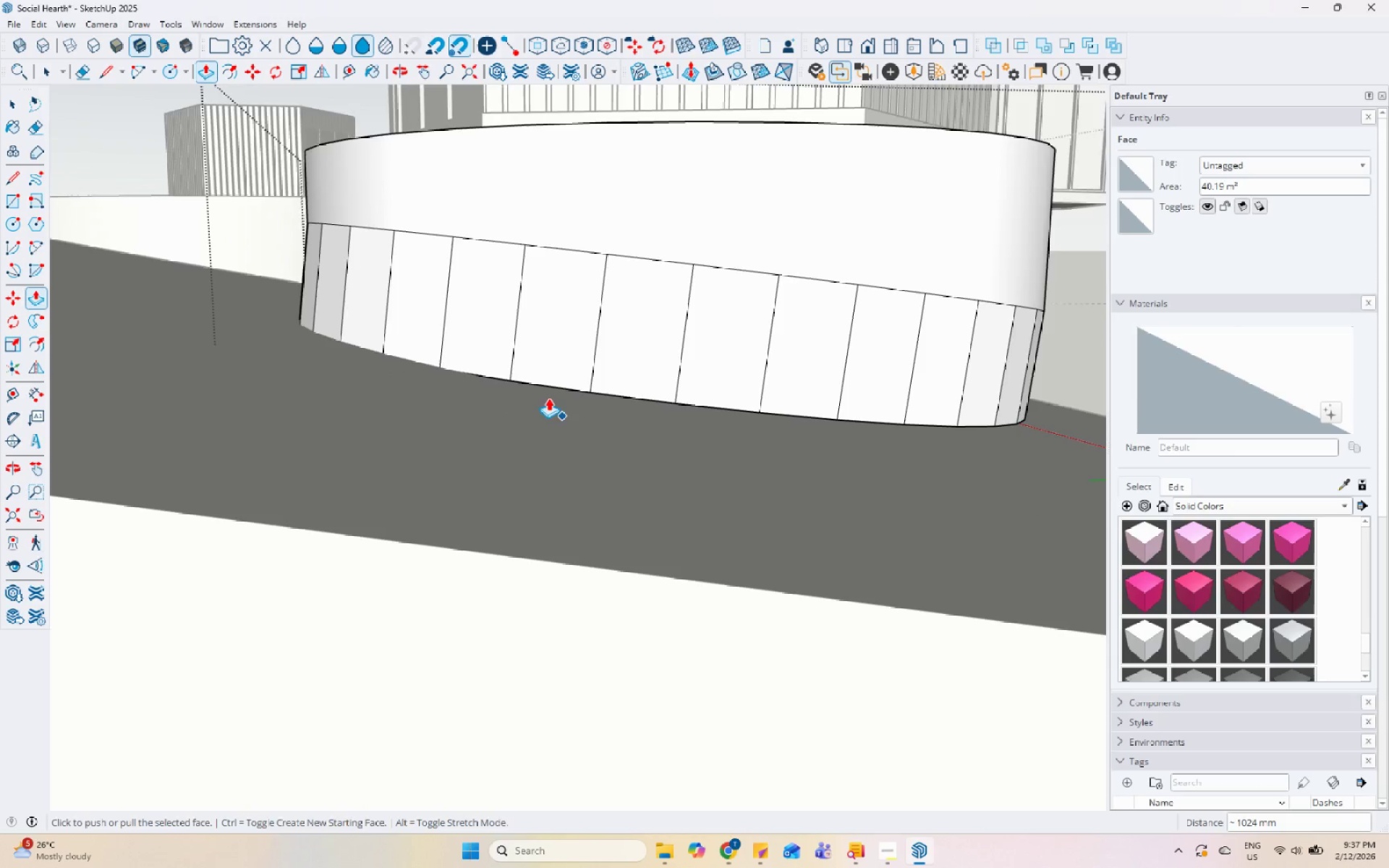 
key(Space)
 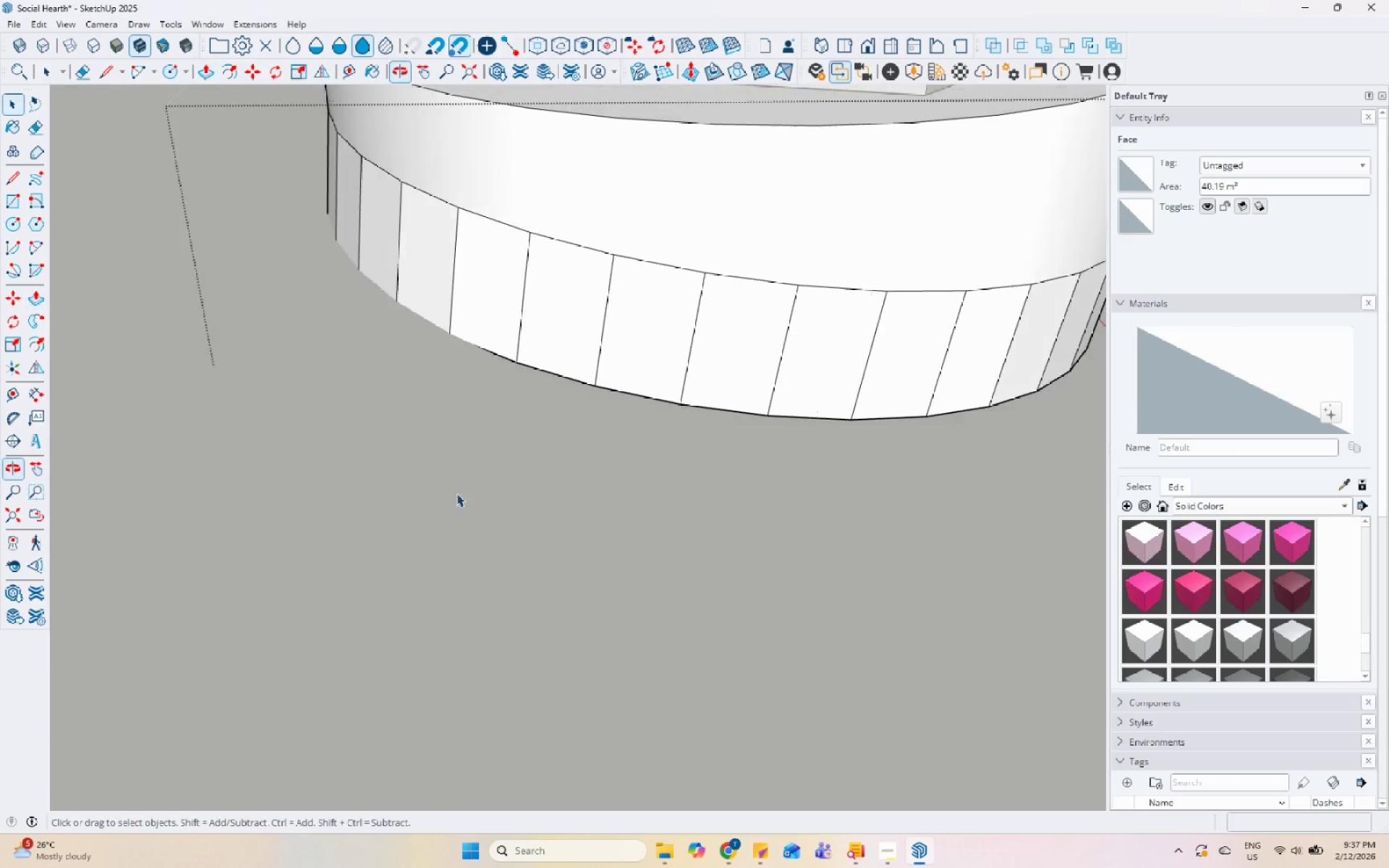 
key(Escape)
 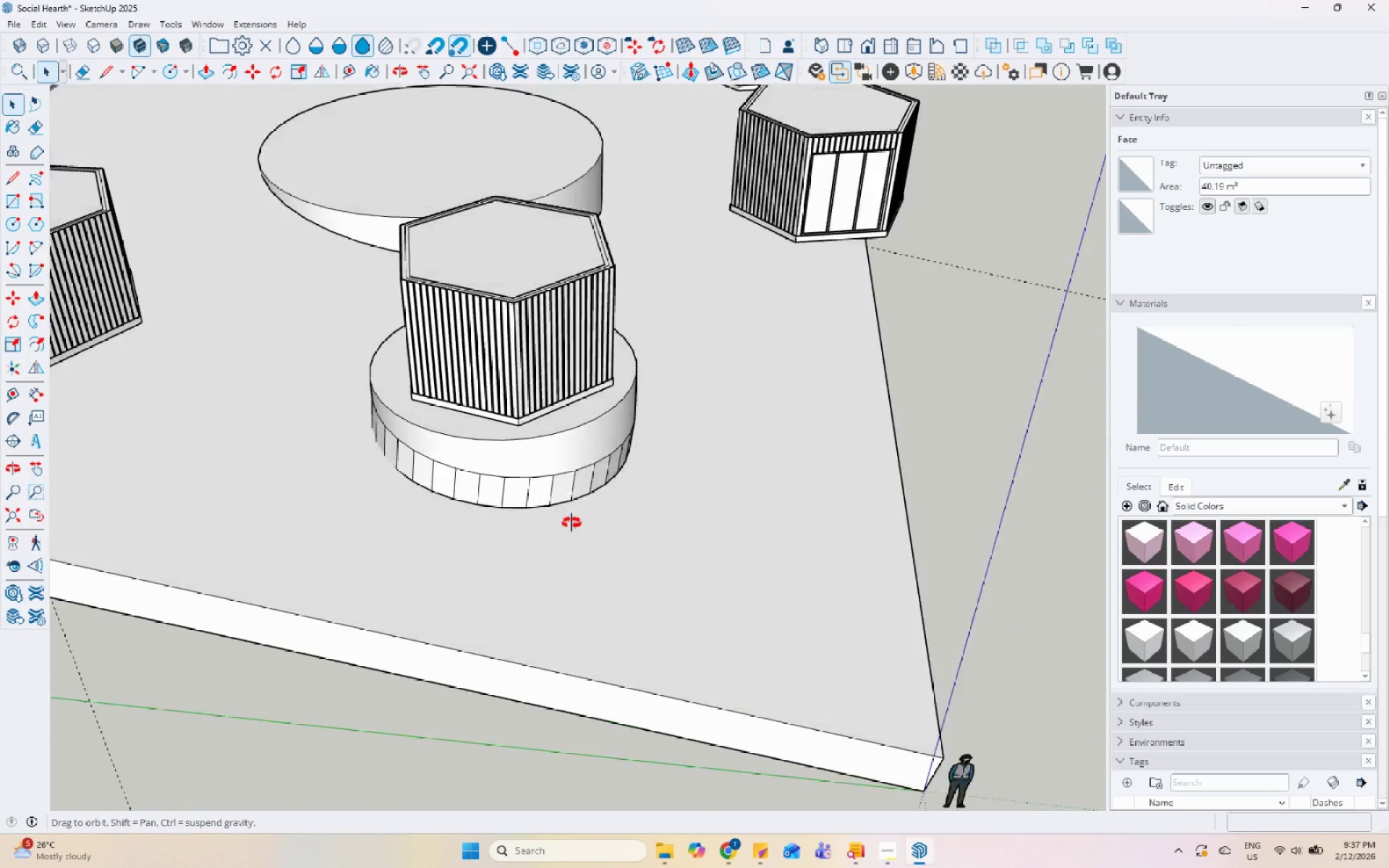 
scroll: coordinate [420, 524], scroll_direction: down, amount: 15.0
 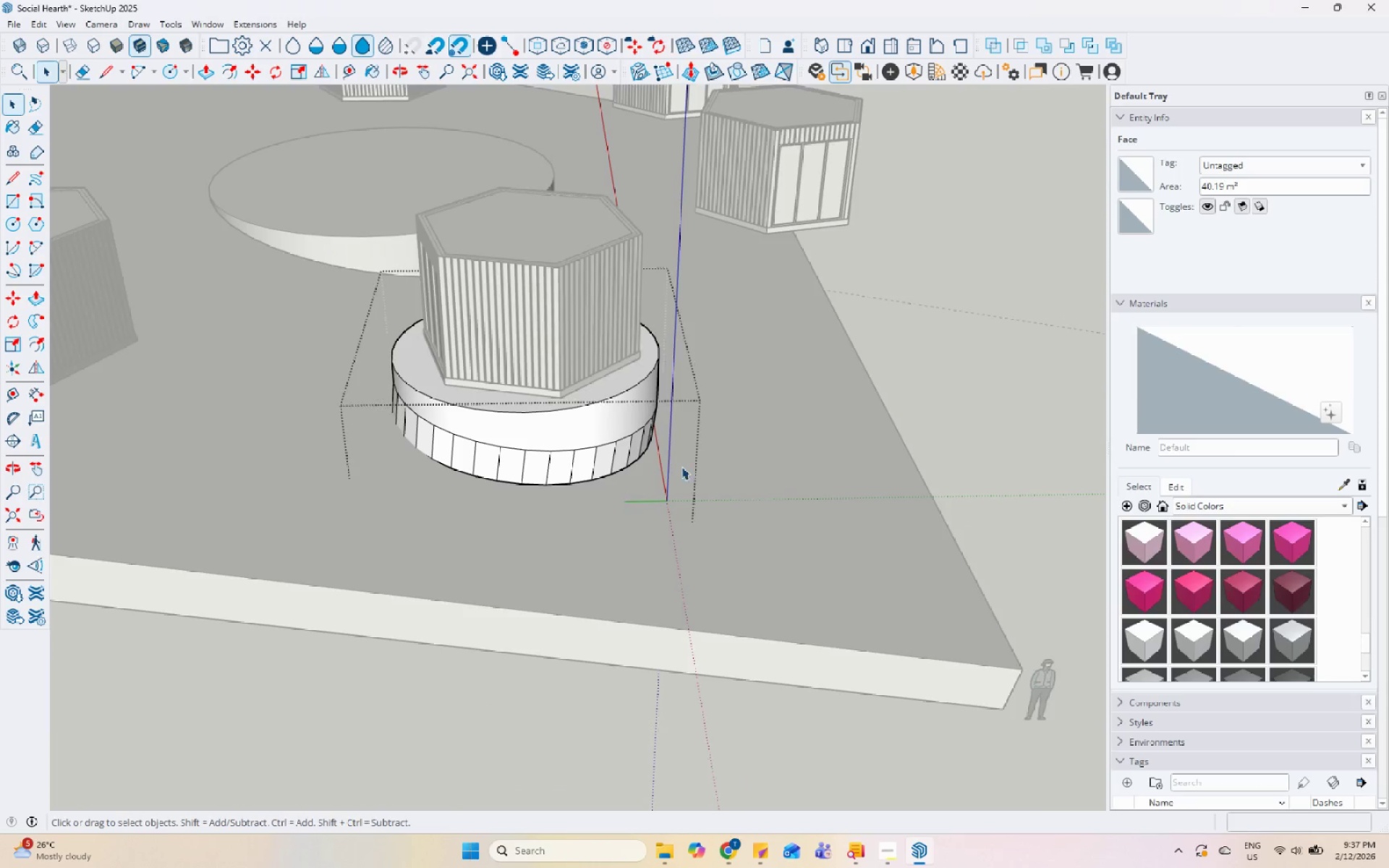 
key(Escape)
 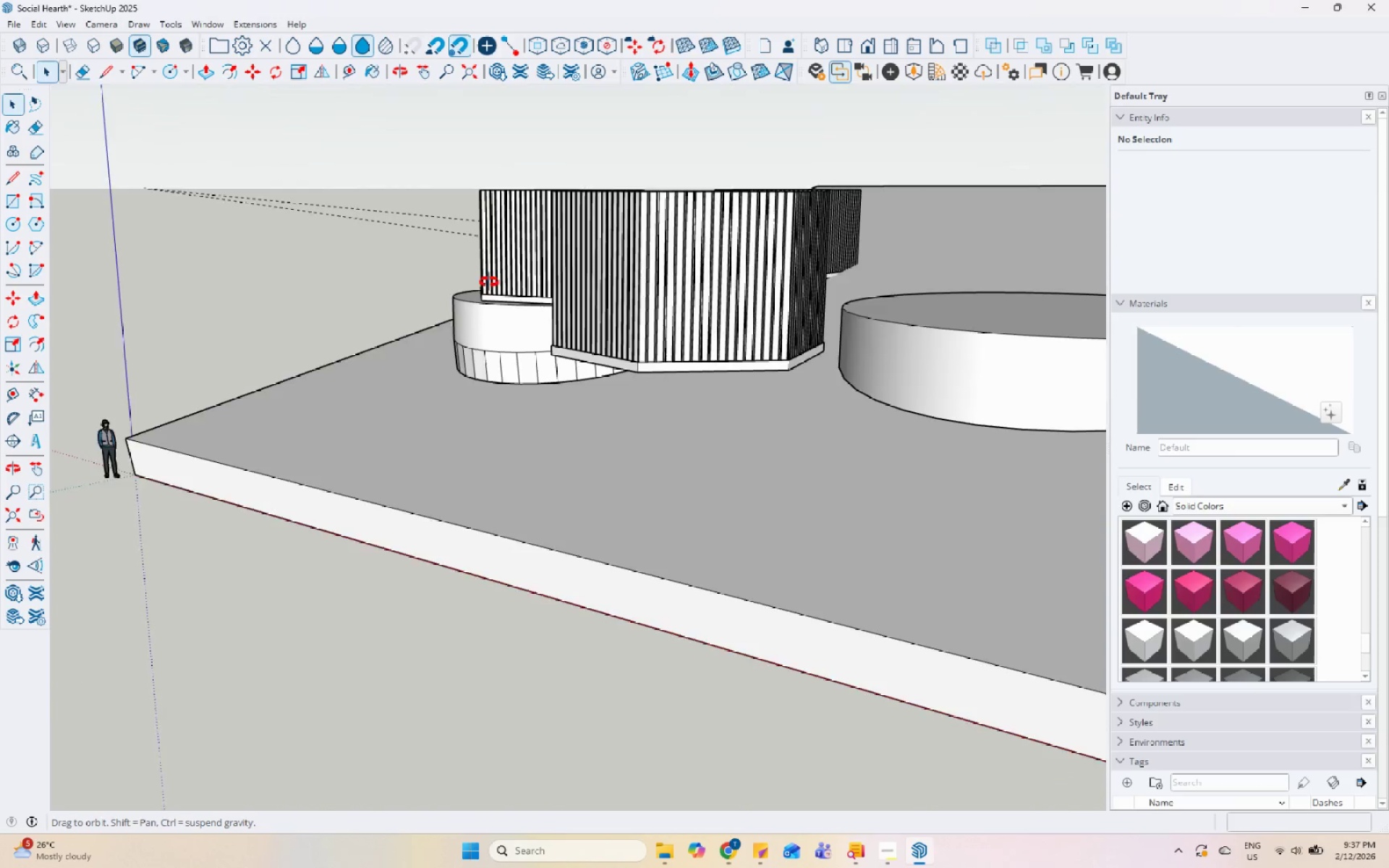 
scroll: coordinate [595, 267], scroll_direction: up, amount: 5.0
 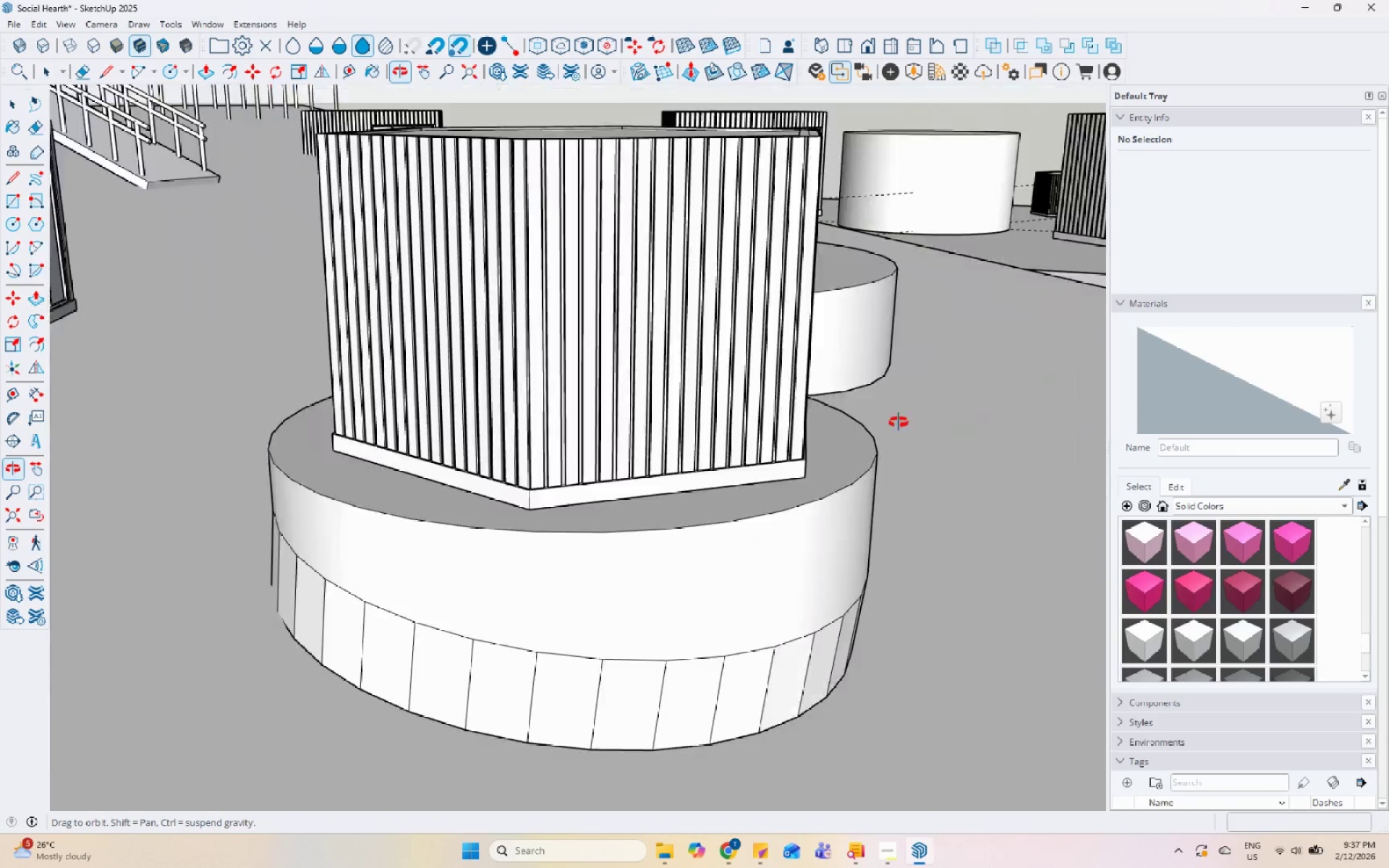 
left_click([566, 445])
 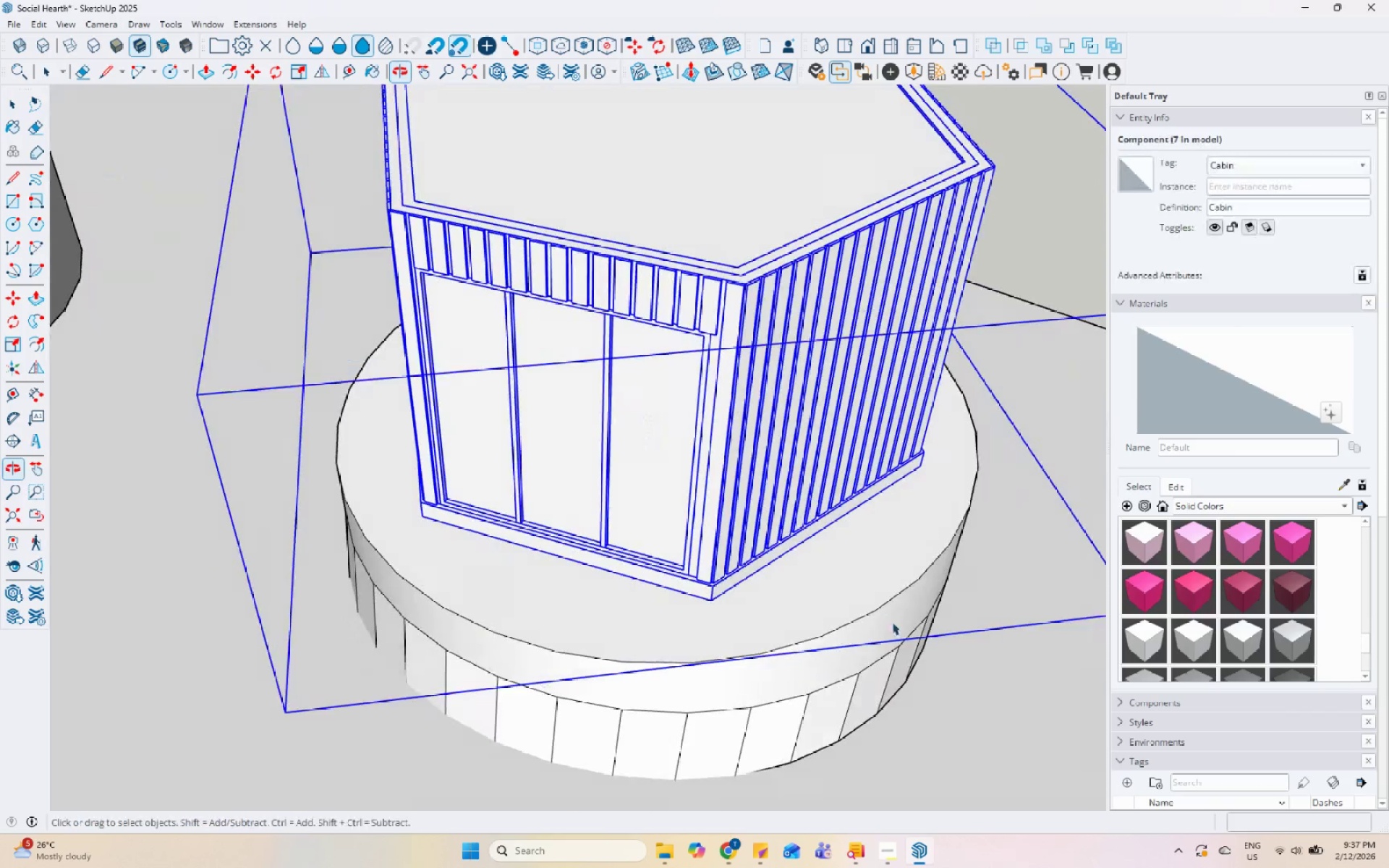 
scroll: coordinate [1061, 469], scroll_direction: up, amount: 1.0
 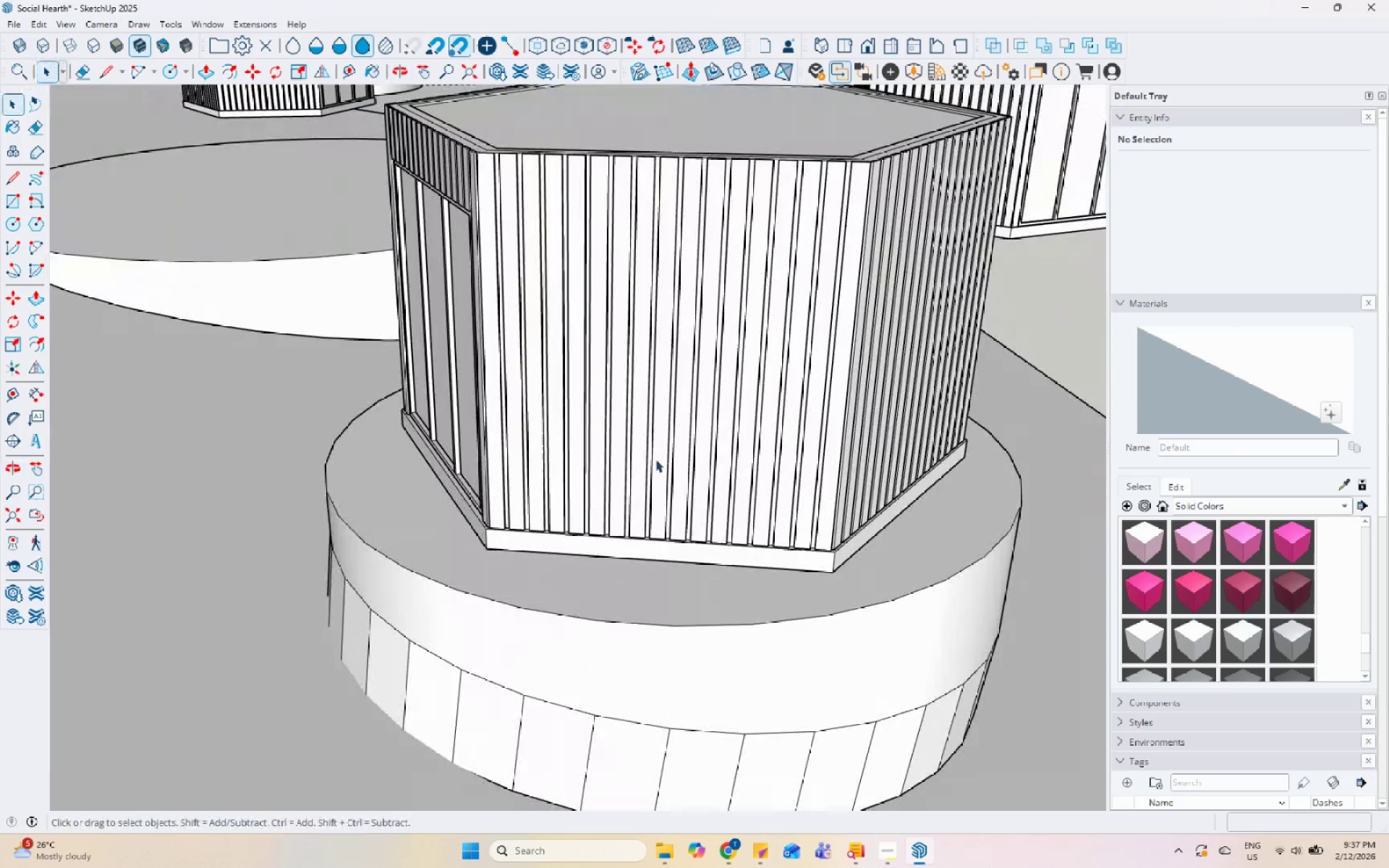 
scroll: coordinate [483, 400], scroll_direction: down, amount: 7.0
 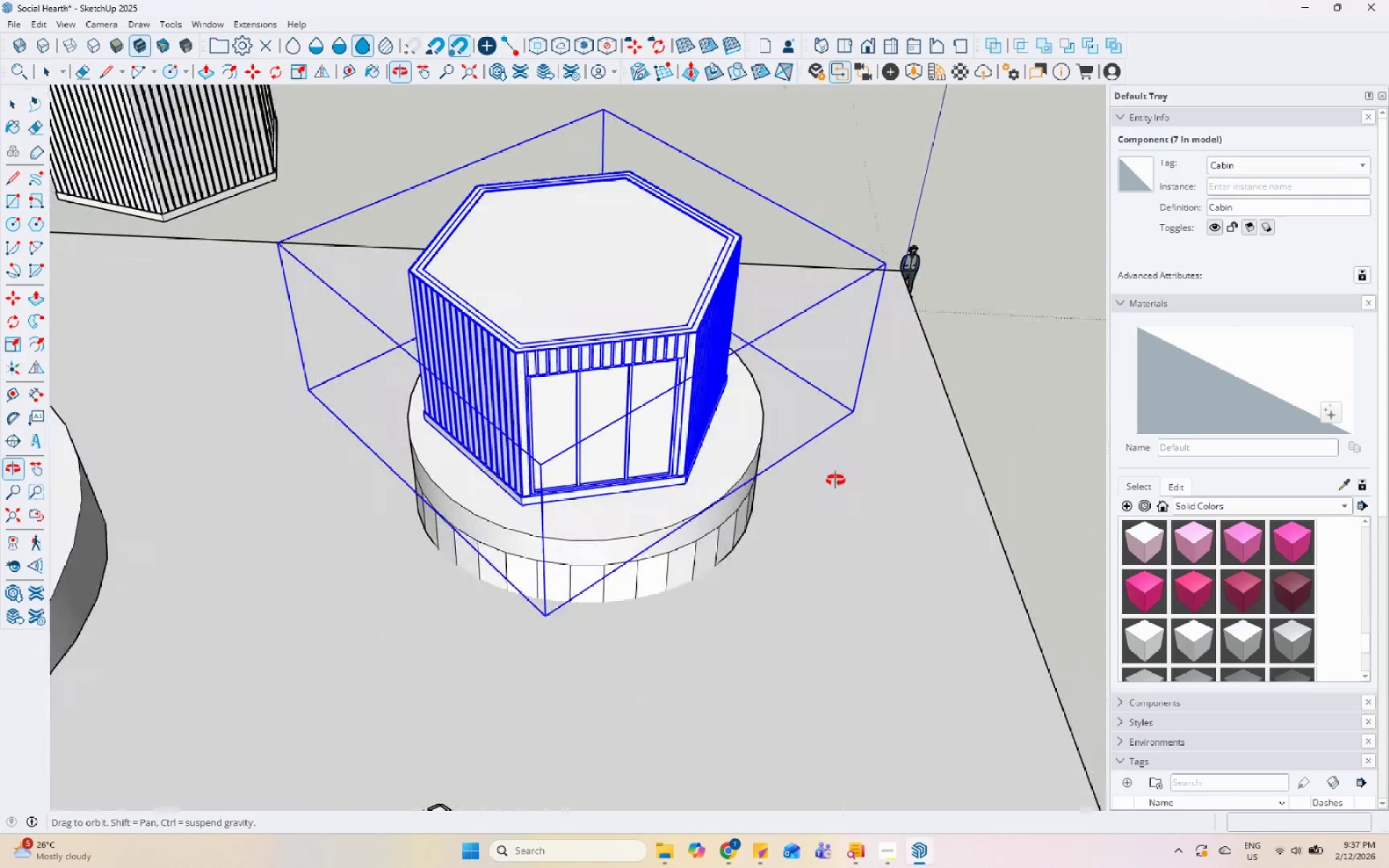 
key(Space)
 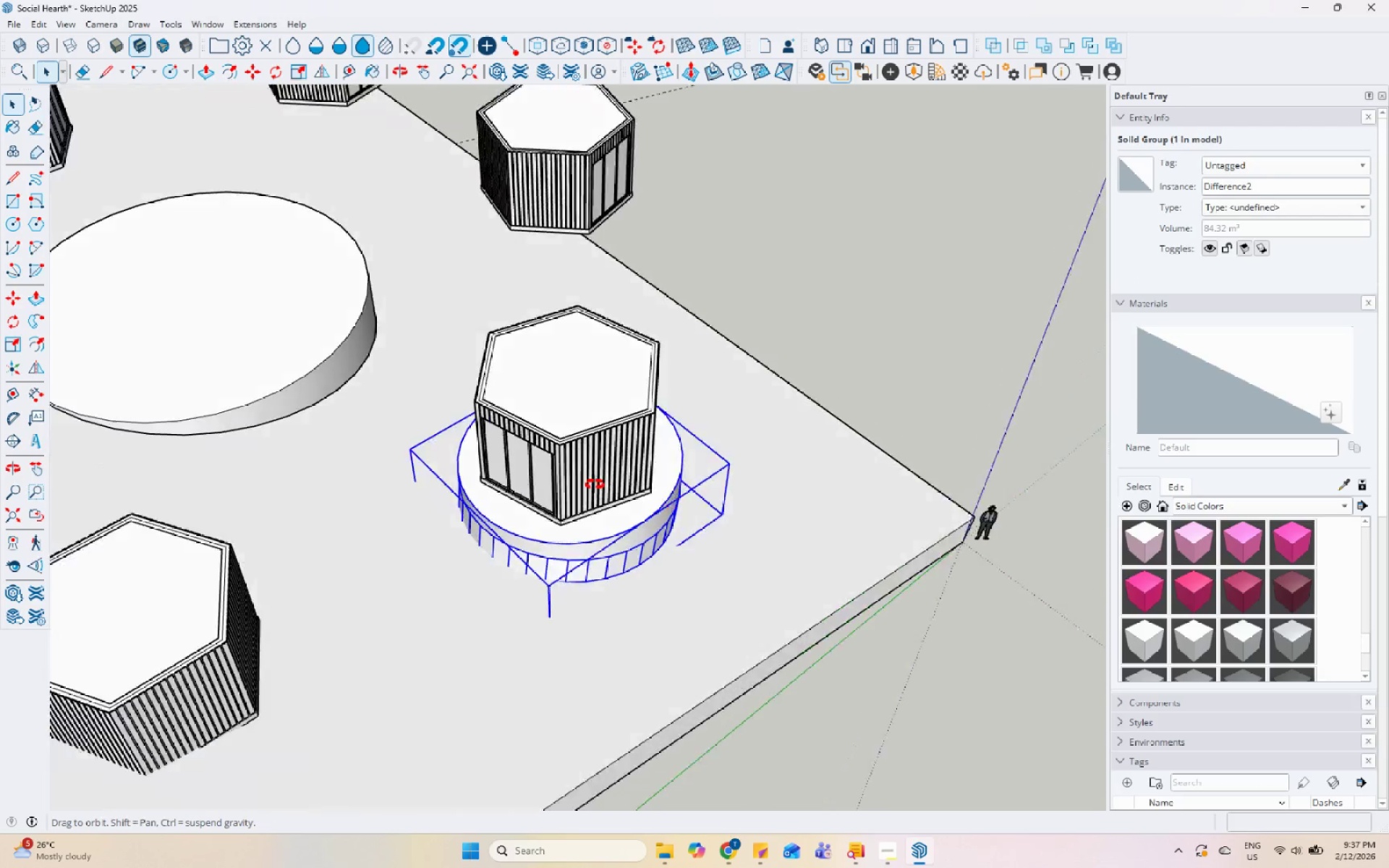 
scroll: coordinate [619, 546], scroll_direction: down, amount: 6.0
 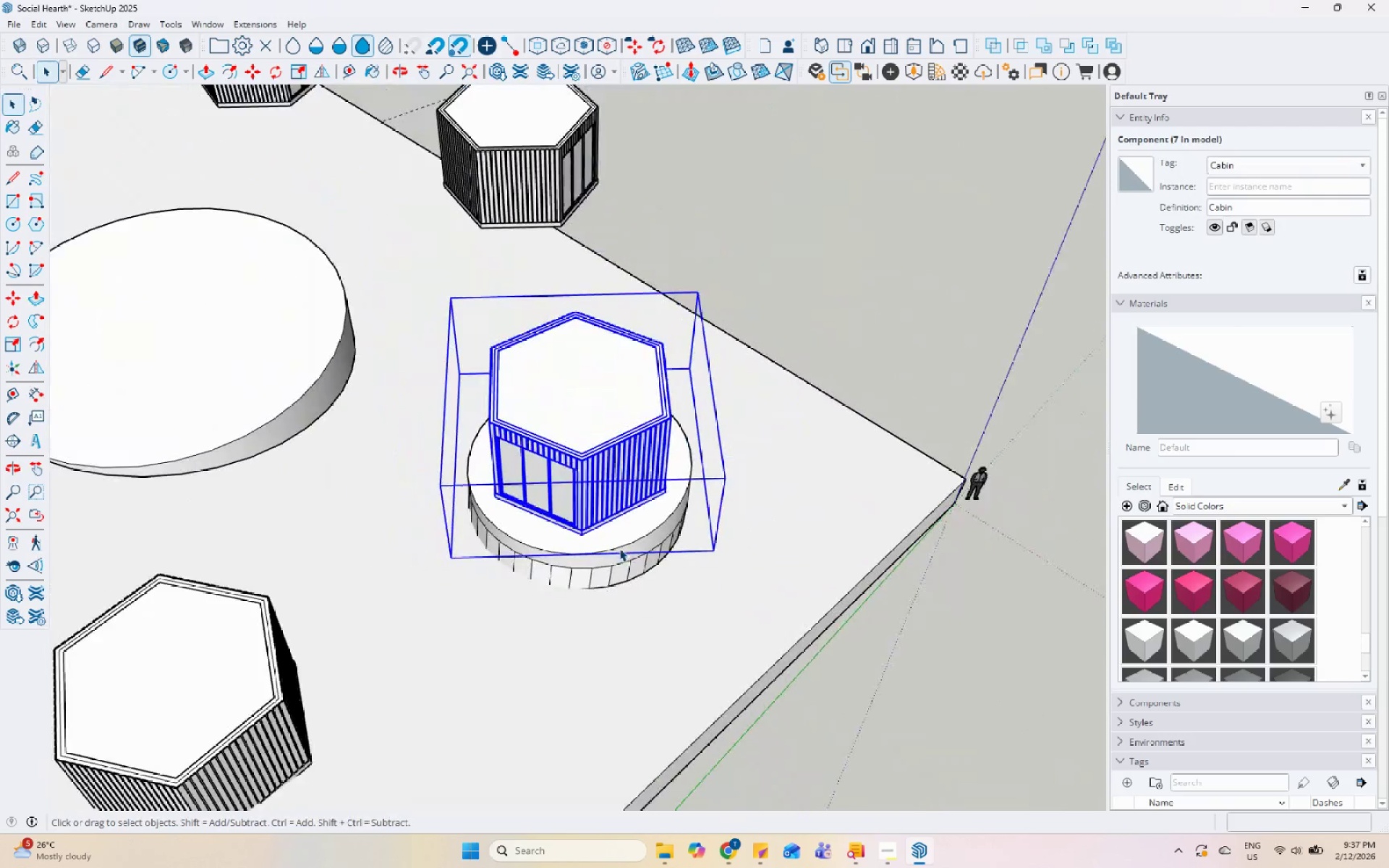 
scroll: coordinate [477, 447], scroll_direction: up, amount: 5.0
 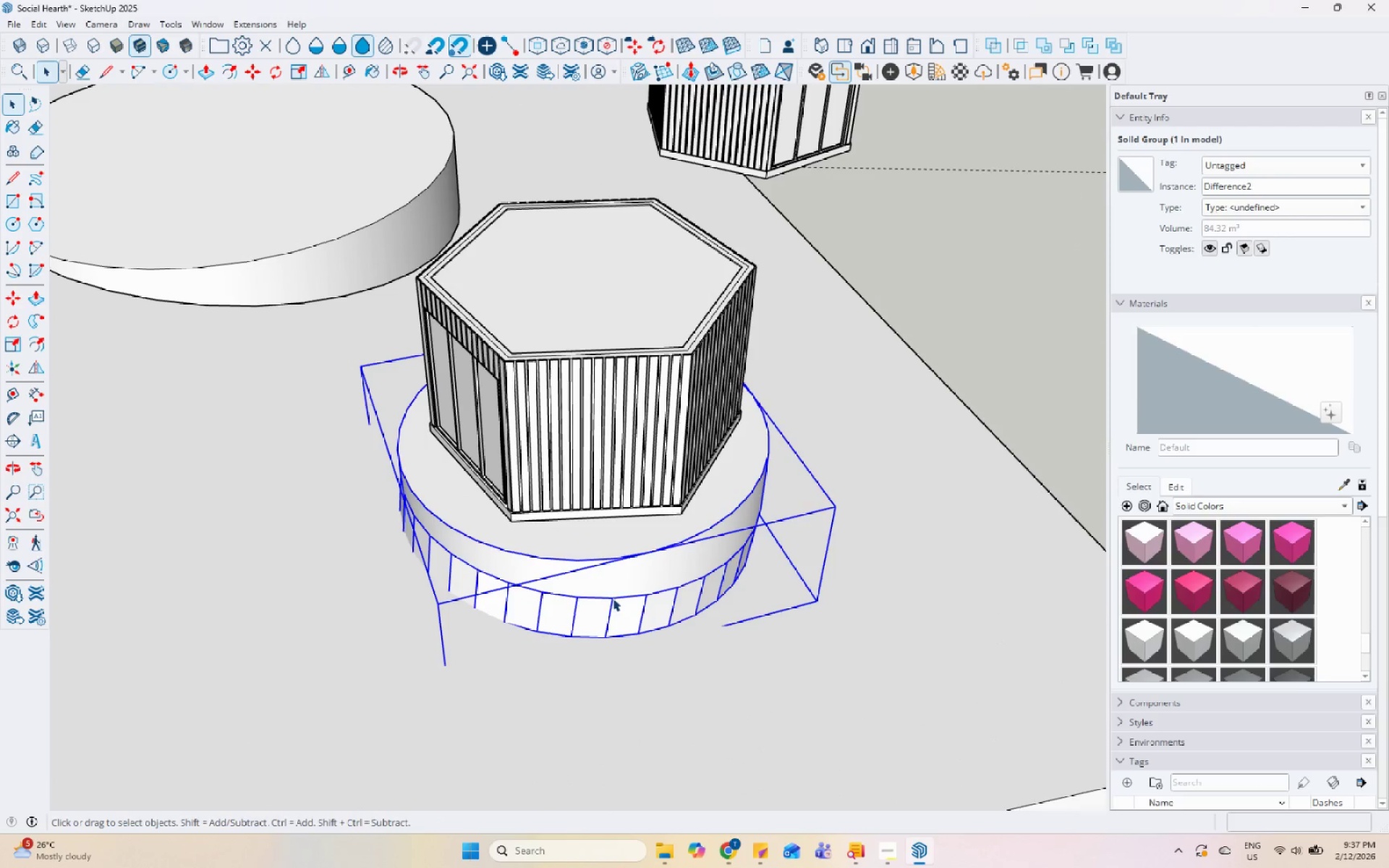 
key(Control+Z)
 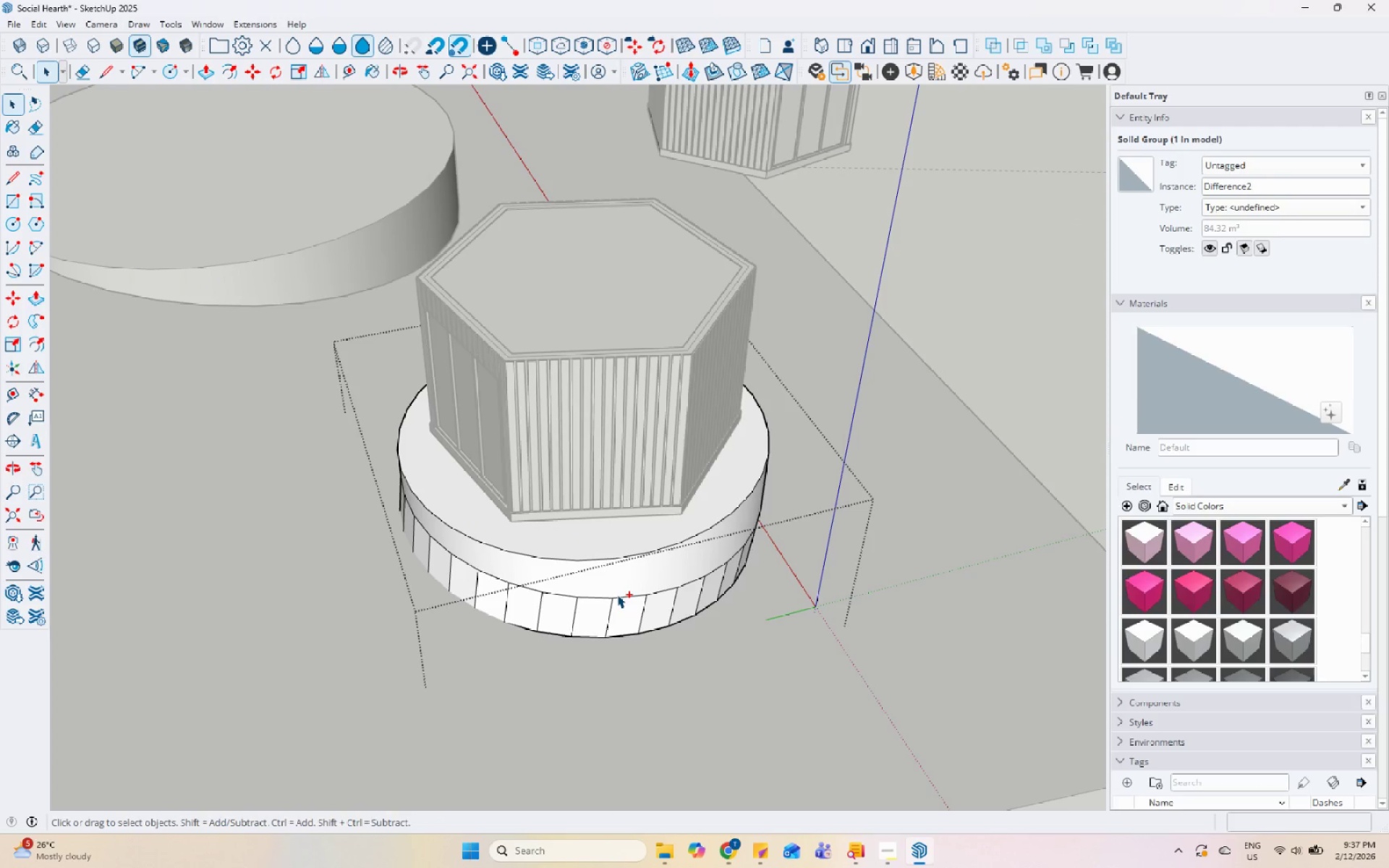 
key(Control+Z)
 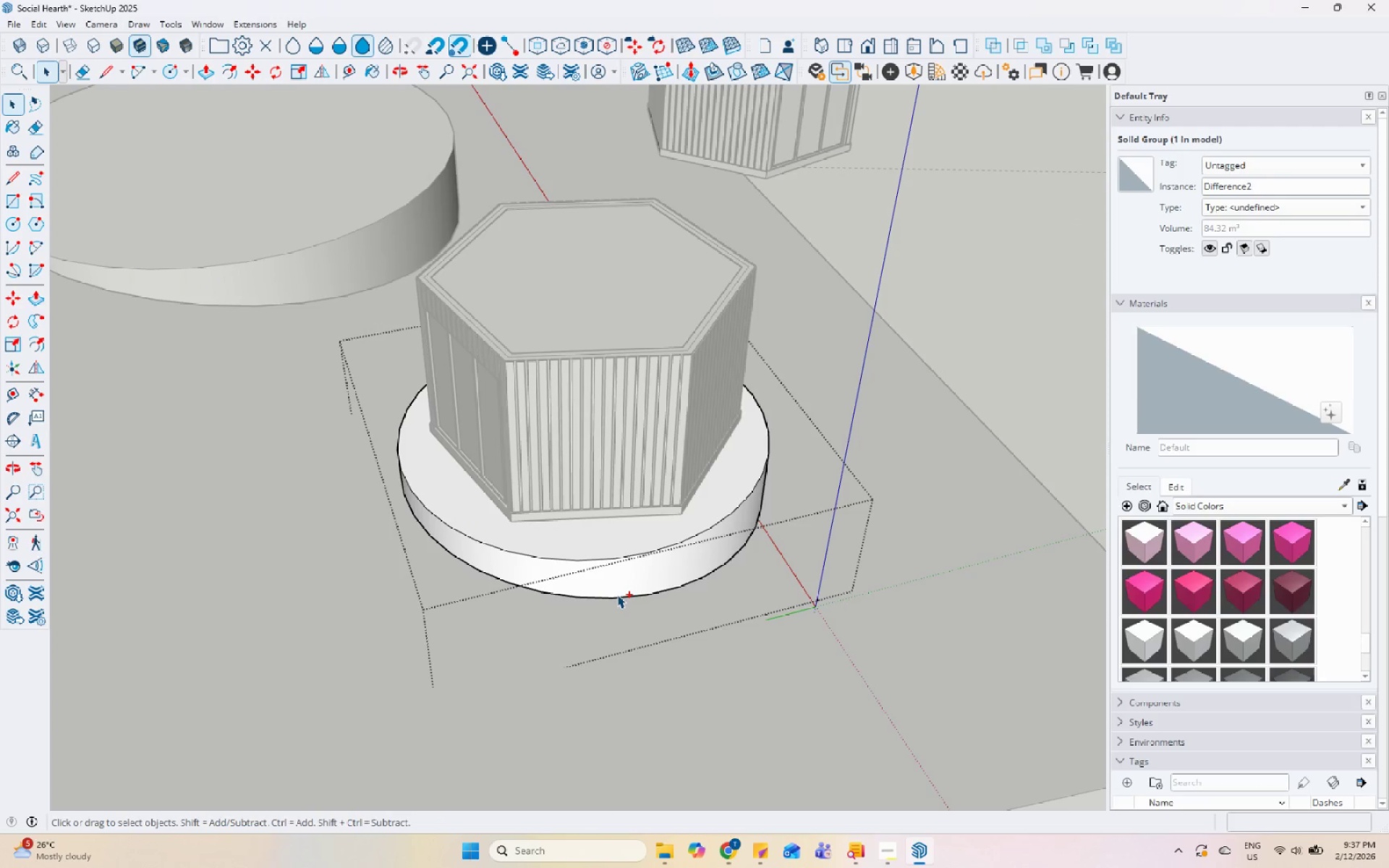 
key(Control+Z)
 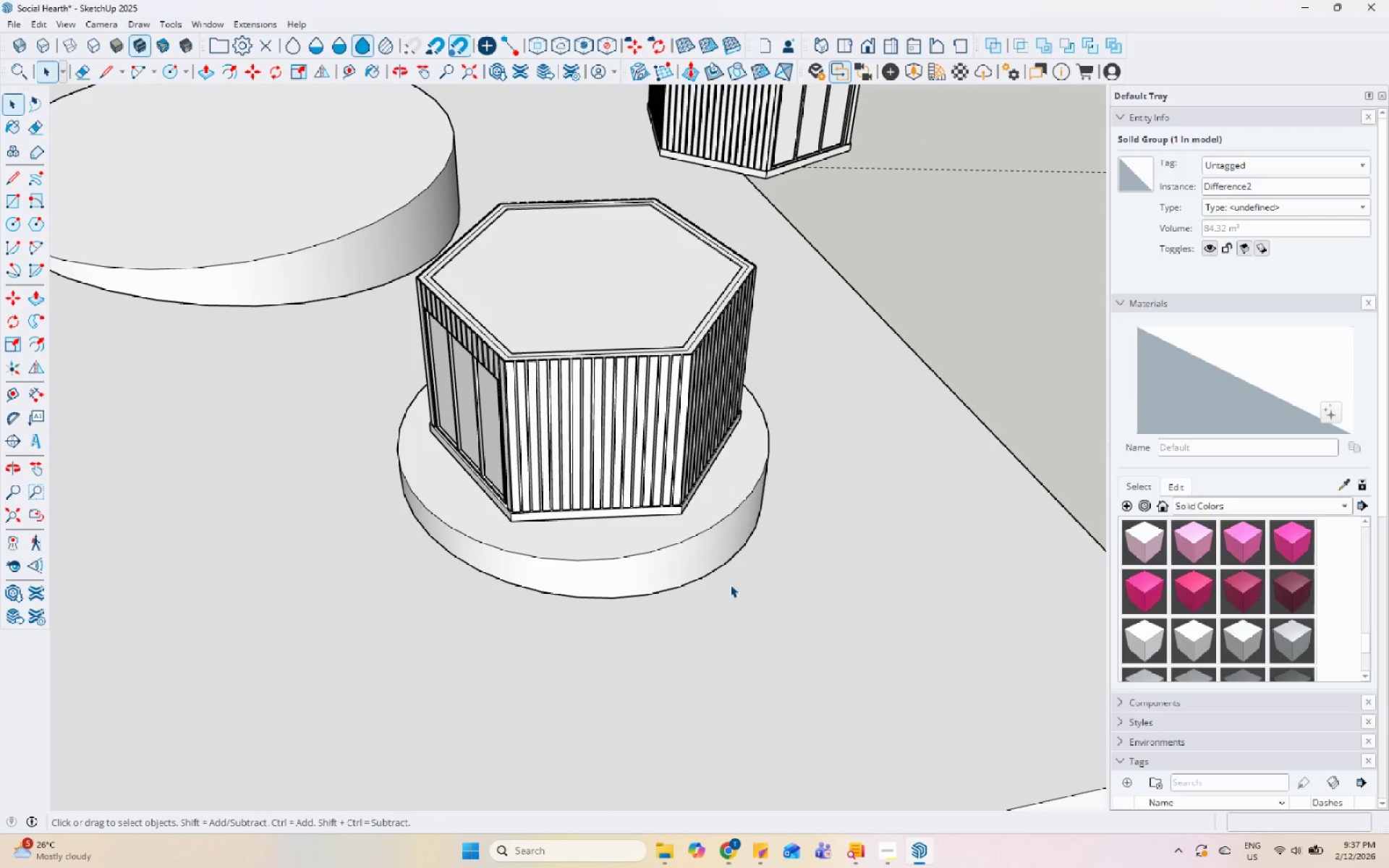 
scroll: coordinate [725, 579], scroll_direction: down, amount: 1.0
 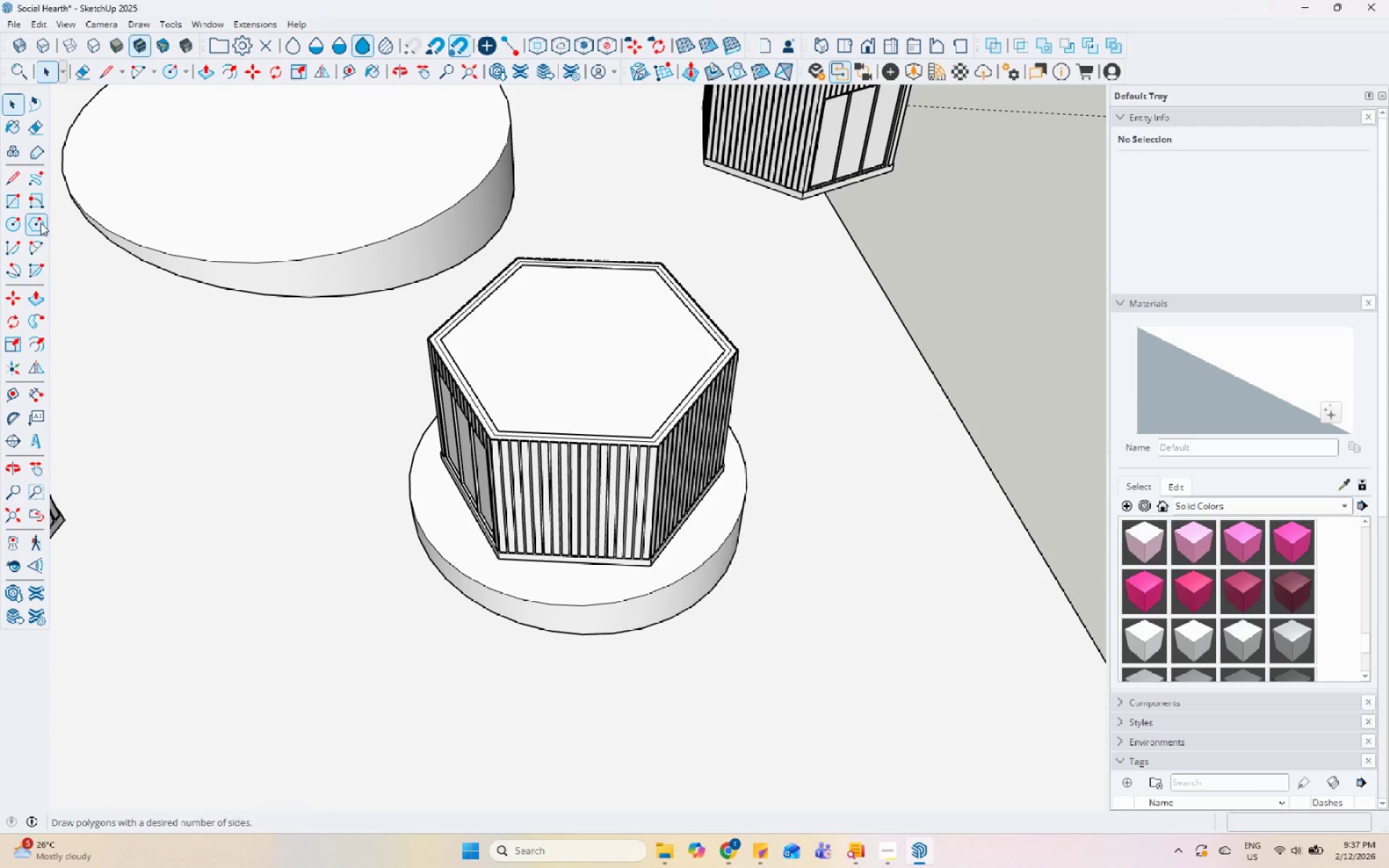 
left_click([17, 226])
 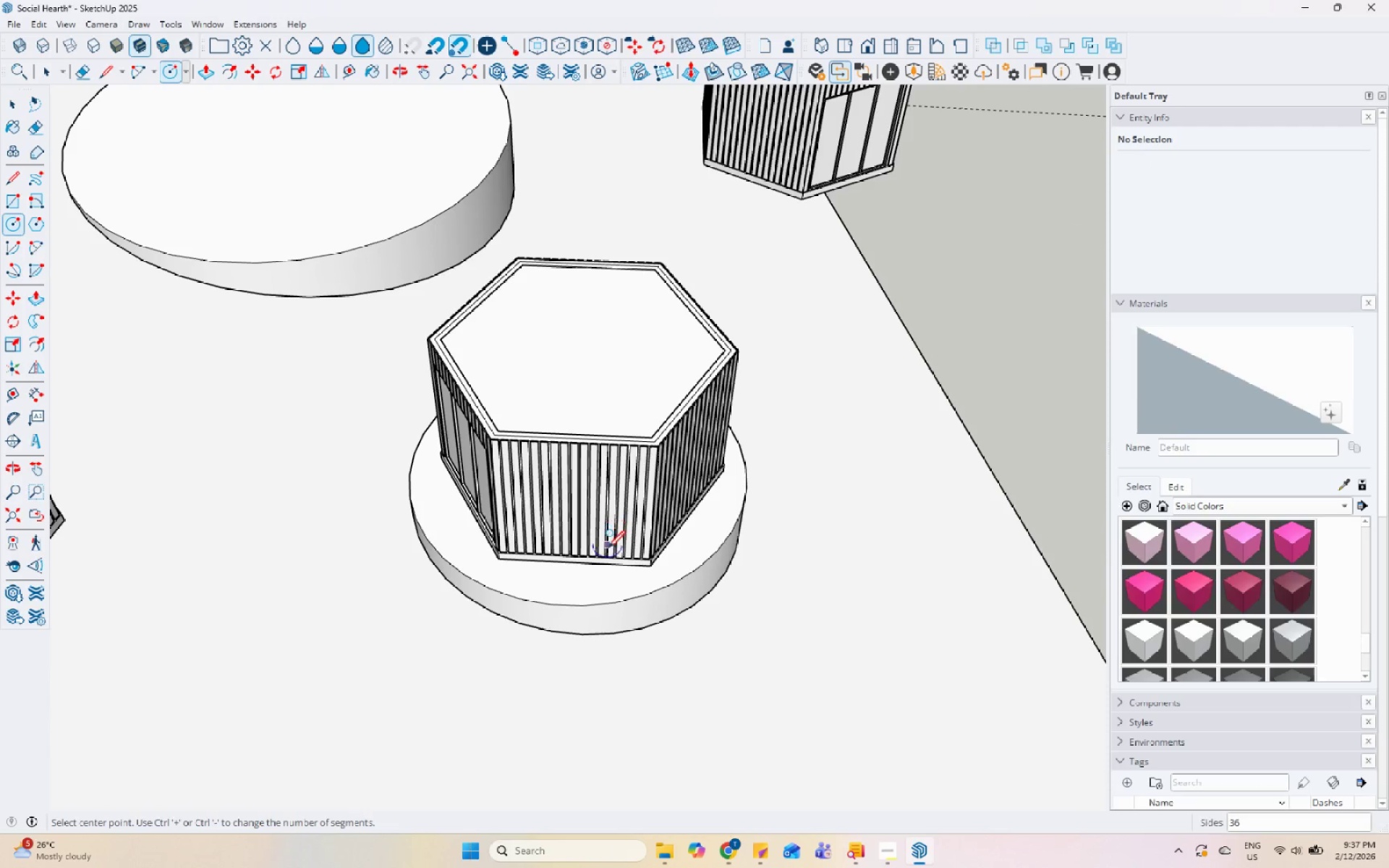 
key(Space)
 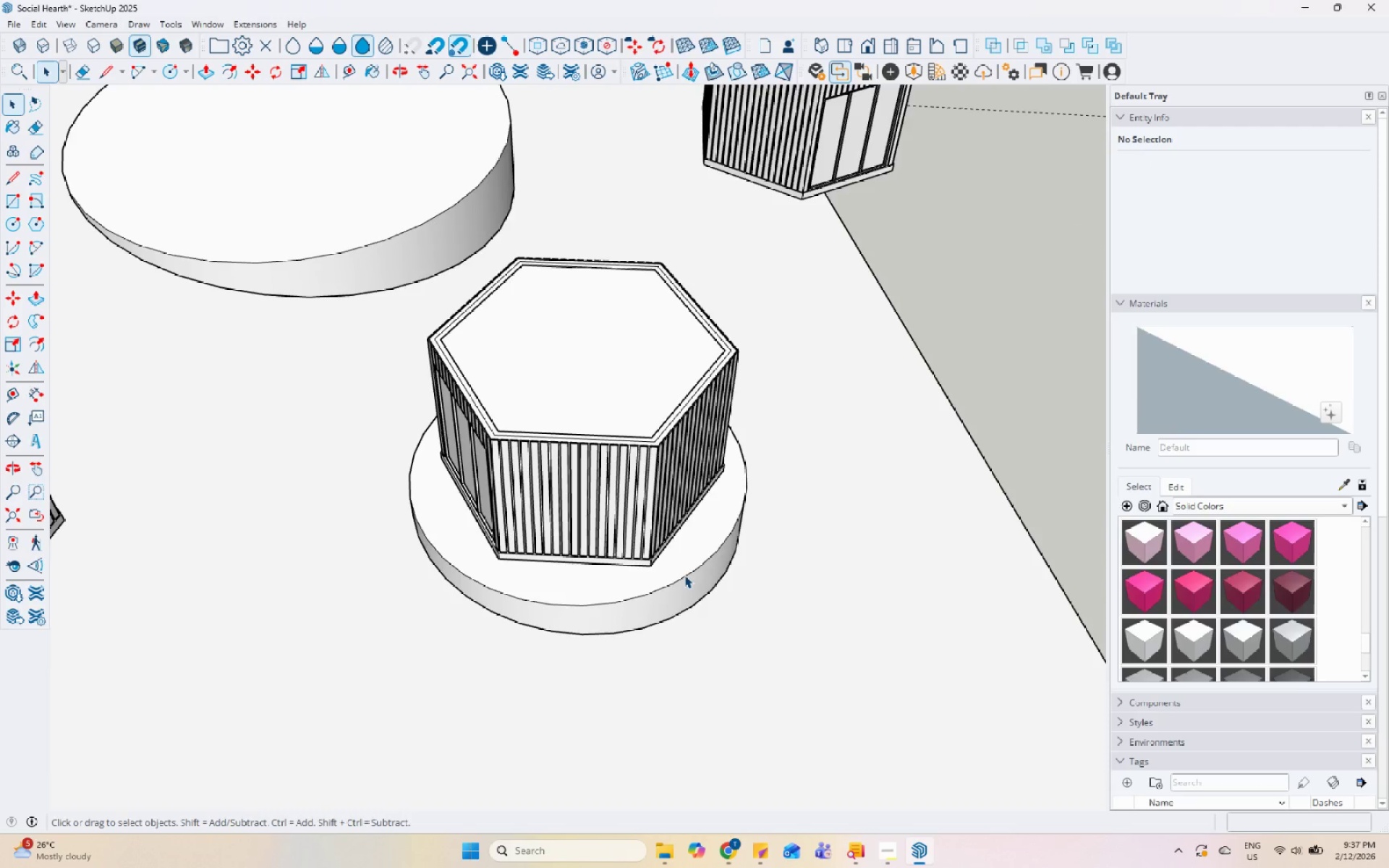 
double_click([684, 575])
 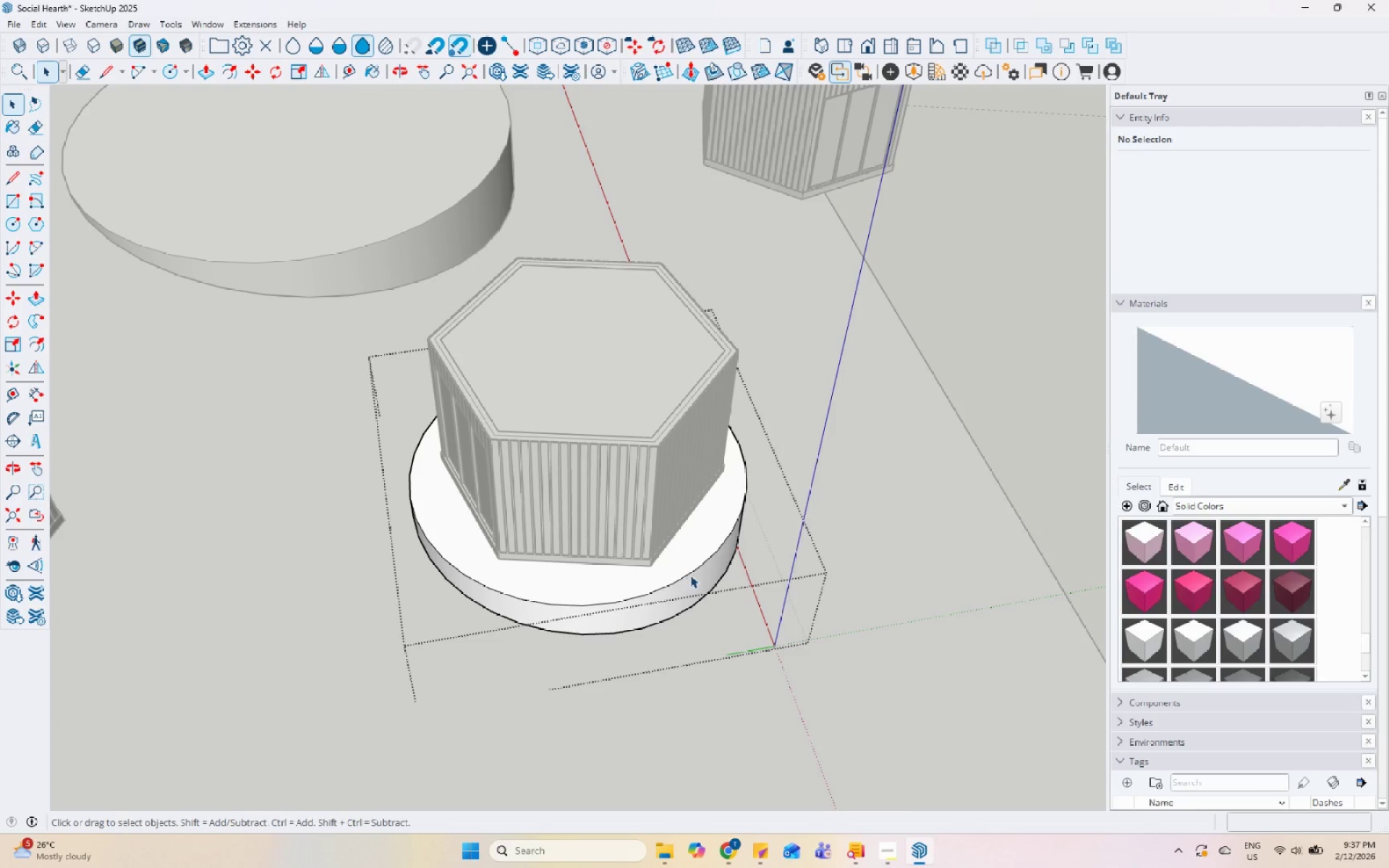 
triple_click([702, 571])
 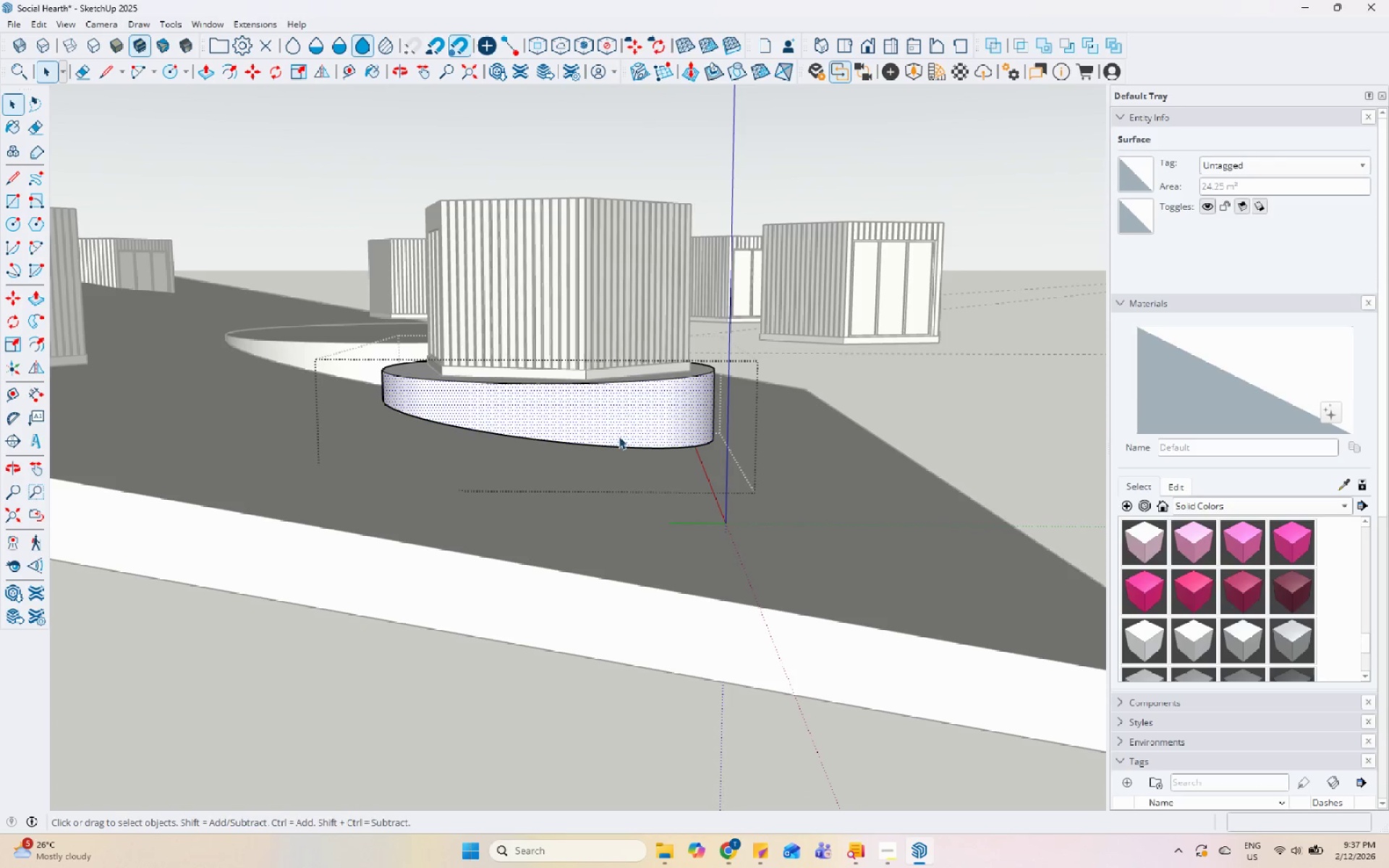 
left_click_drag(start_coordinate=[781, 485], to_coordinate=[502, 427])
 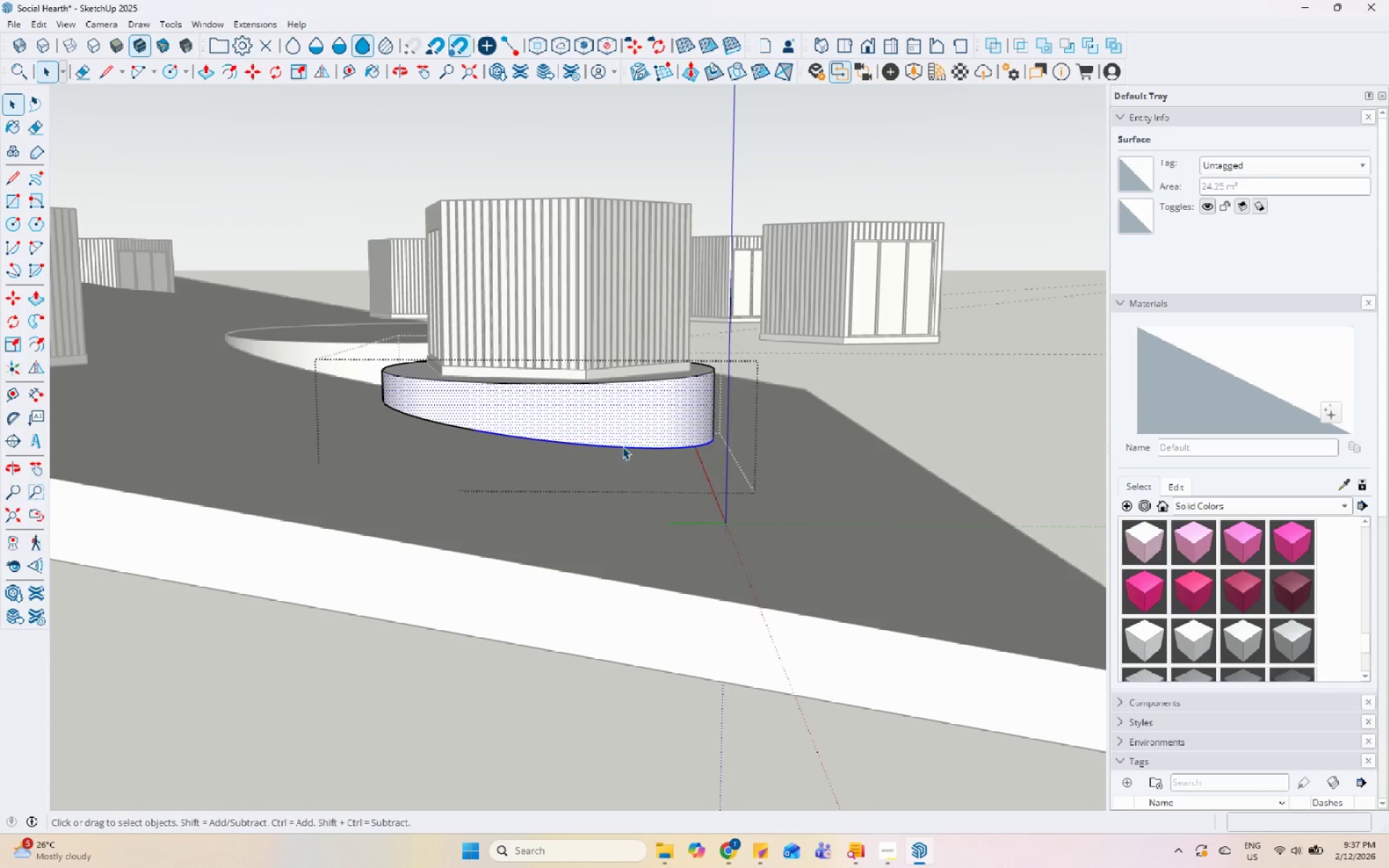 
right_click([624, 448])
 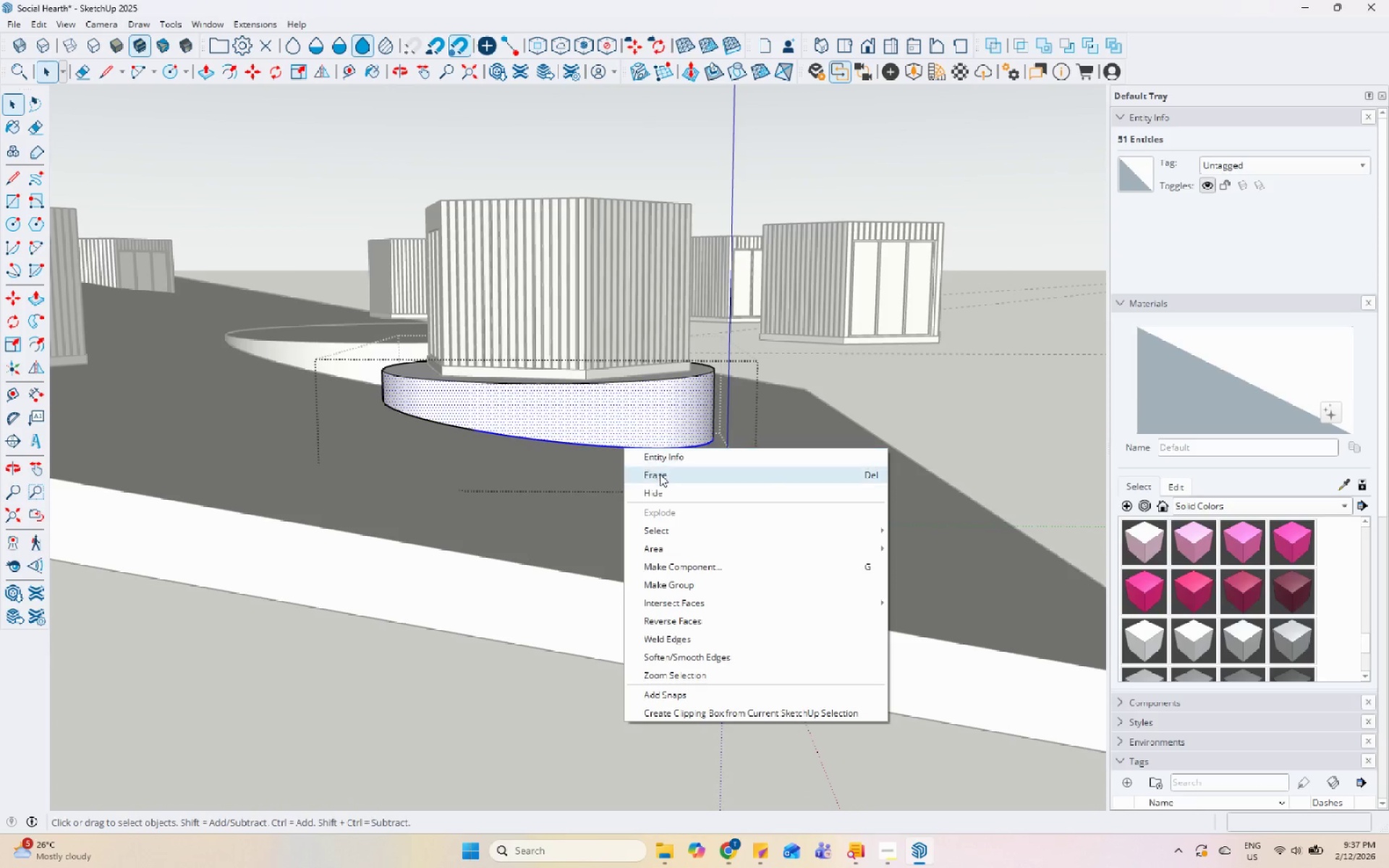 
left_click([660, 474])
 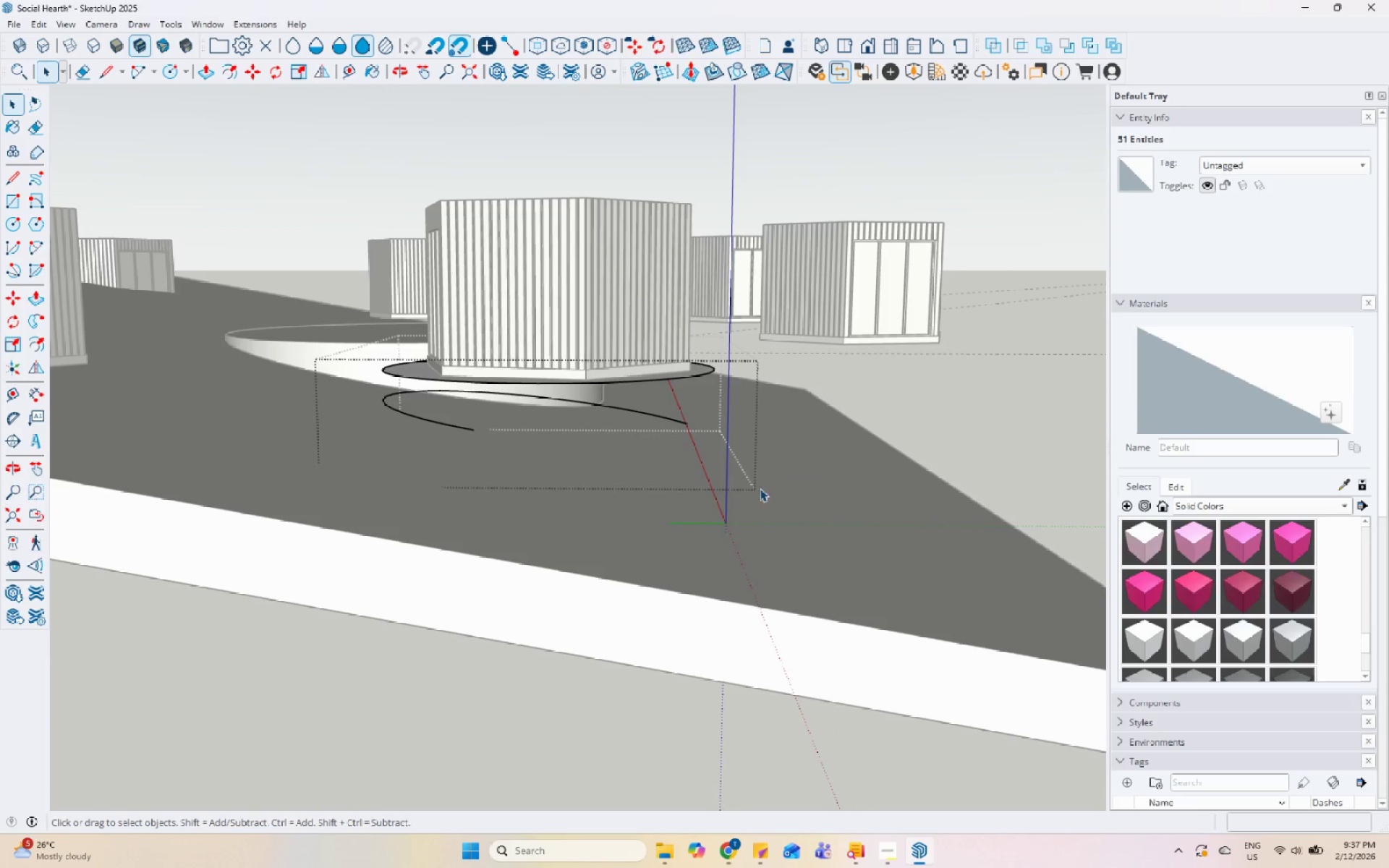 
left_click_drag(start_coordinate=[751, 485], to_coordinate=[354, 387])
 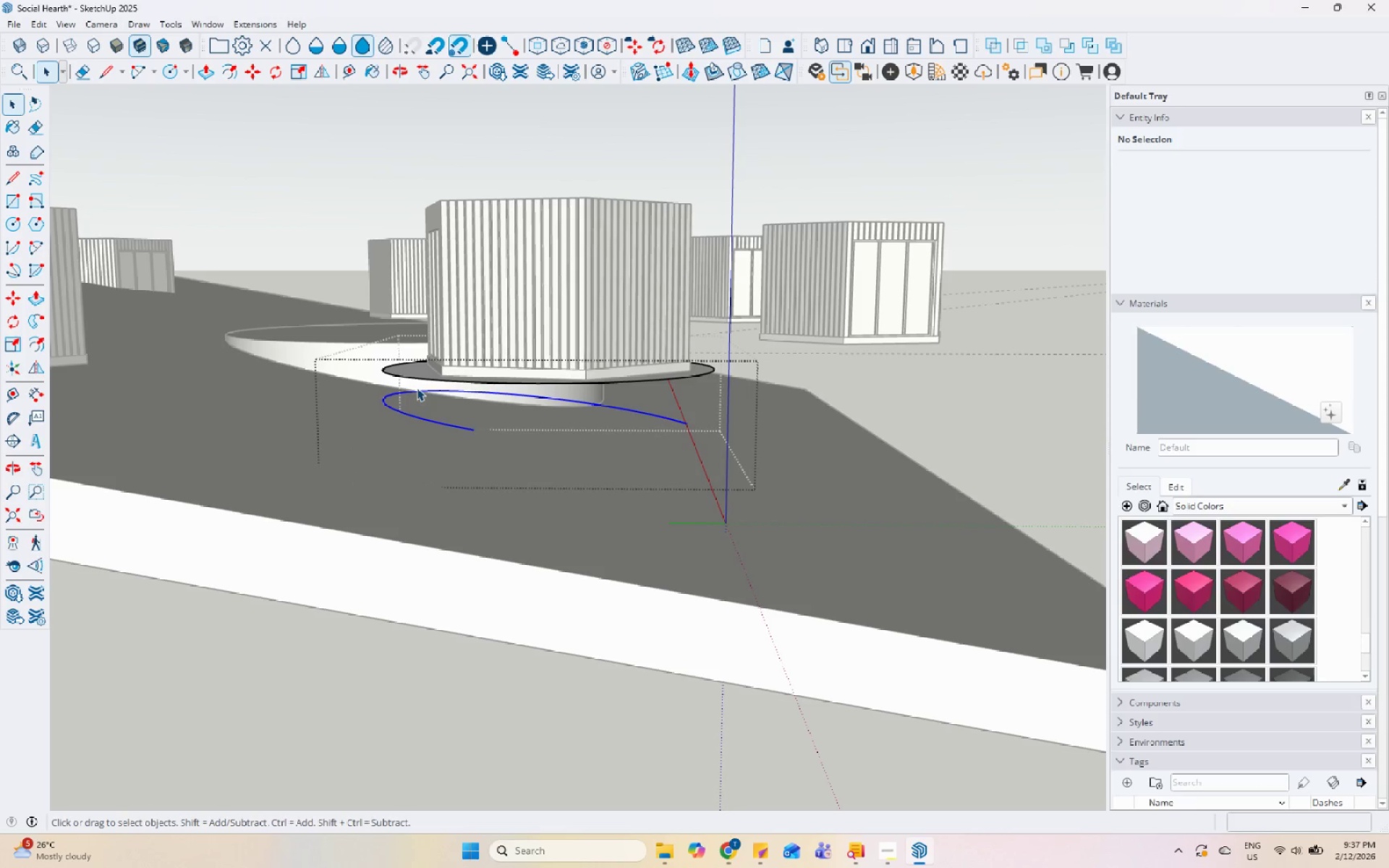 
right_click([417, 388])
 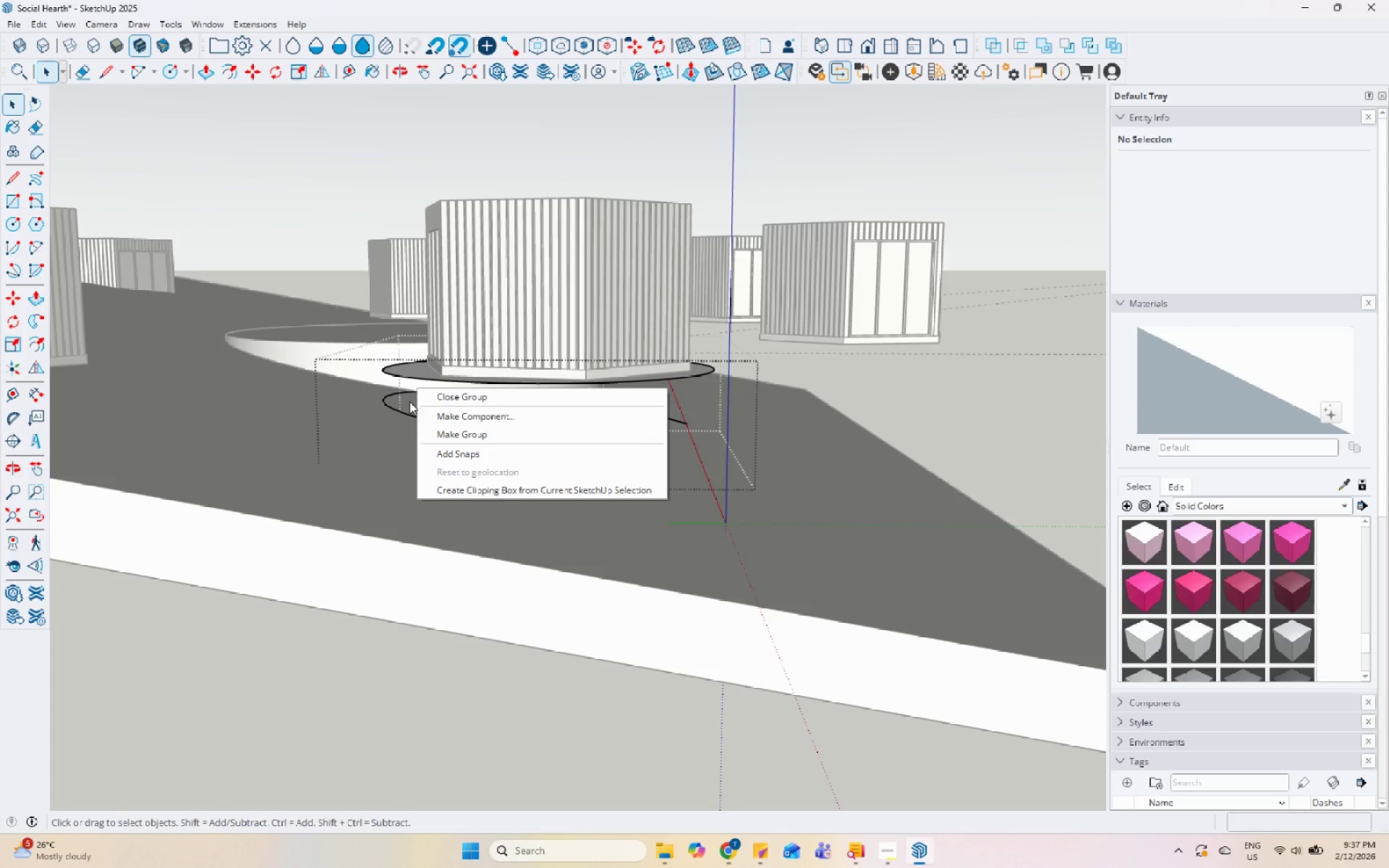 
left_click_drag(start_coordinate=[325, 384], to_coordinate=[833, 516])
 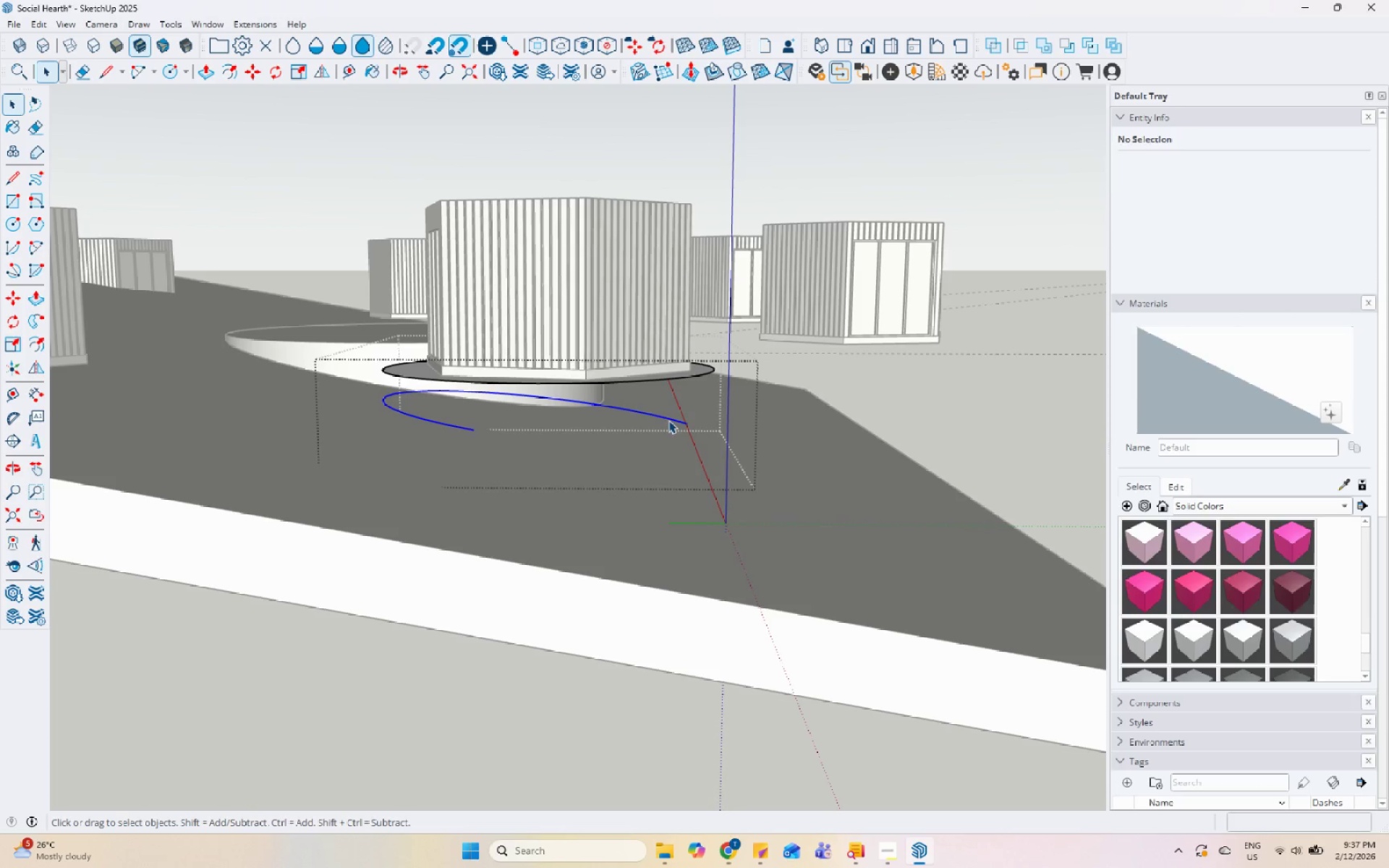 
right_click([668, 418])
 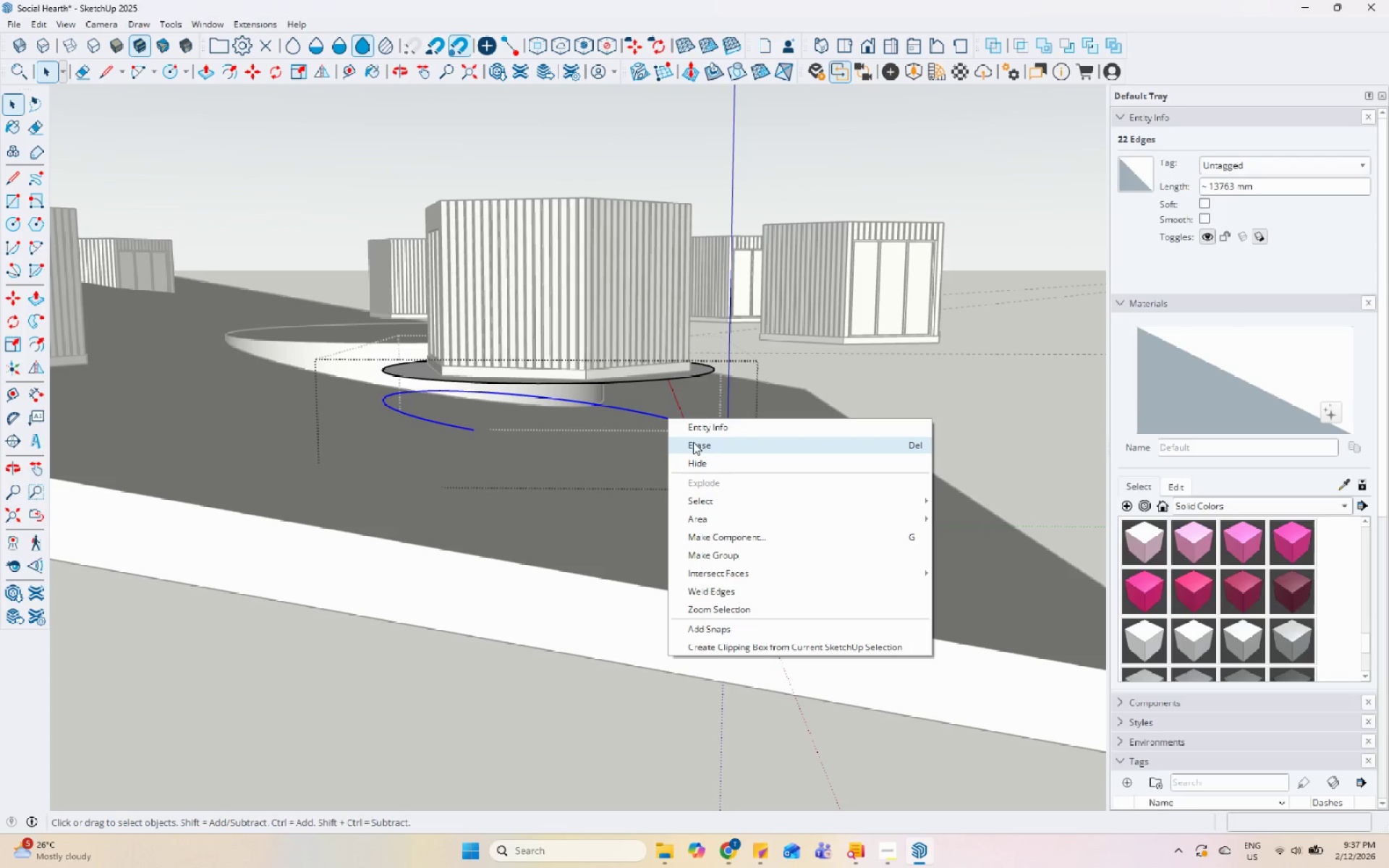 
left_click([694, 445])
 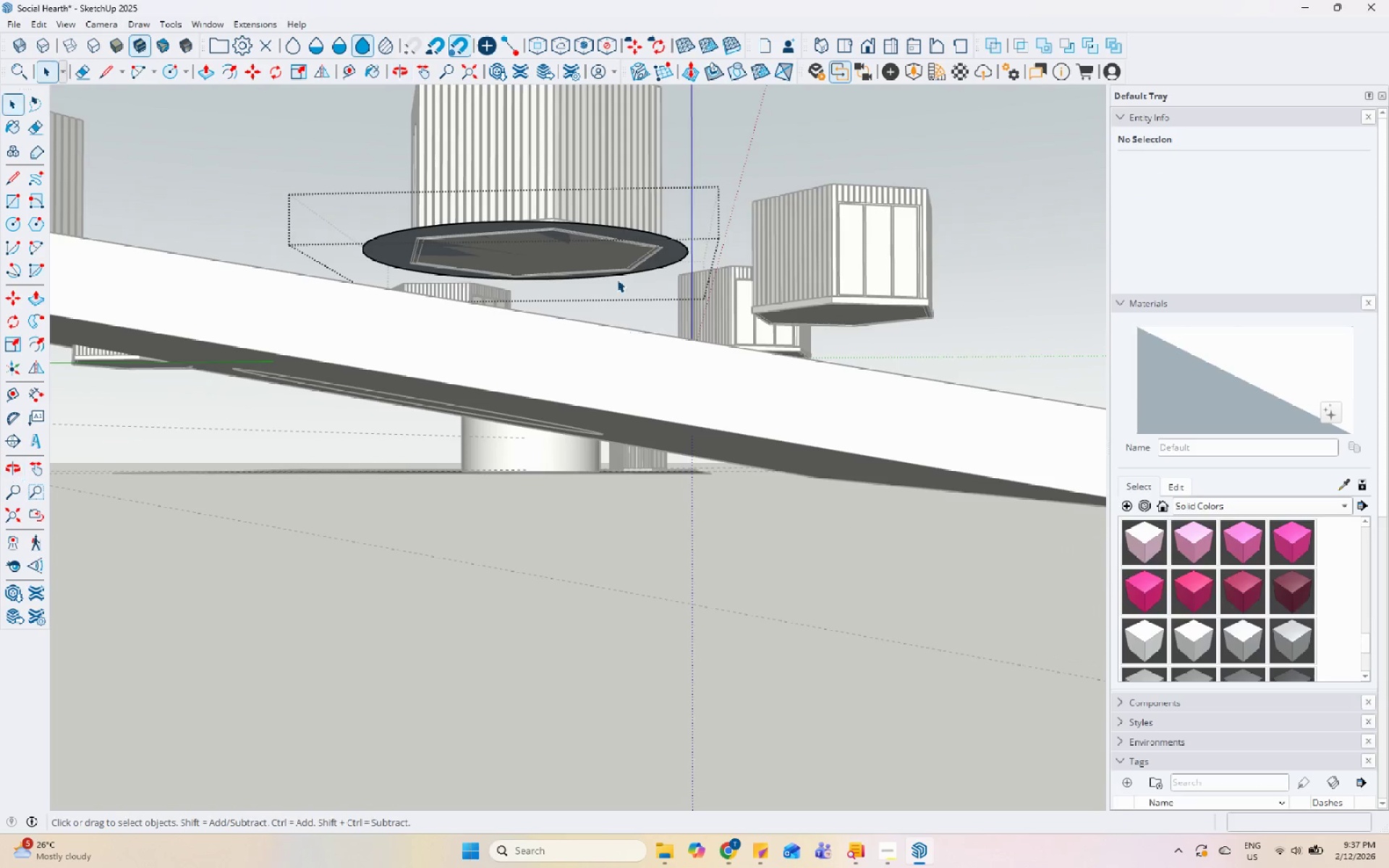 
left_click([626, 235])
 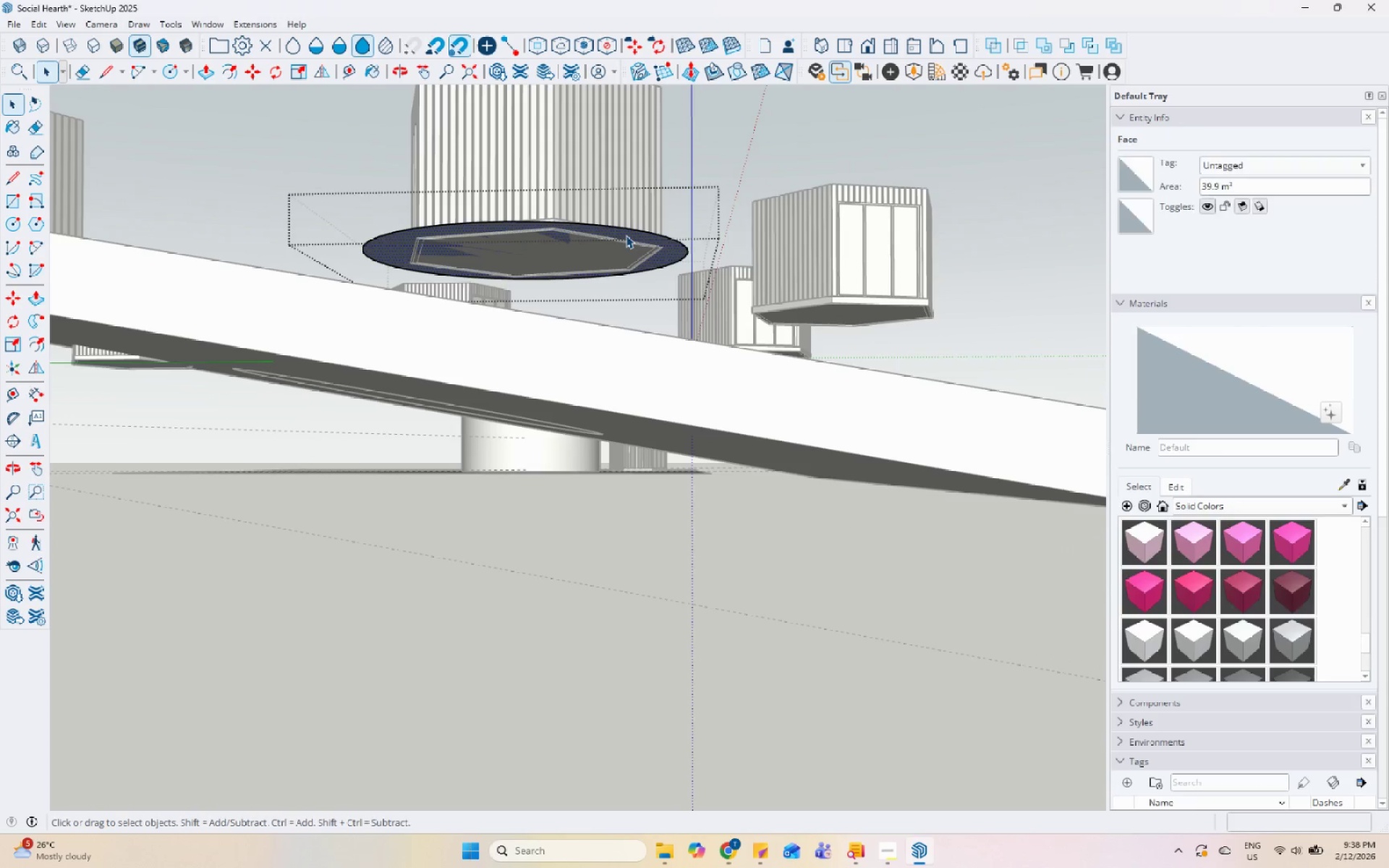 
key(P)
 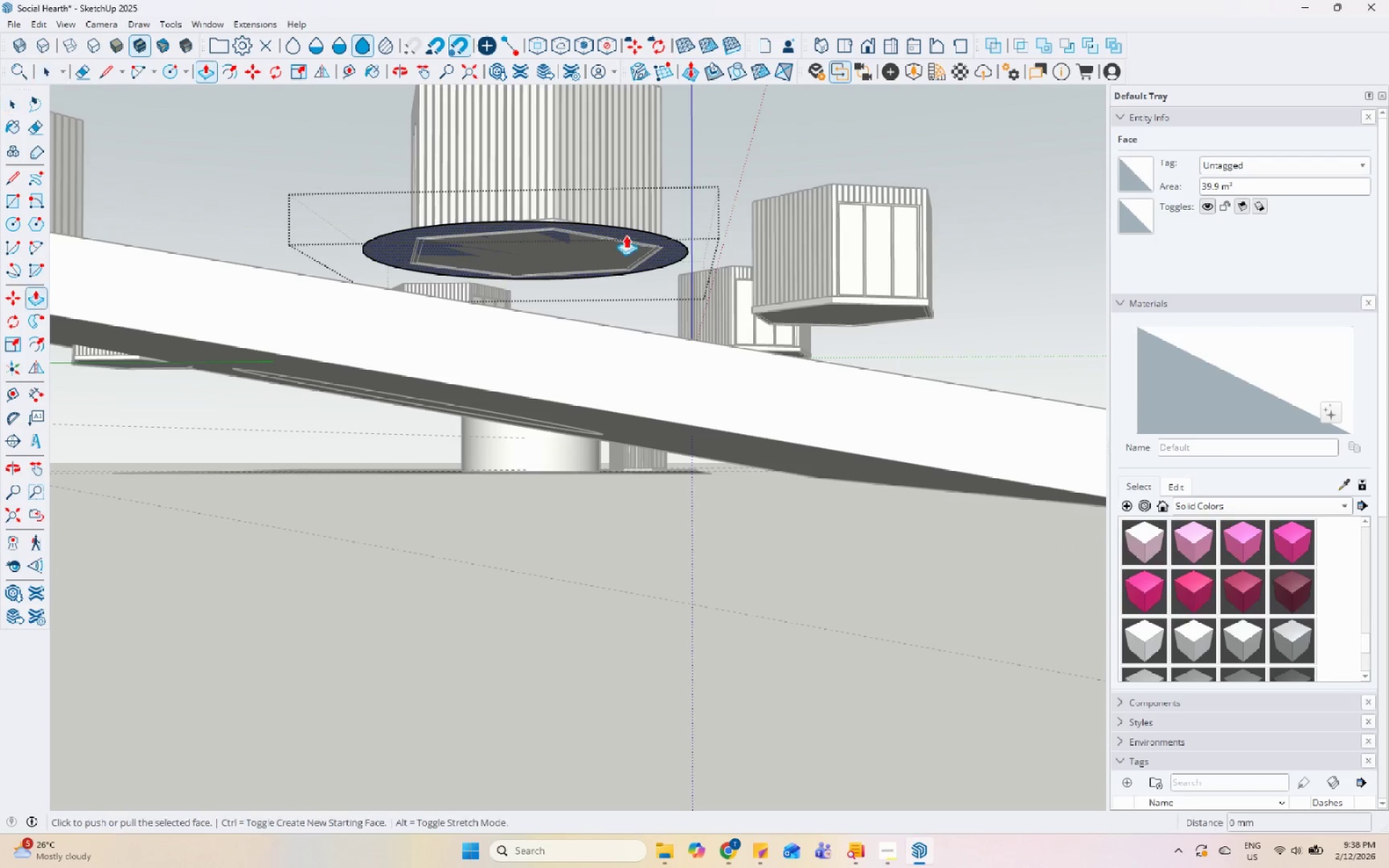 
left_click([626, 235])
 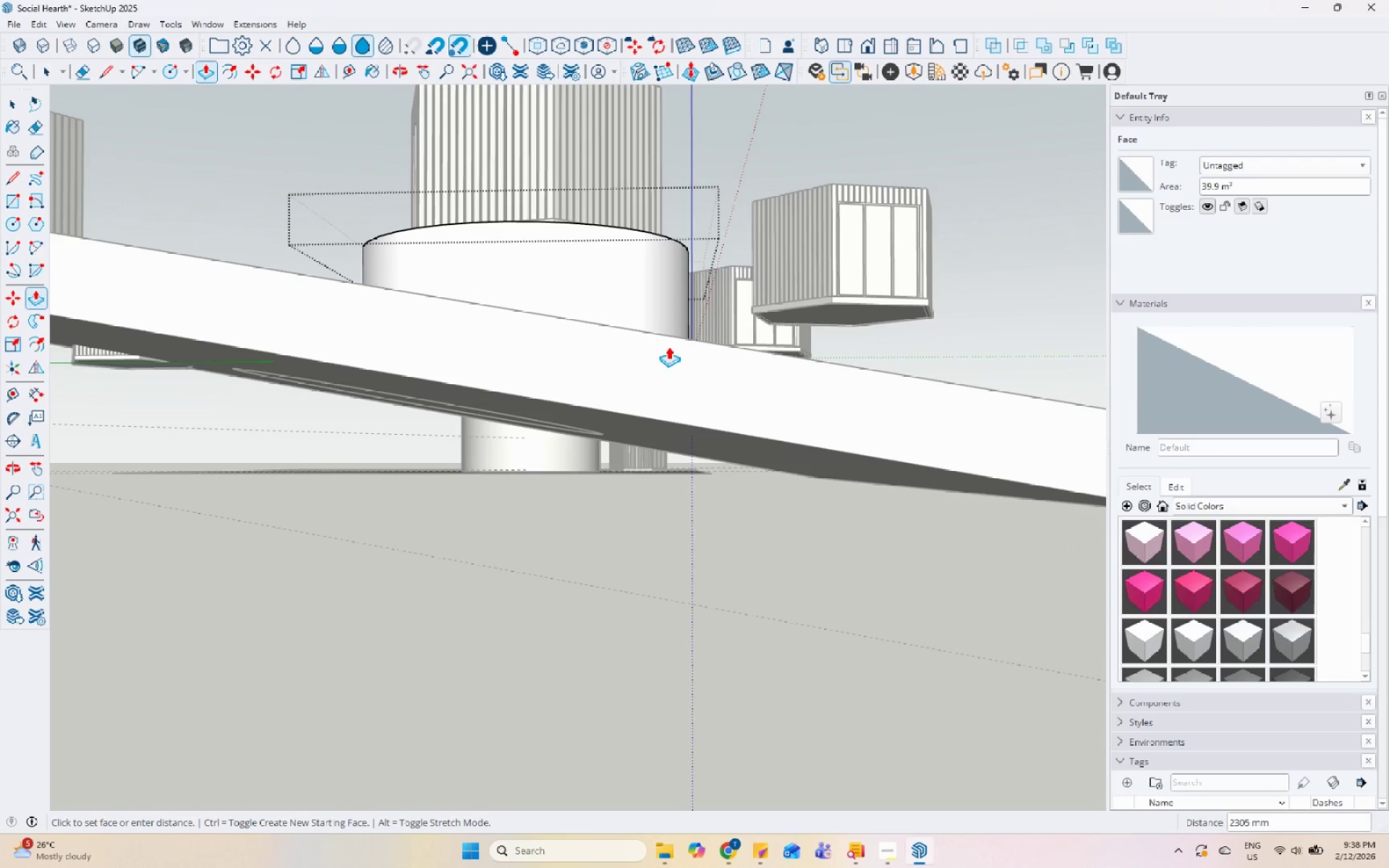 
left_click([669, 350])
 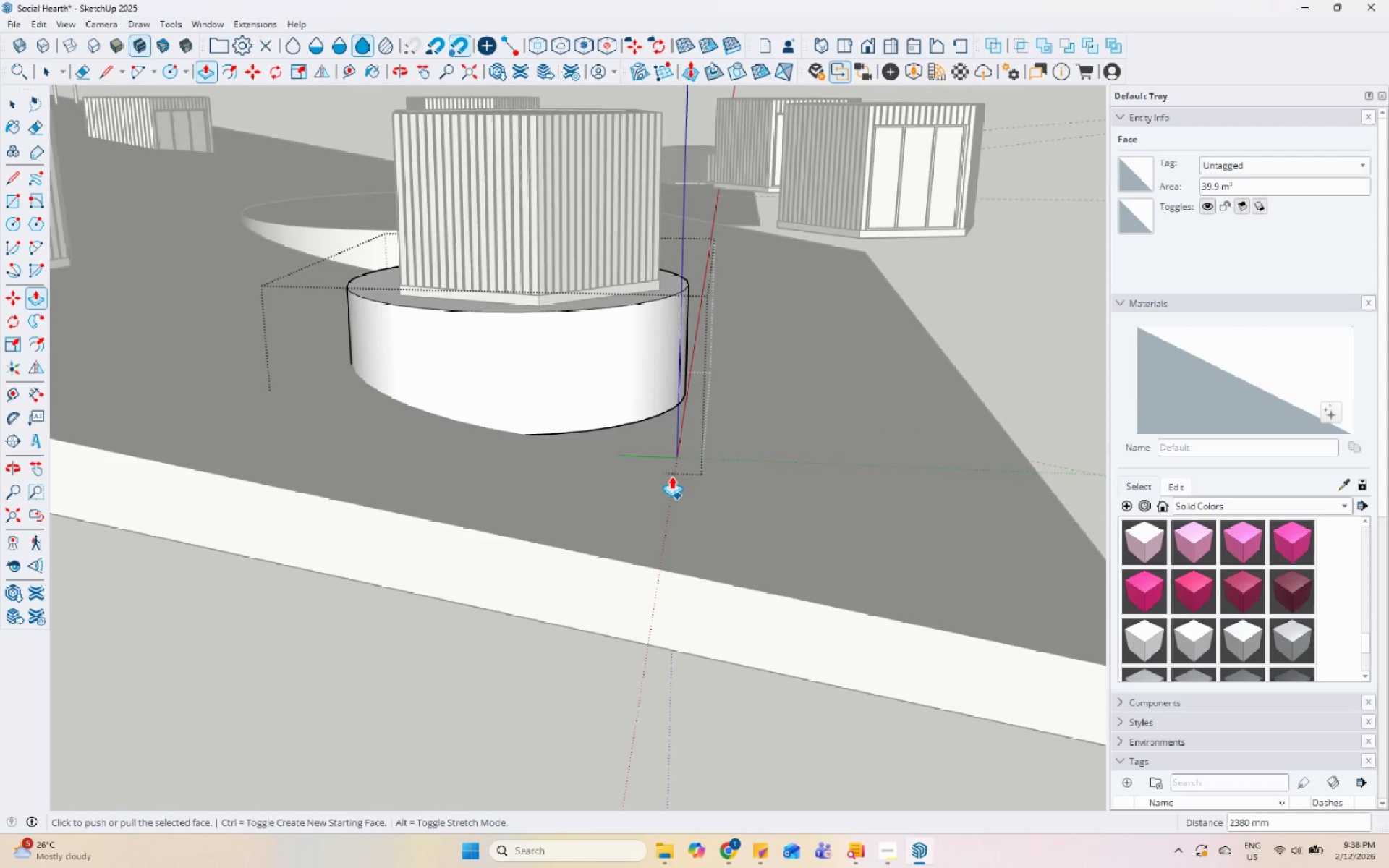 
left_click([642, 317])
 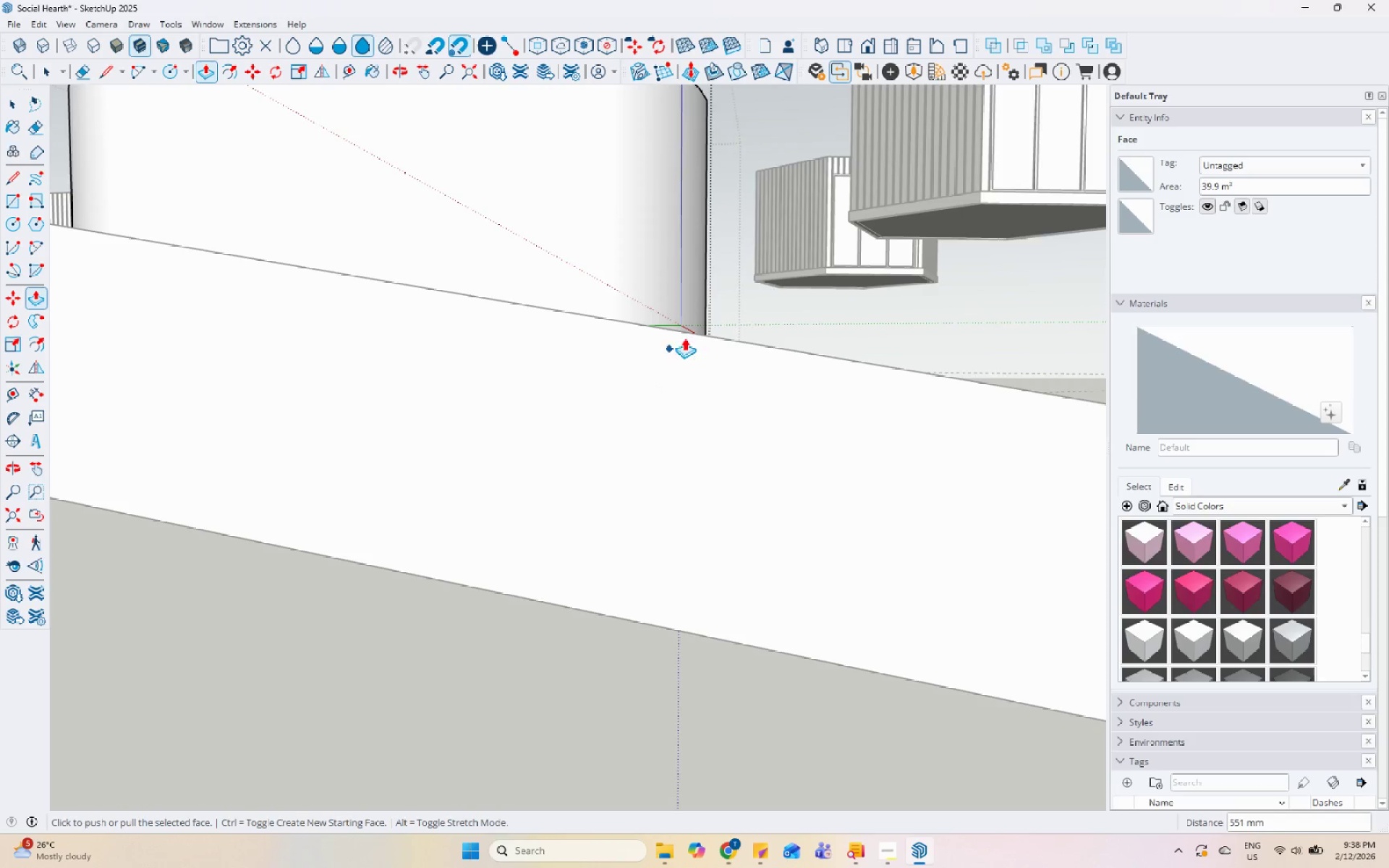 
scroll: coordinate [638, 331], scroll_direction: up, amount: 8.0
 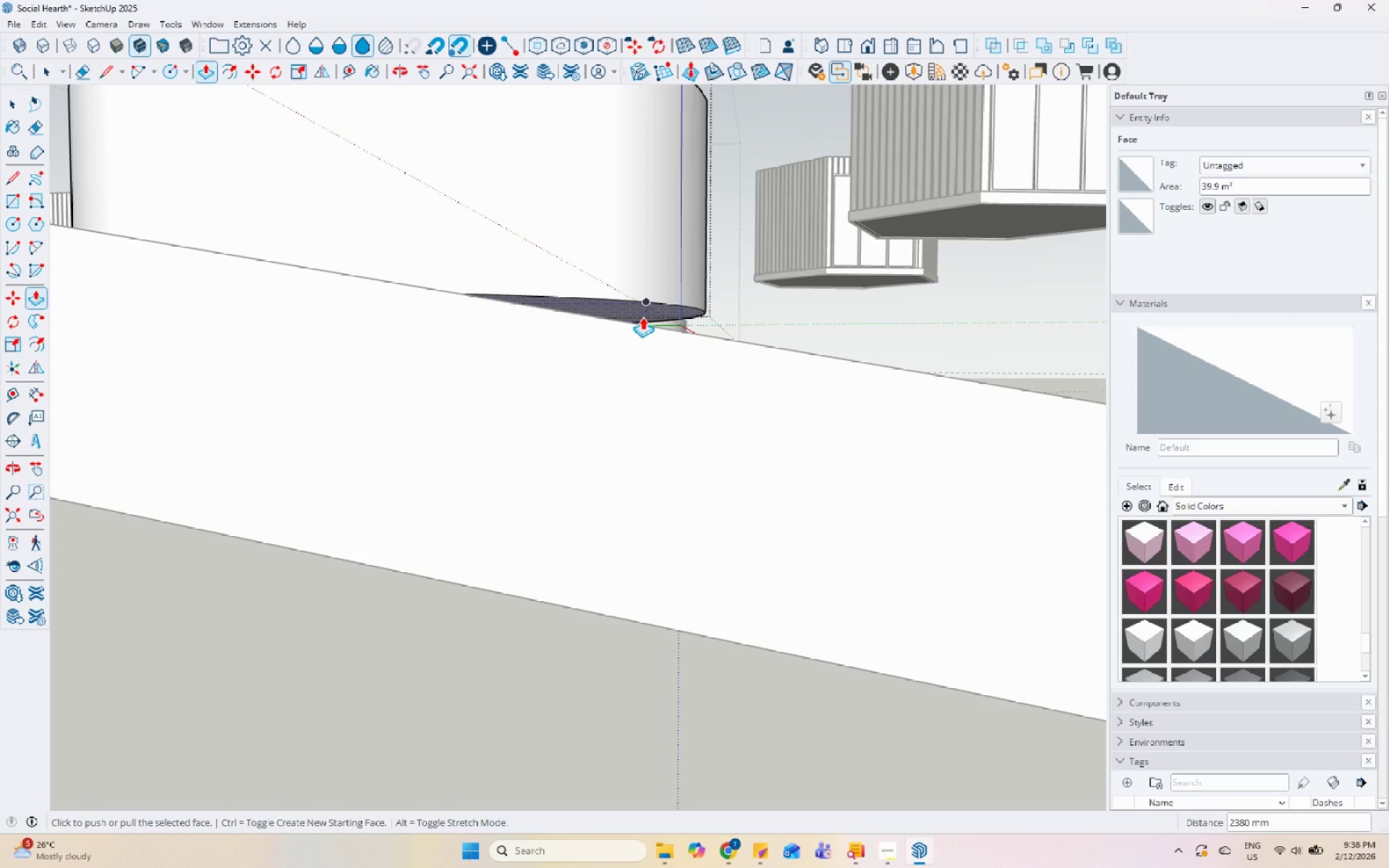 
key(Space)
 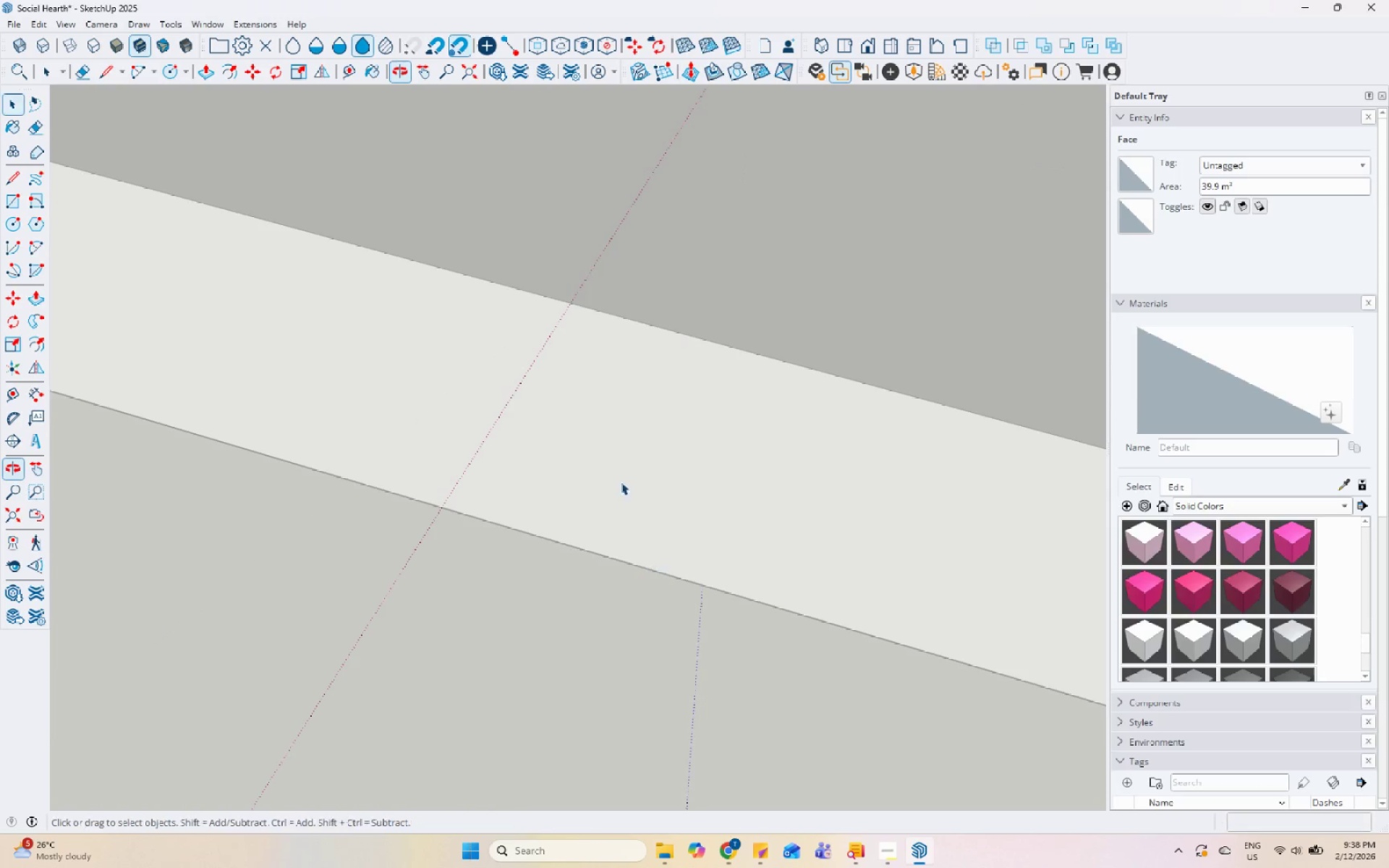 
key(Escape)
 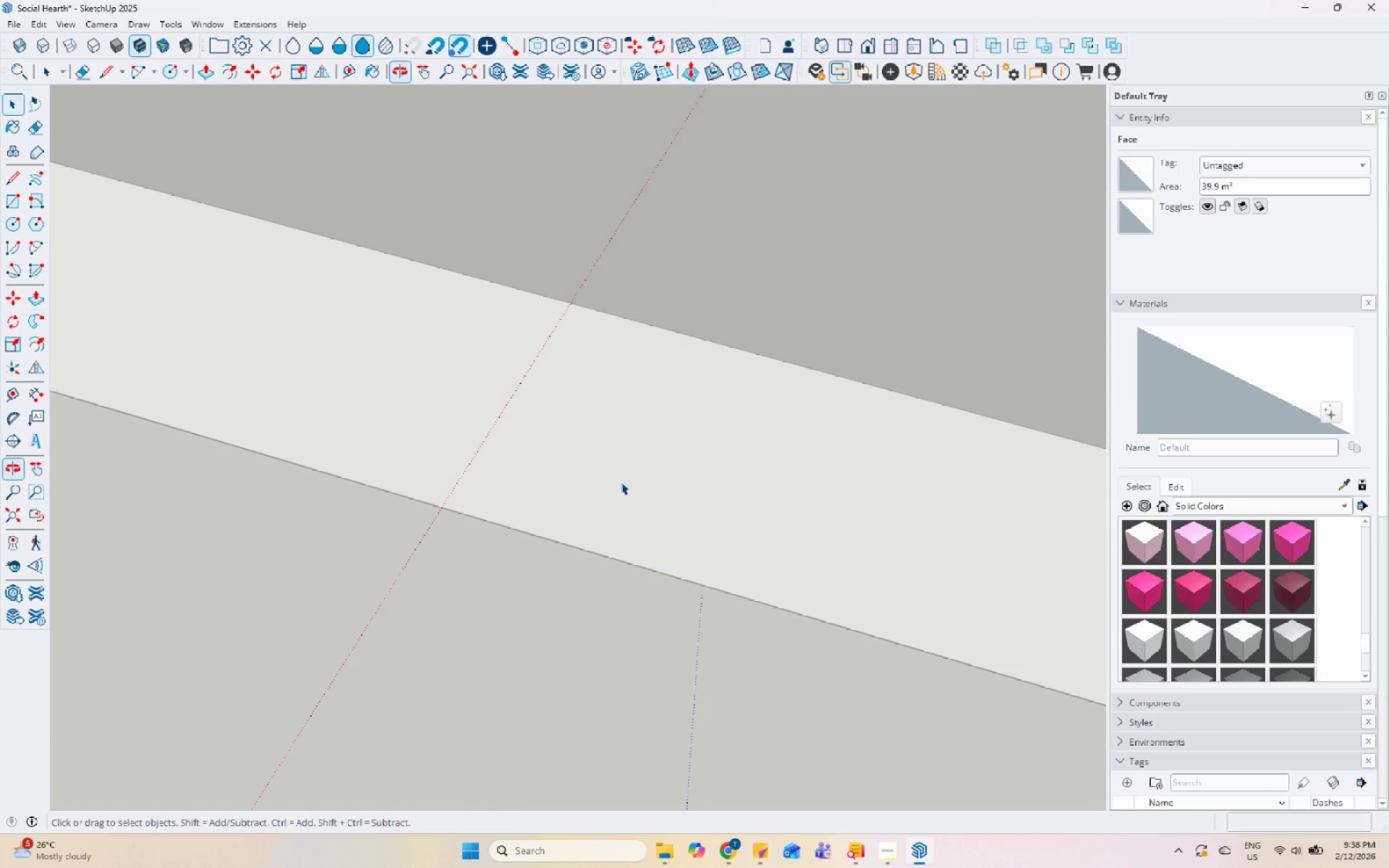 
key(Escape)
 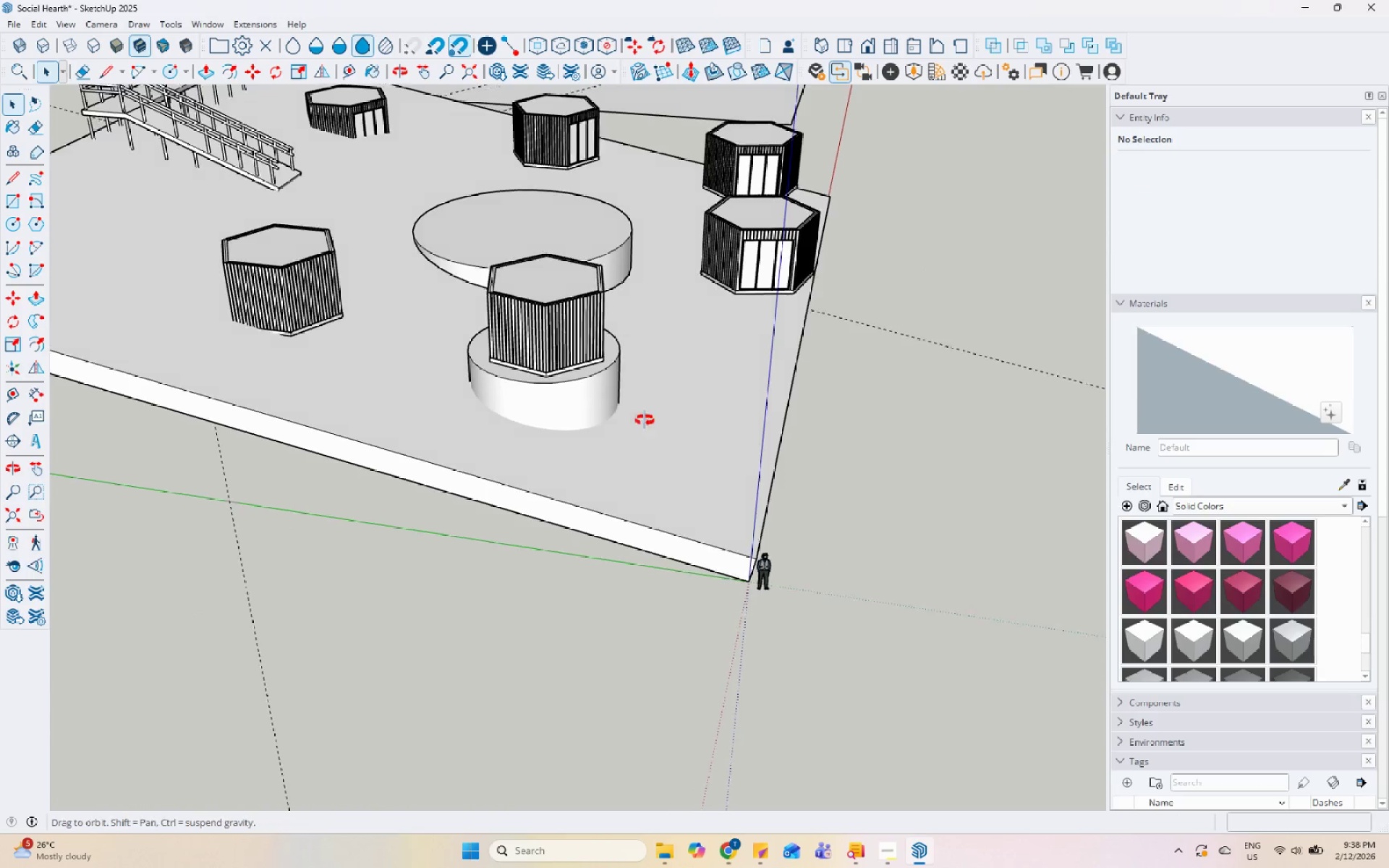 
scroll: coordinate [561, 525], scroll_direction: down, amount: 22.0
 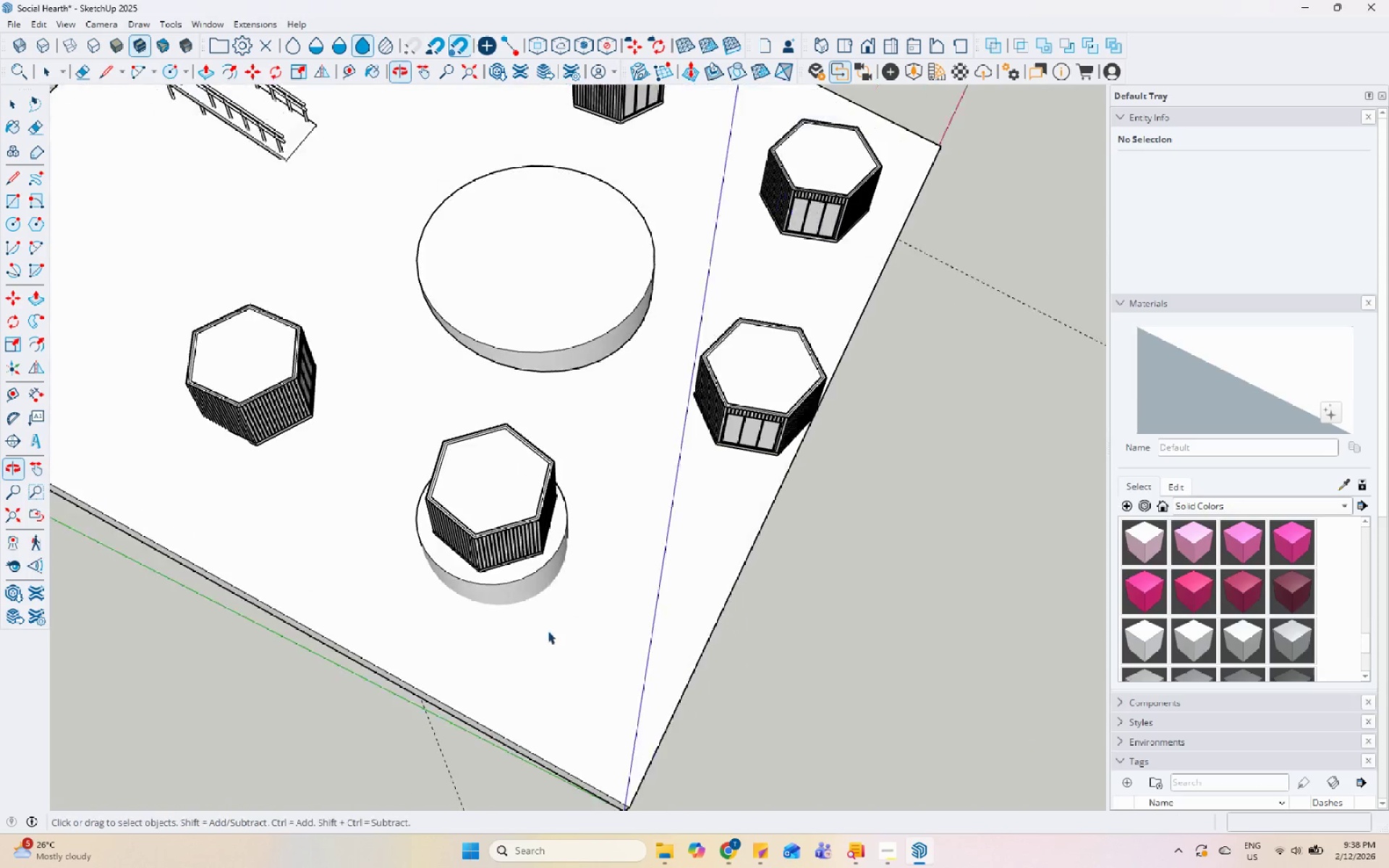 
scroll: coordinate [542, 555], scroll_direction: up, amount: 5.0
 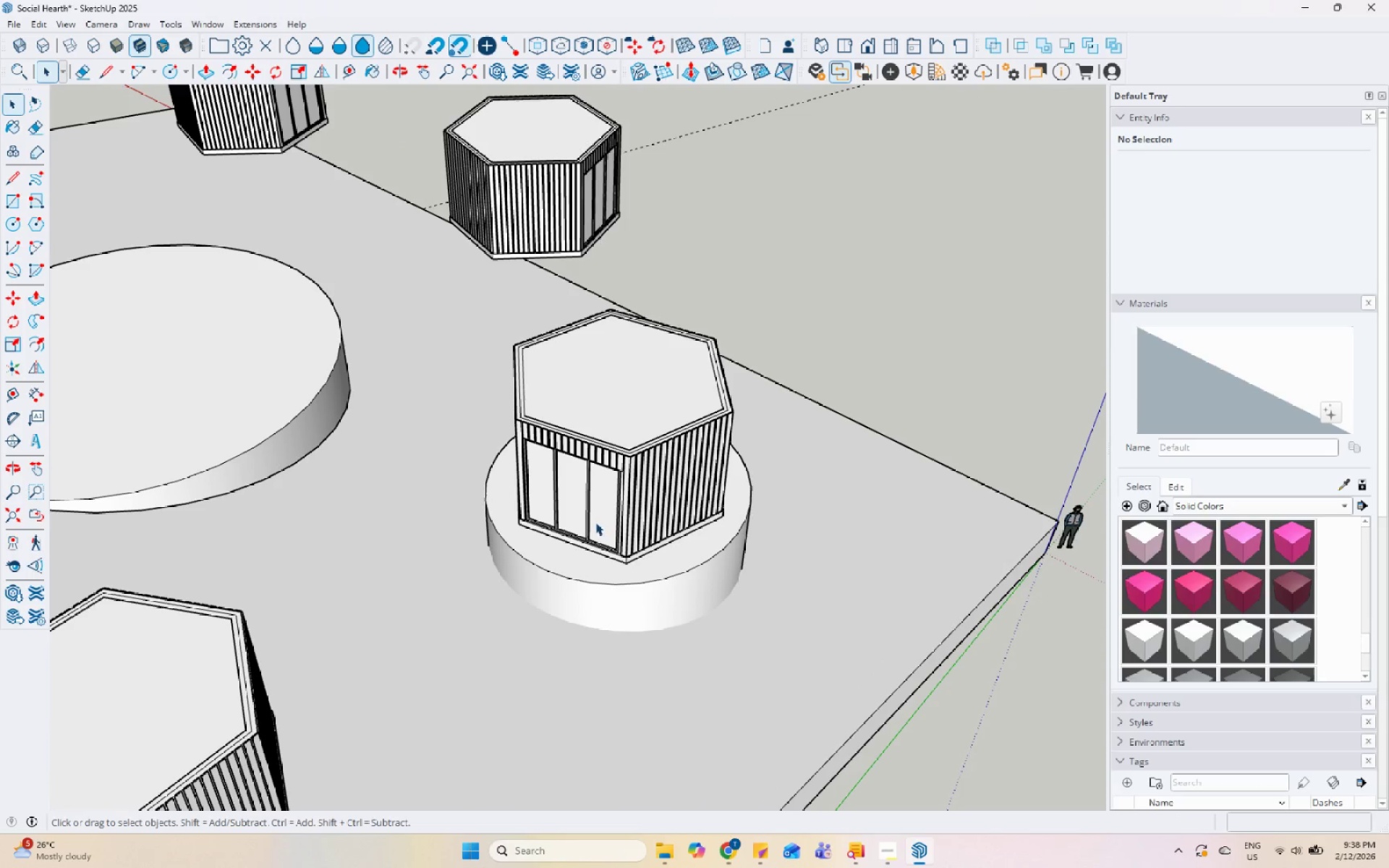 
left_click([665, 576])
 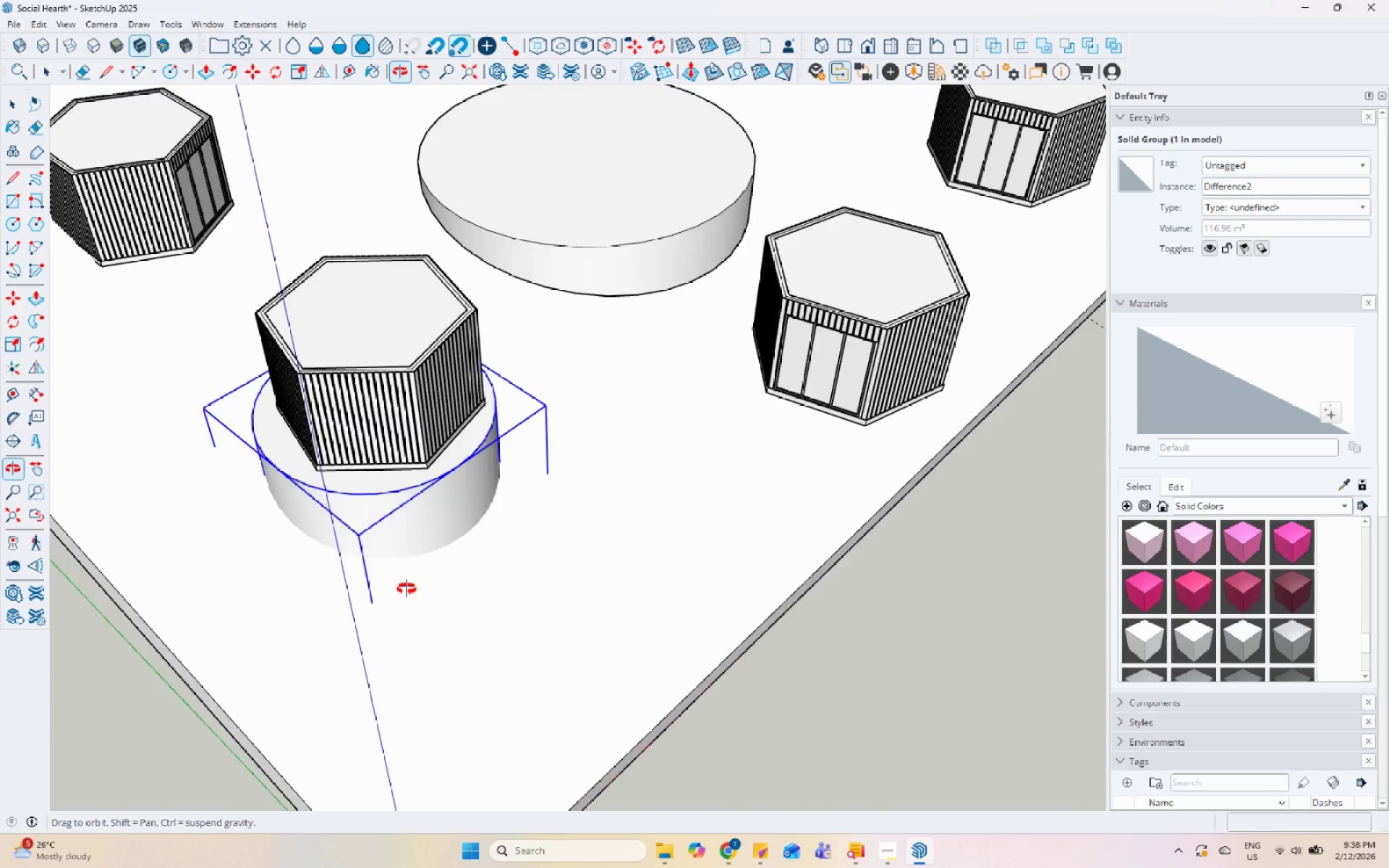 
key(M)
 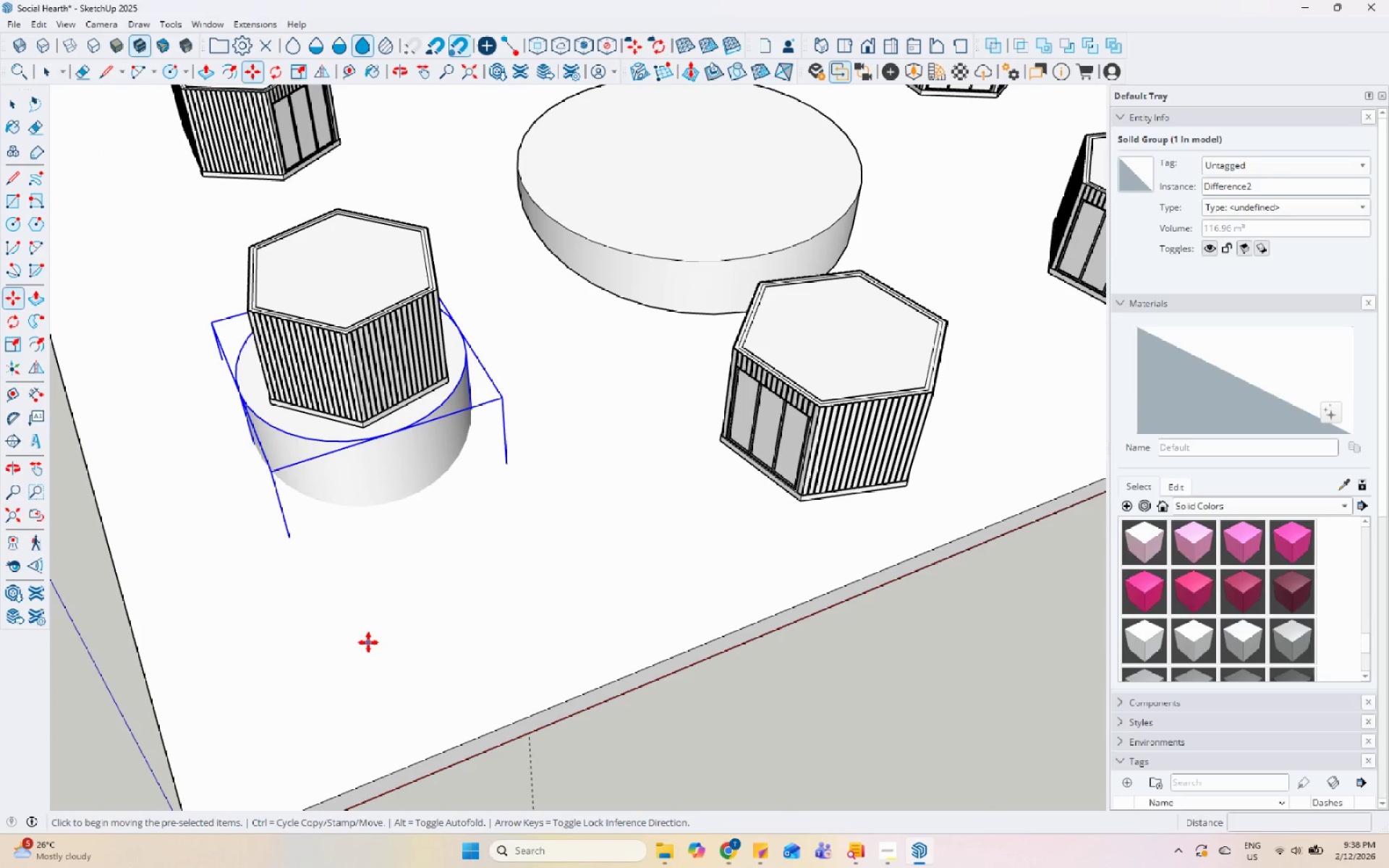 
key(Control+ControlLeft)
 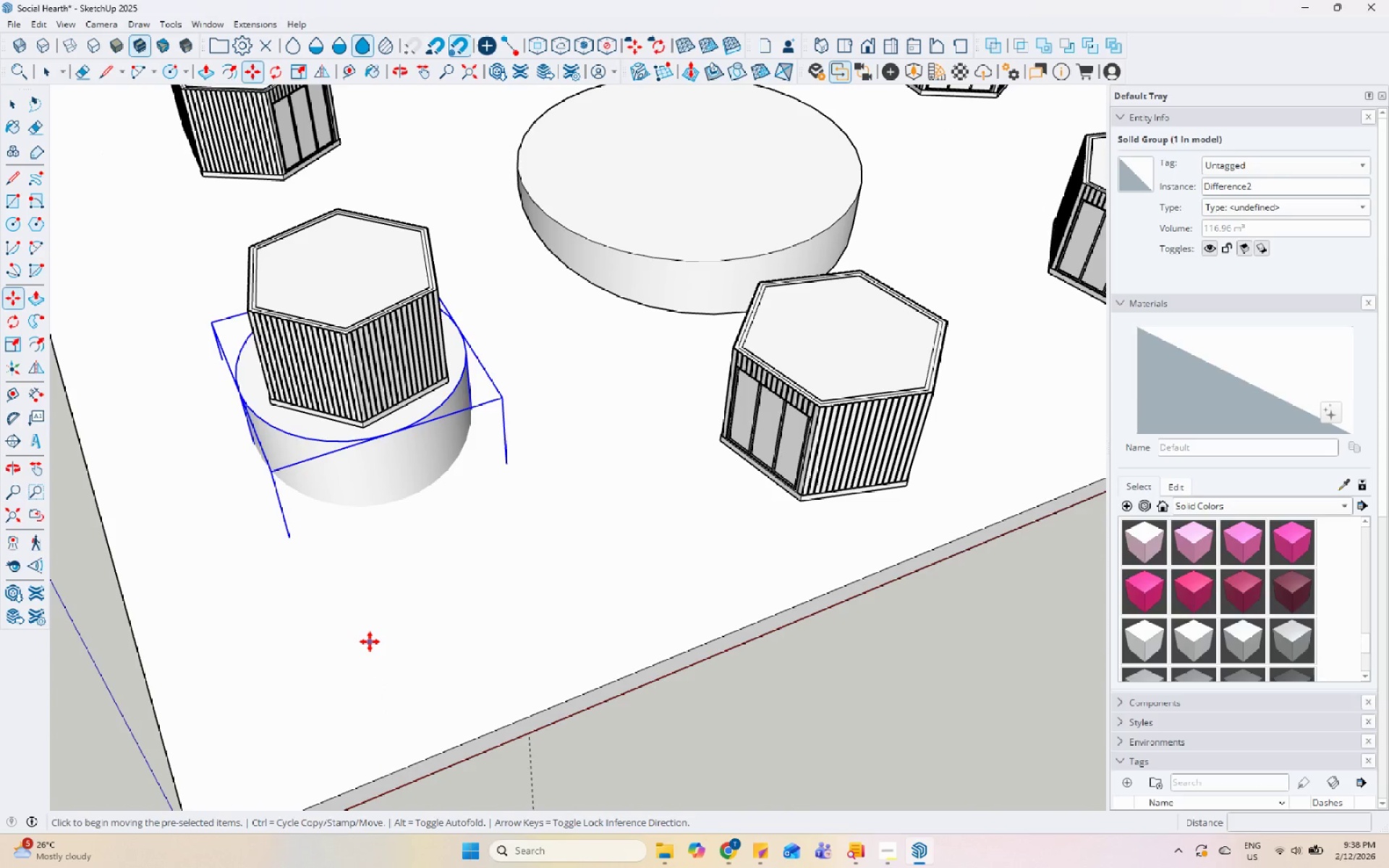 
left_click([370, 642])
 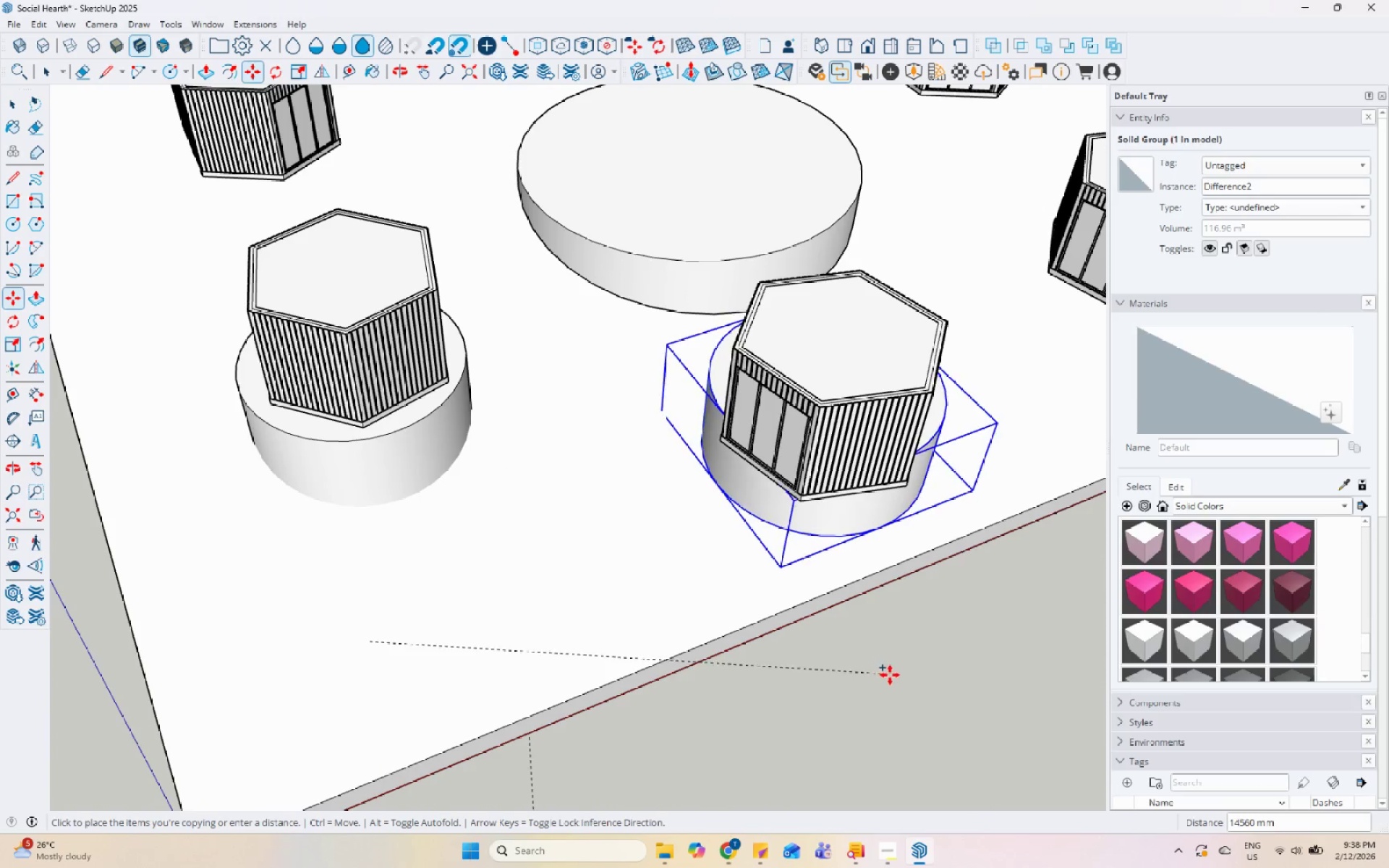 
key(Space)
 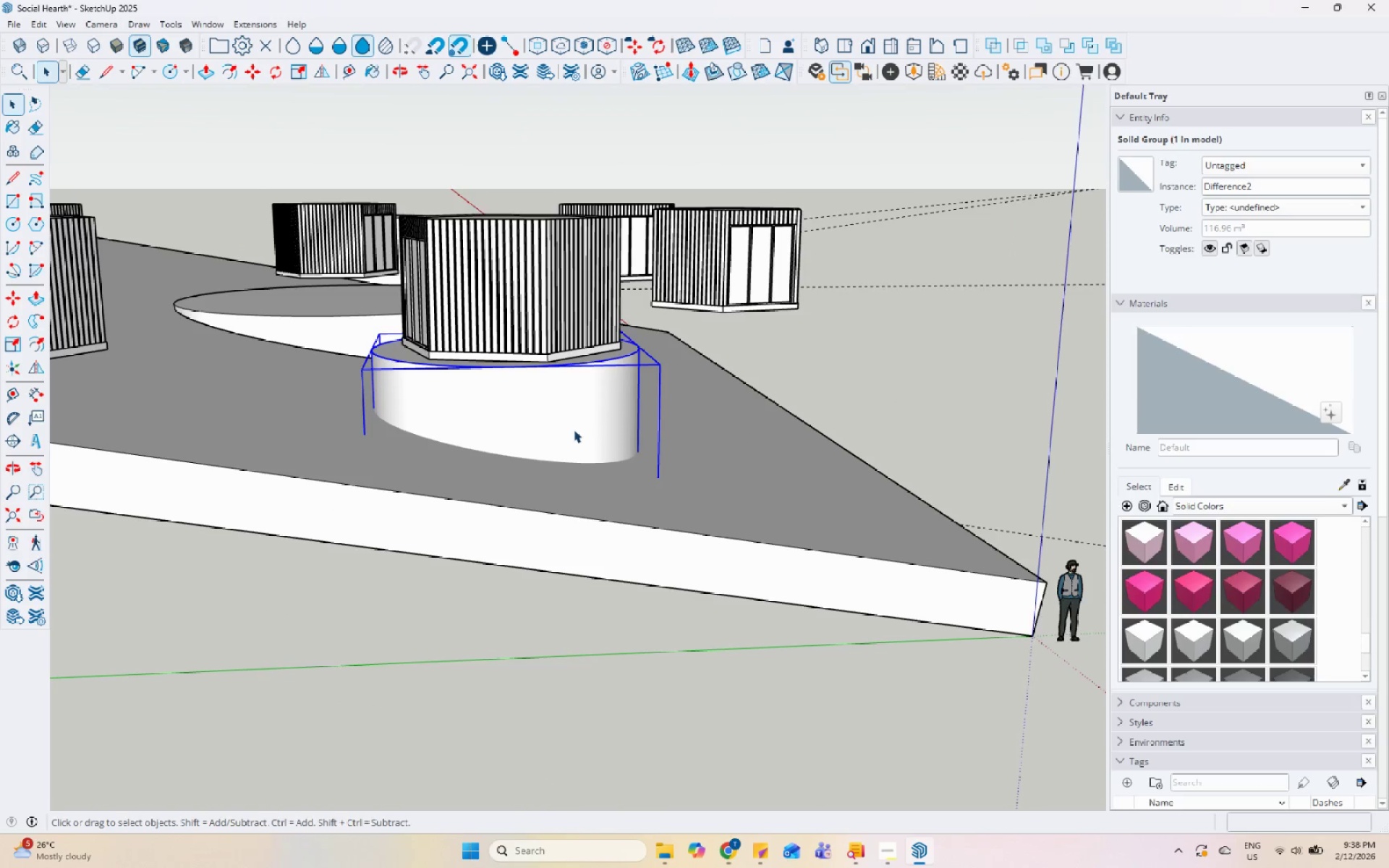 
key(M)
 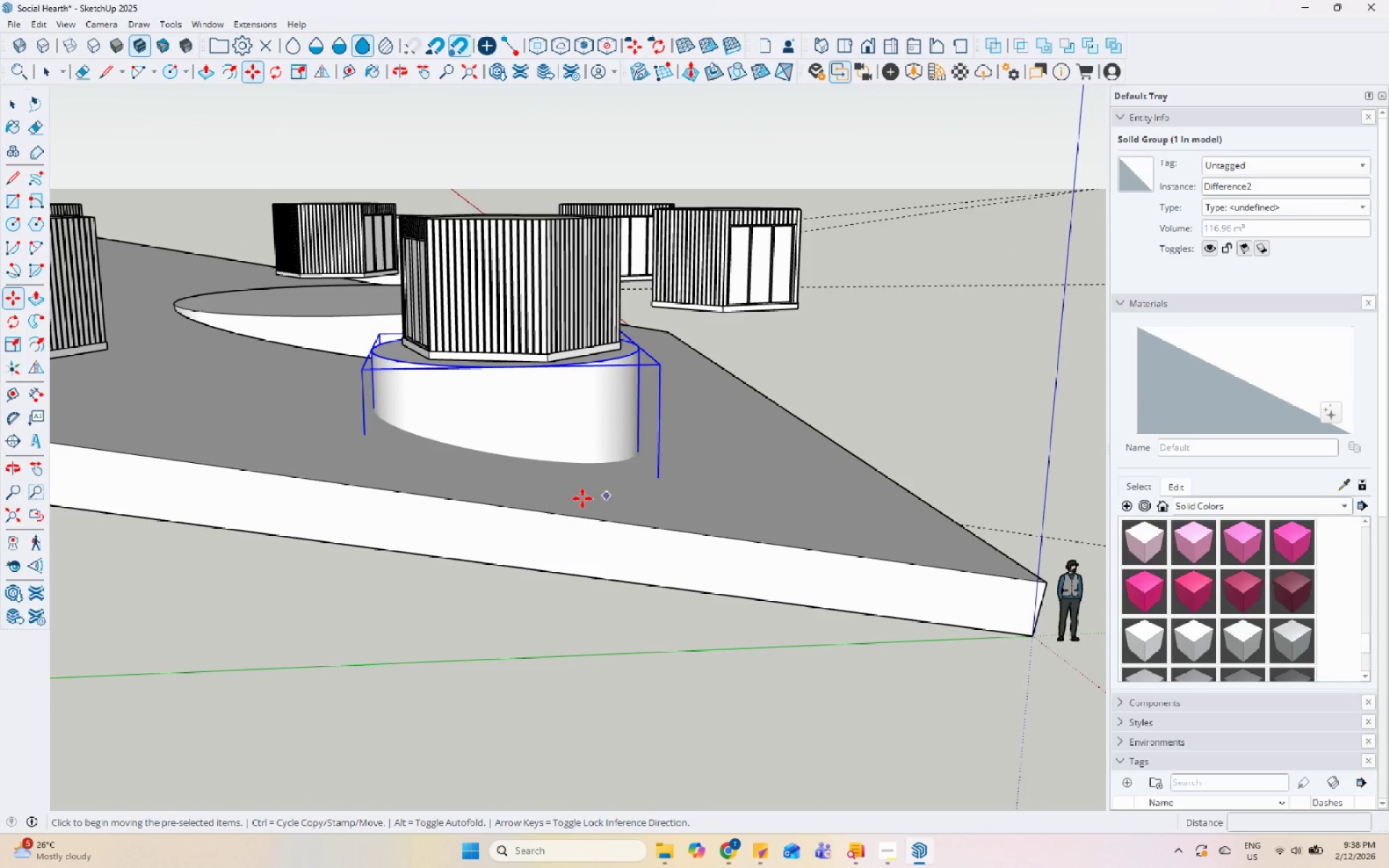 
key(Control+ControlLeft)
 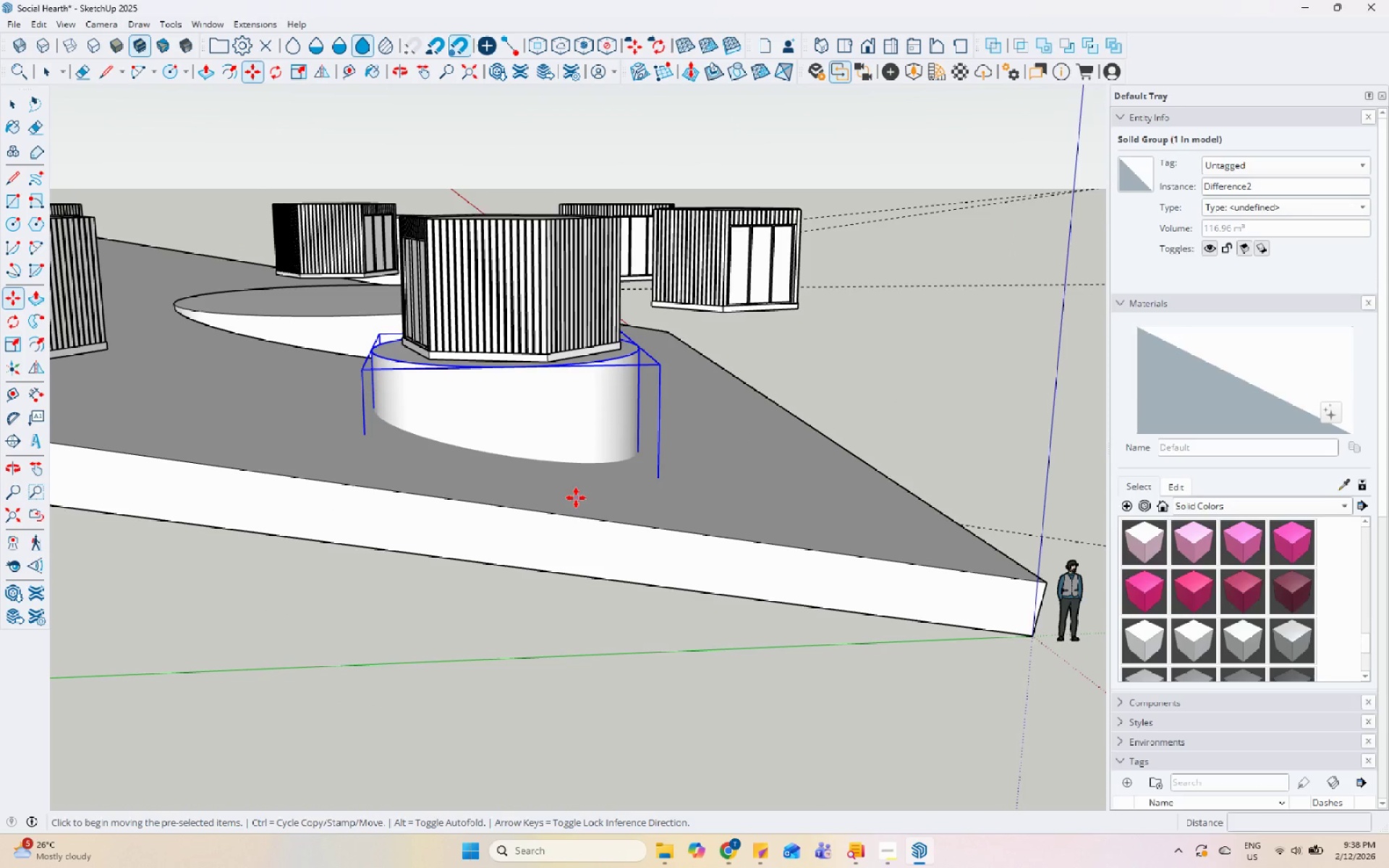 
left_click([576, 498])
 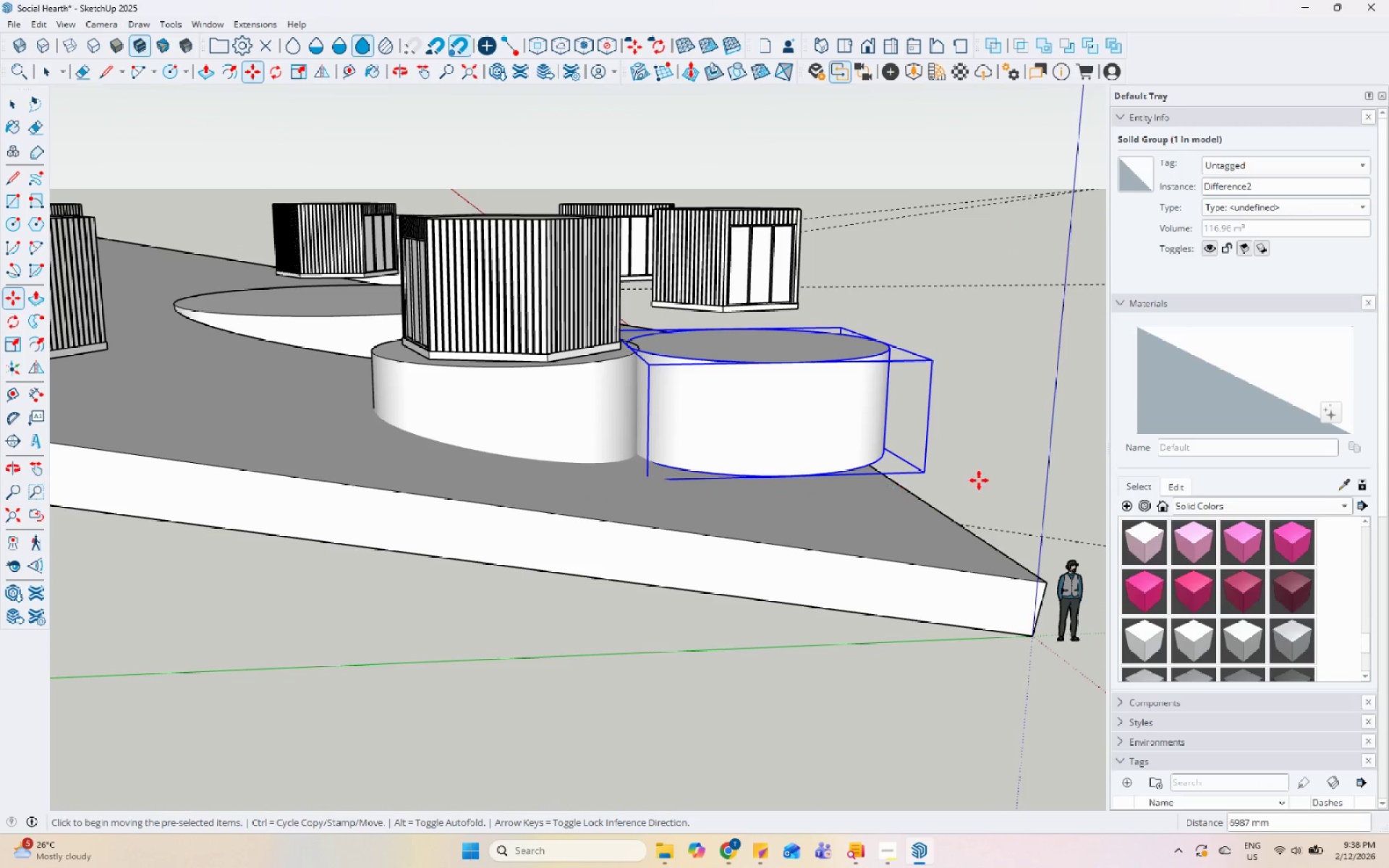 
left_click_drag(start_coordinate=[279, 558], to_coordinate=[312, 563])
 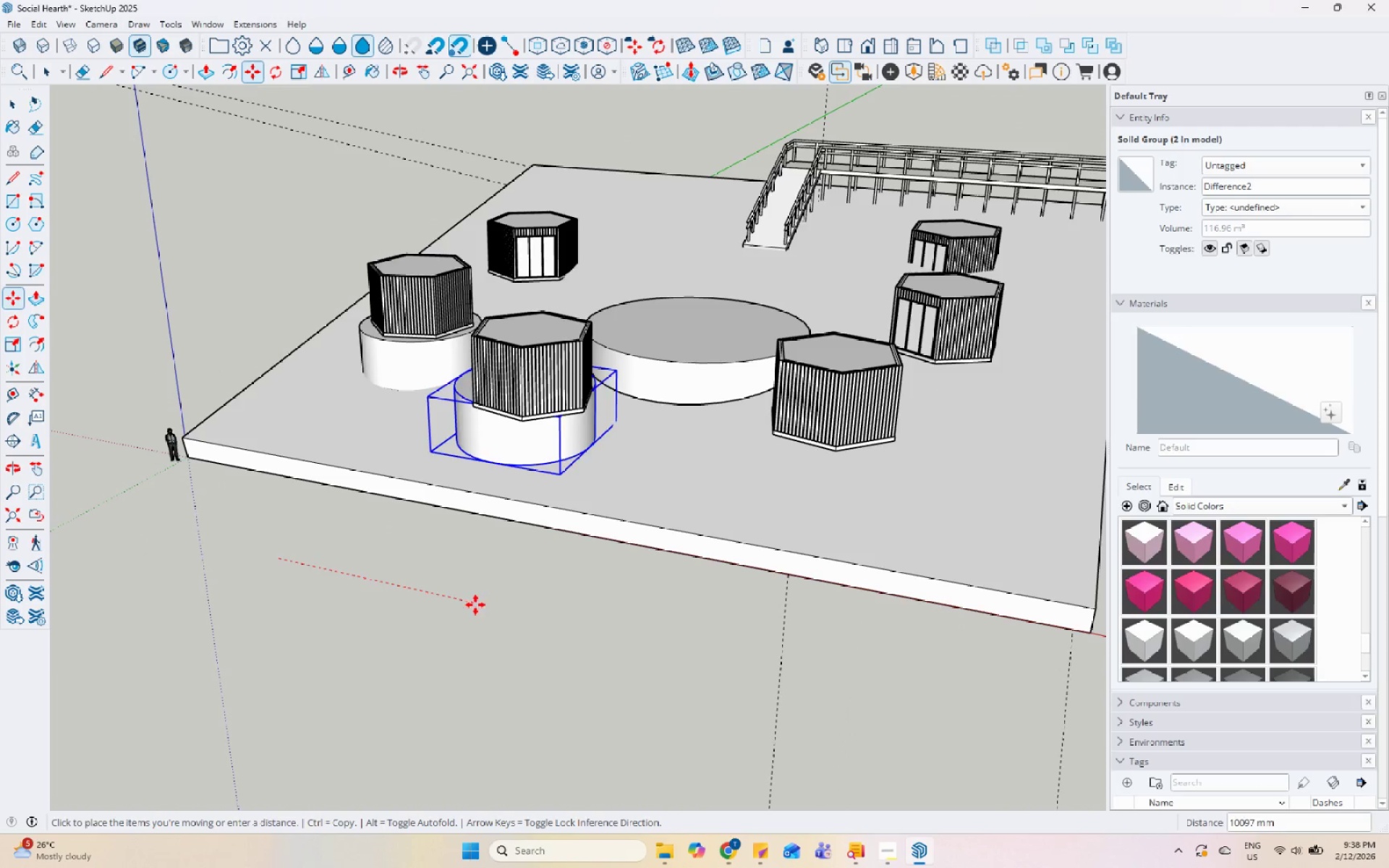 
scroll: coordinate [383, 388], scroll_direction: down, amount: 6.0
 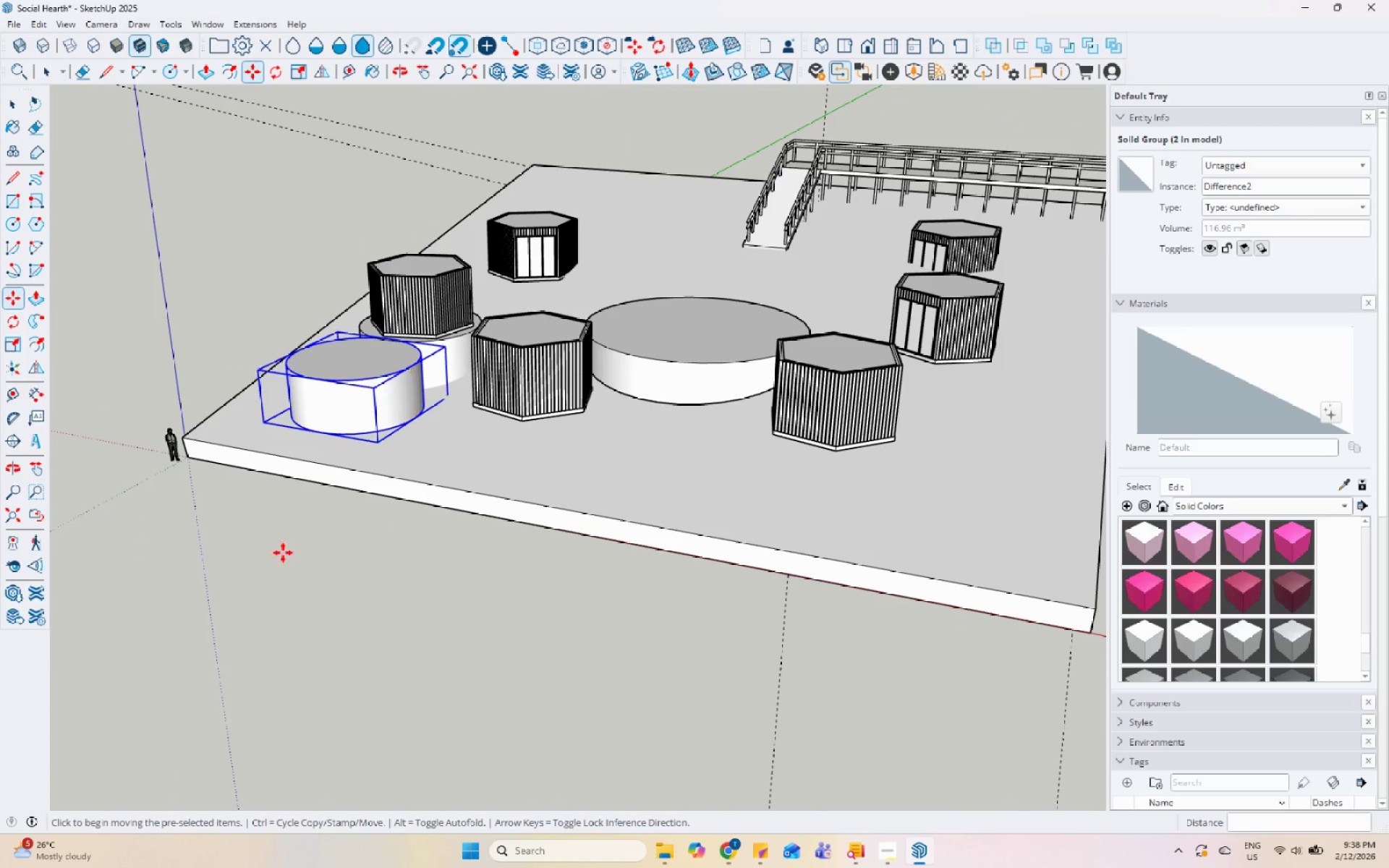 
left_click([491, 610])
 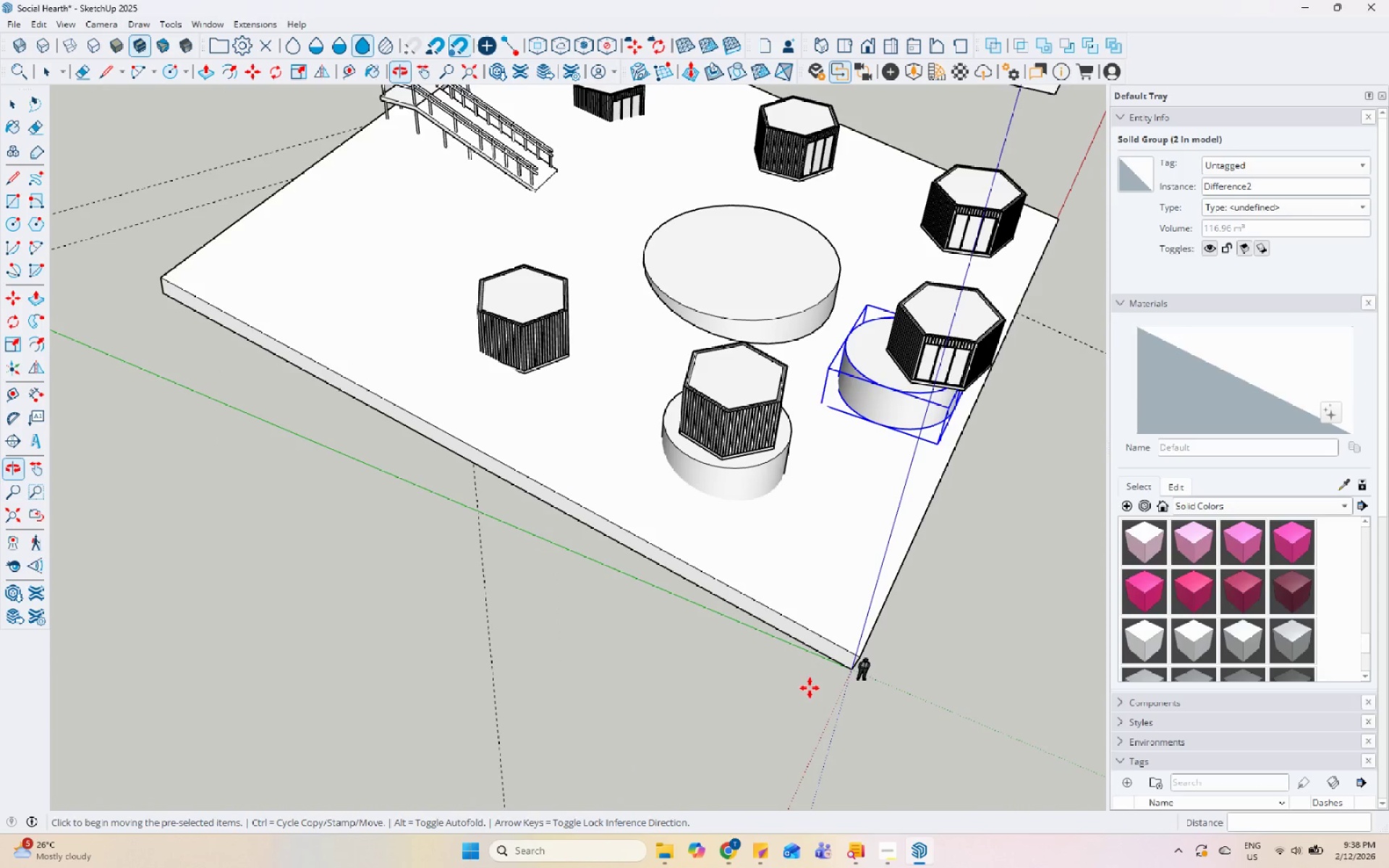 
left_click_drag(start_coordinate=[694, 687], to_coordinate=[701, 687])
 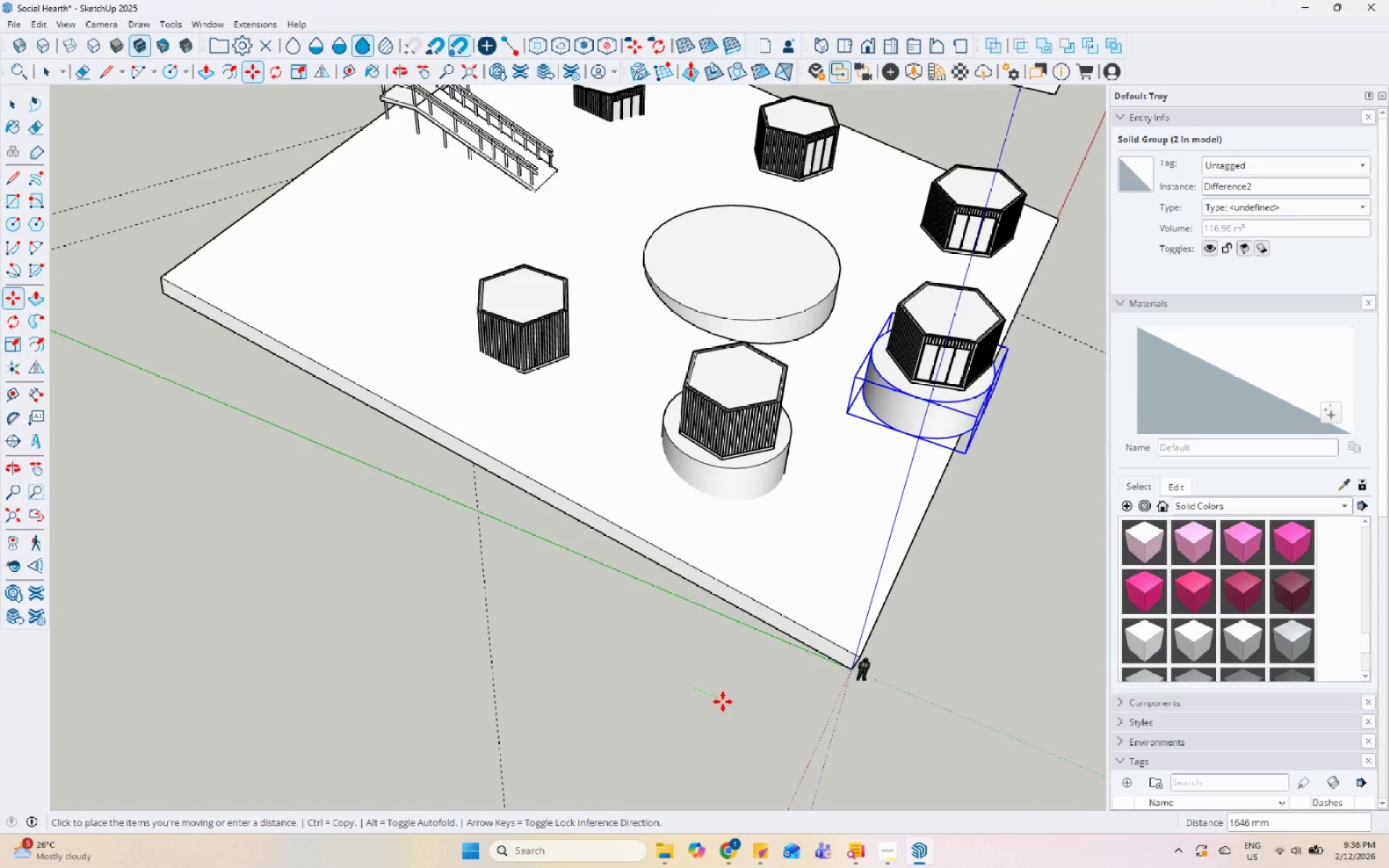 
left_click([723, 702])
 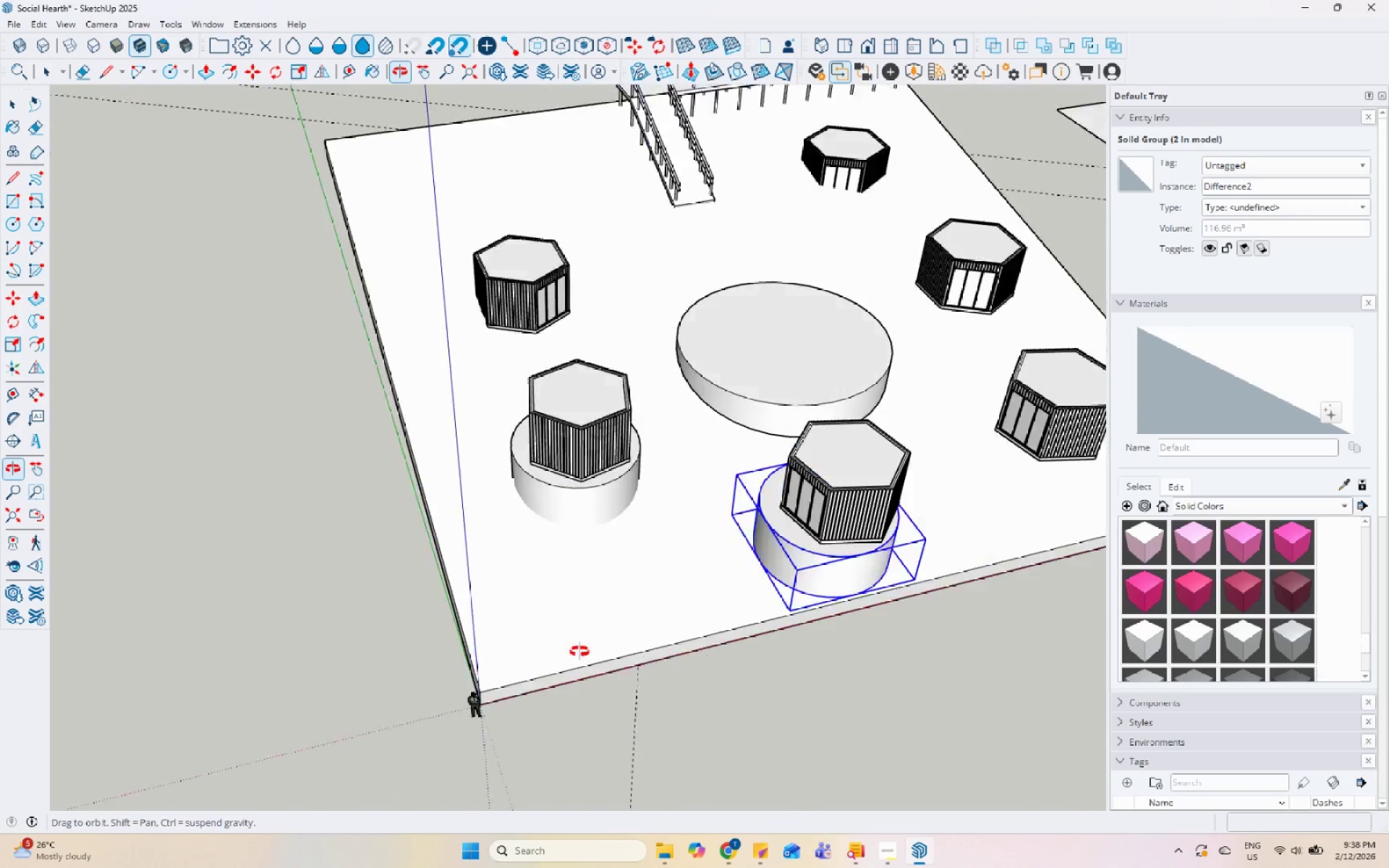 
left_click([607, 681])
 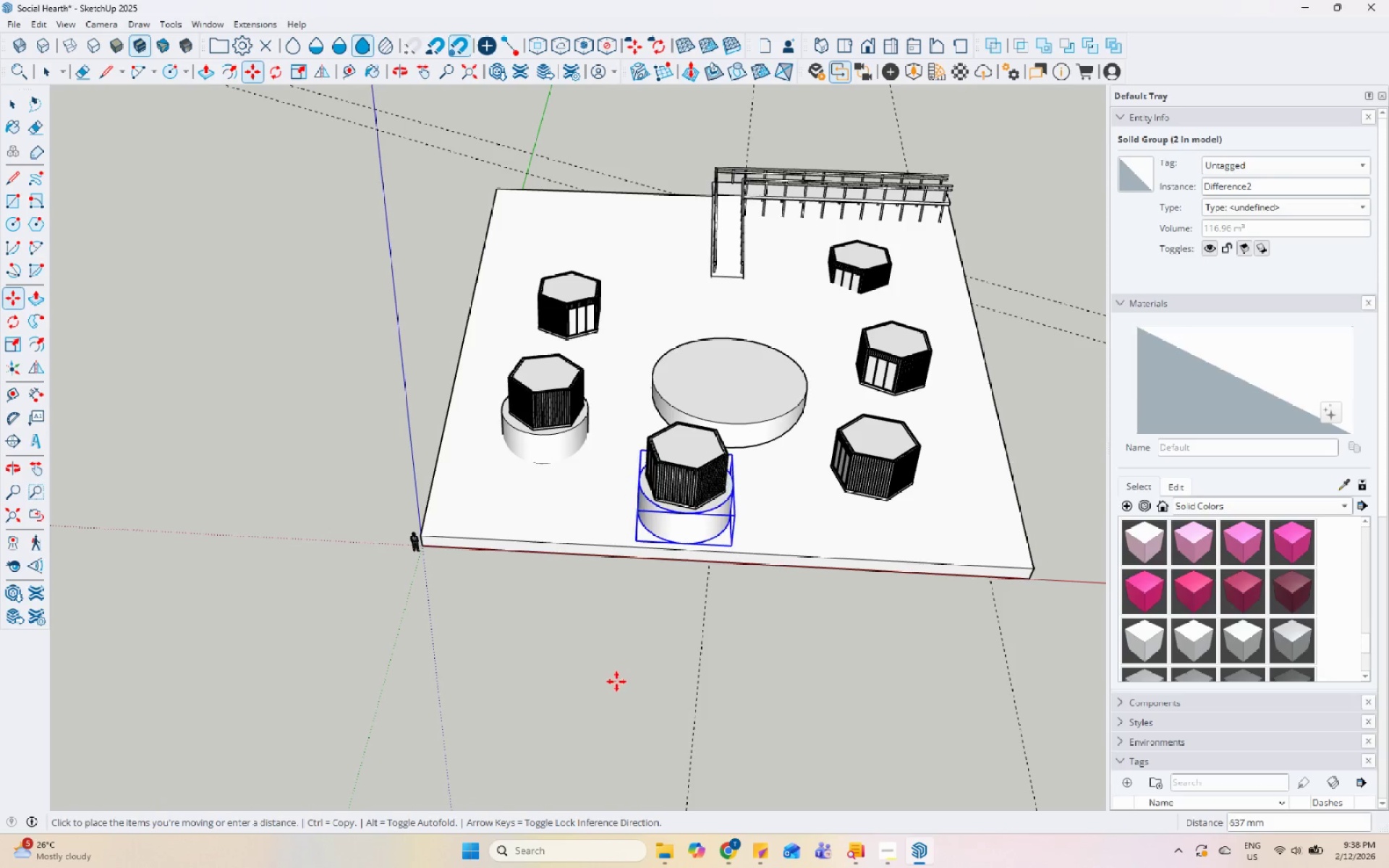 
scroll: coordinate [660, 396], scroll_direction: down, amount: 4.0
 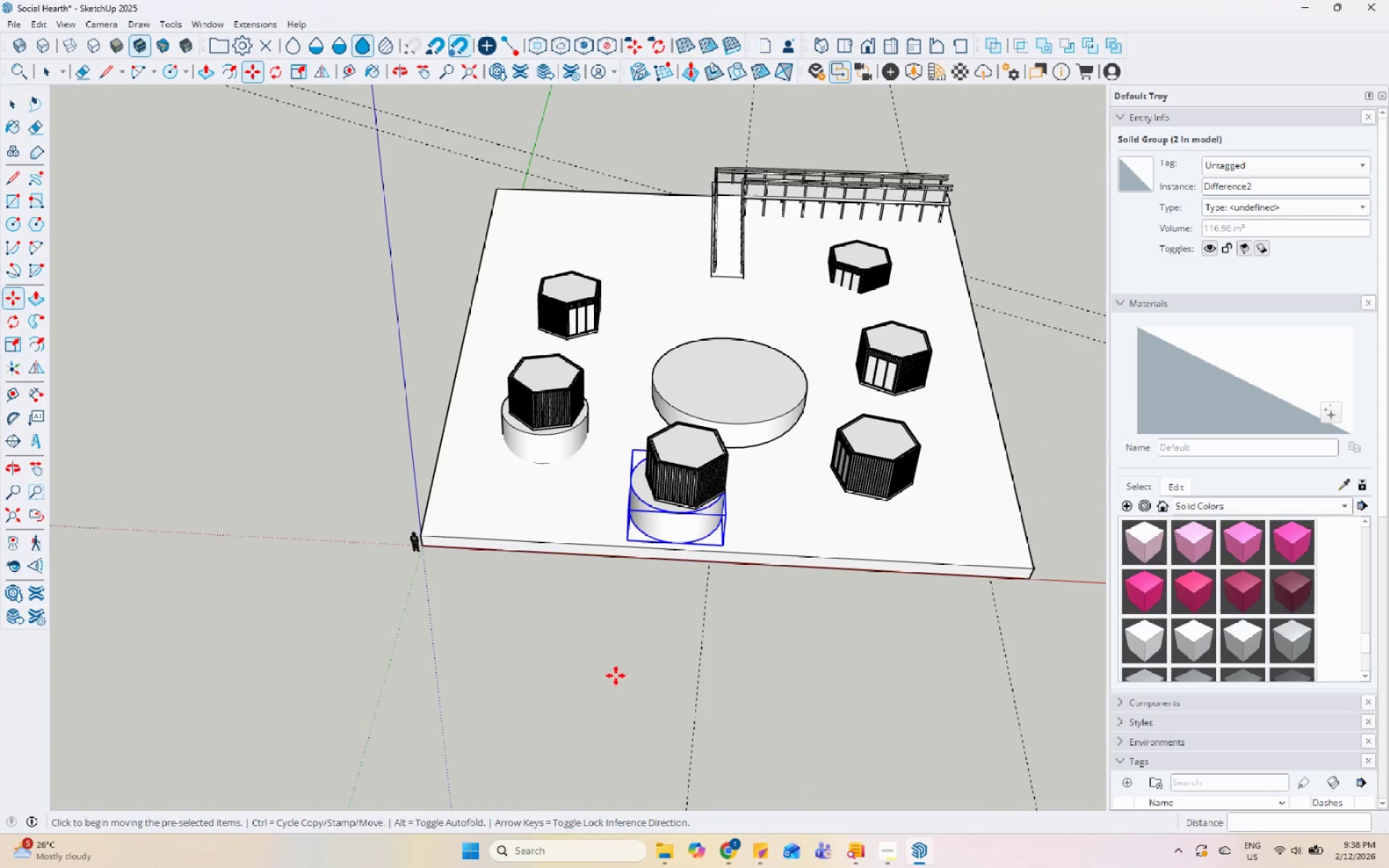 
left_click([617, 681])
 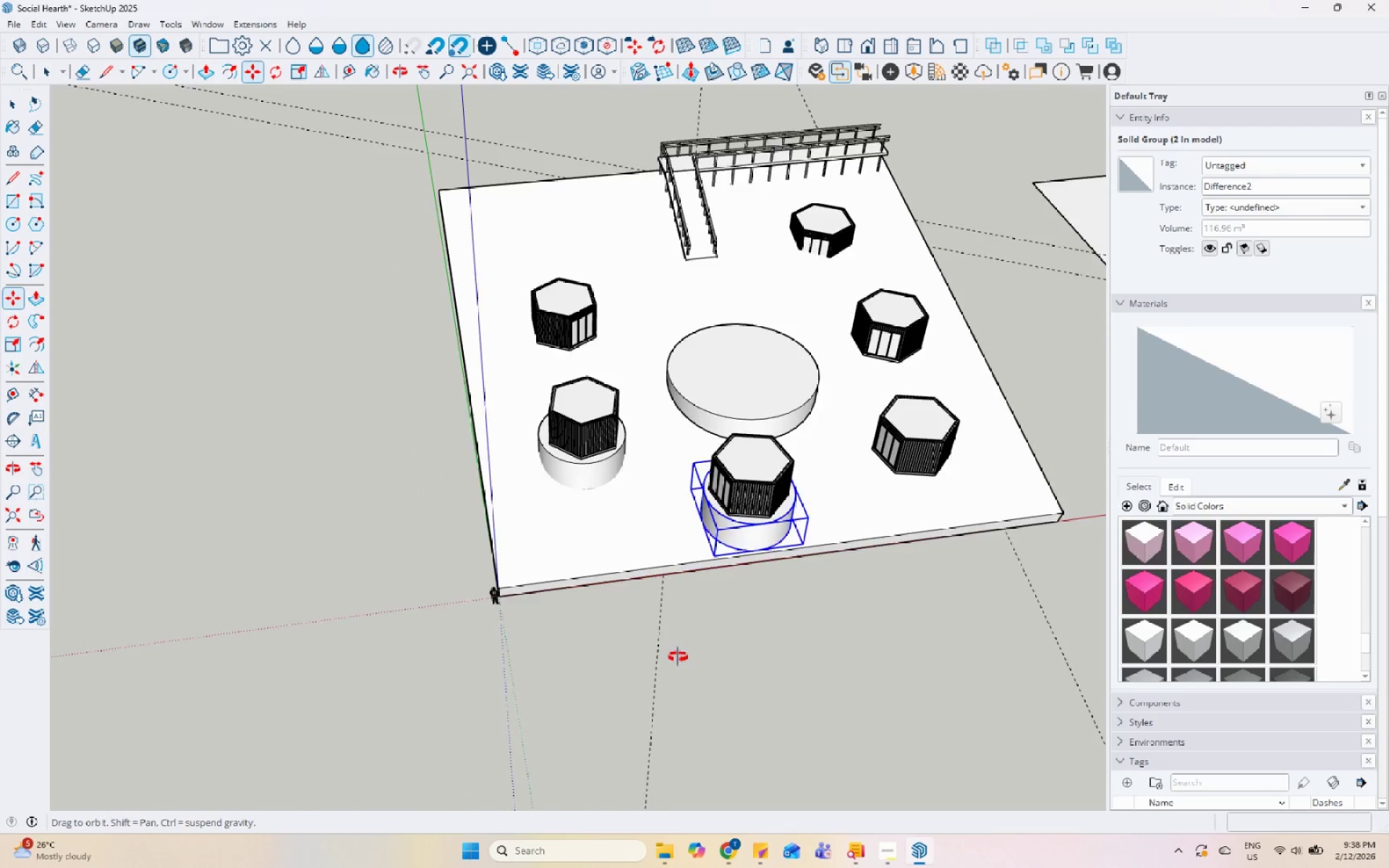 
scroll: coordinate [852, 456], scroll_direction: up, amount: 12.0
 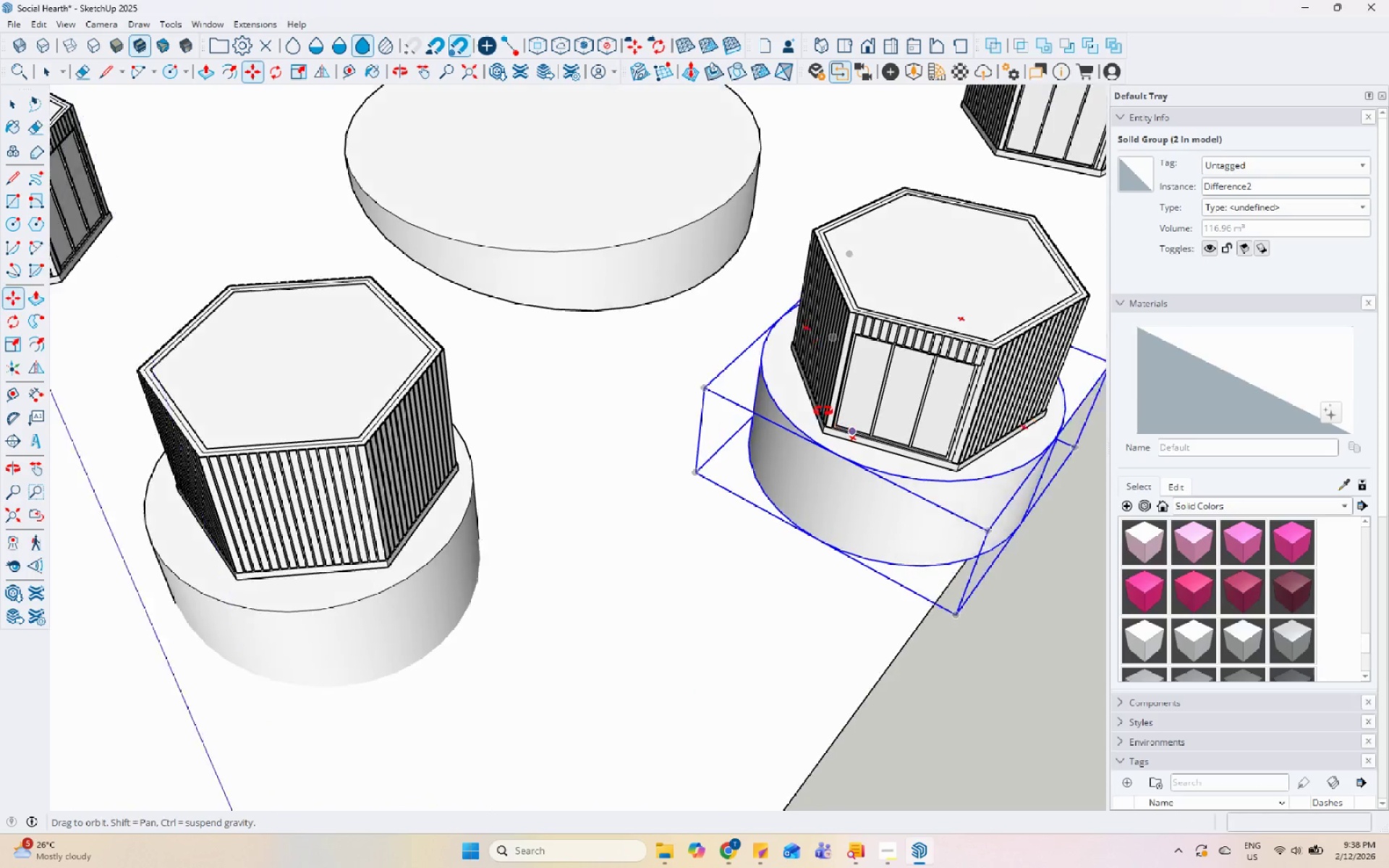 
key(Space)
 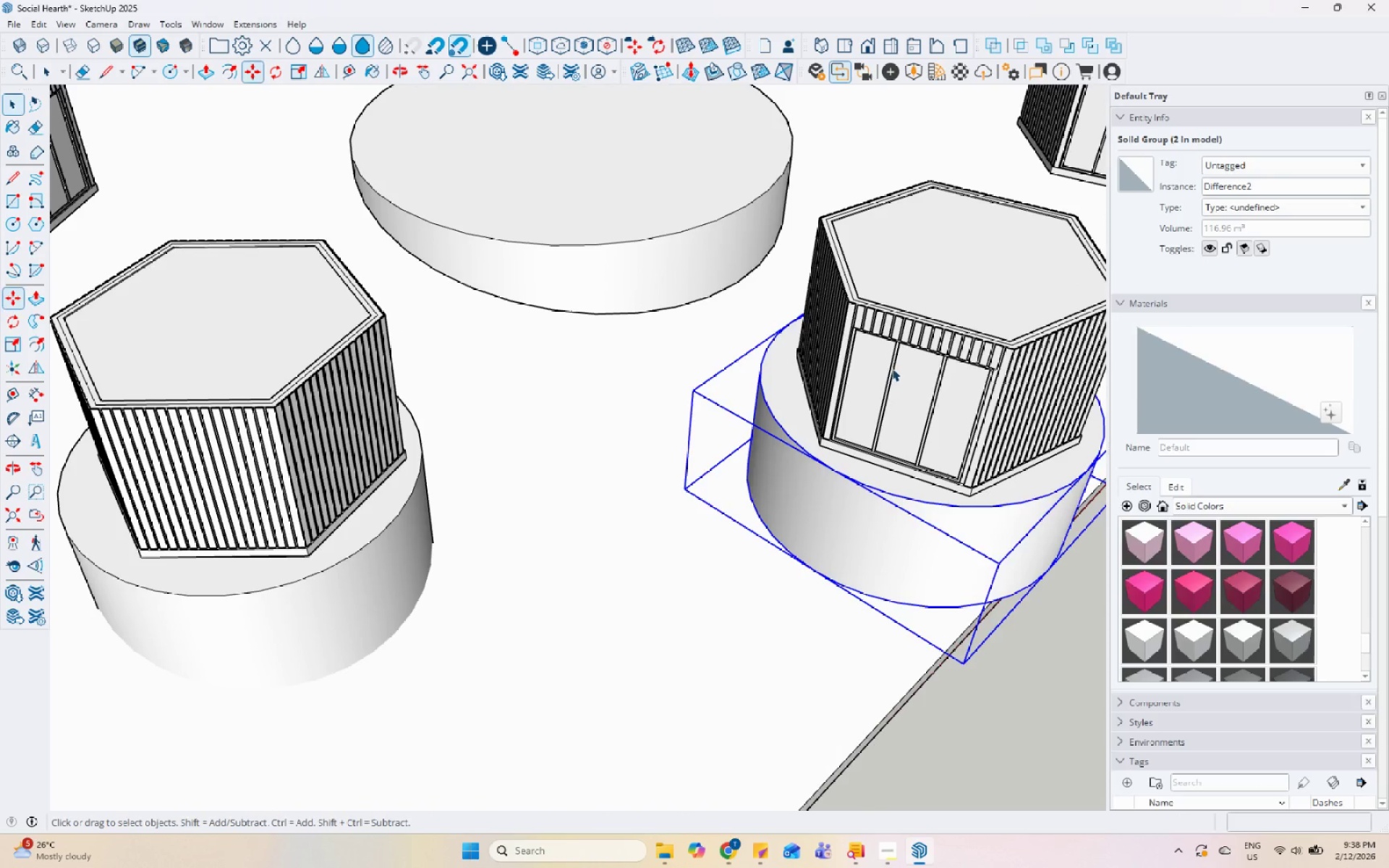 
scroll: coordinate [791, 390], scroll_direction: up, amount: 1.0
 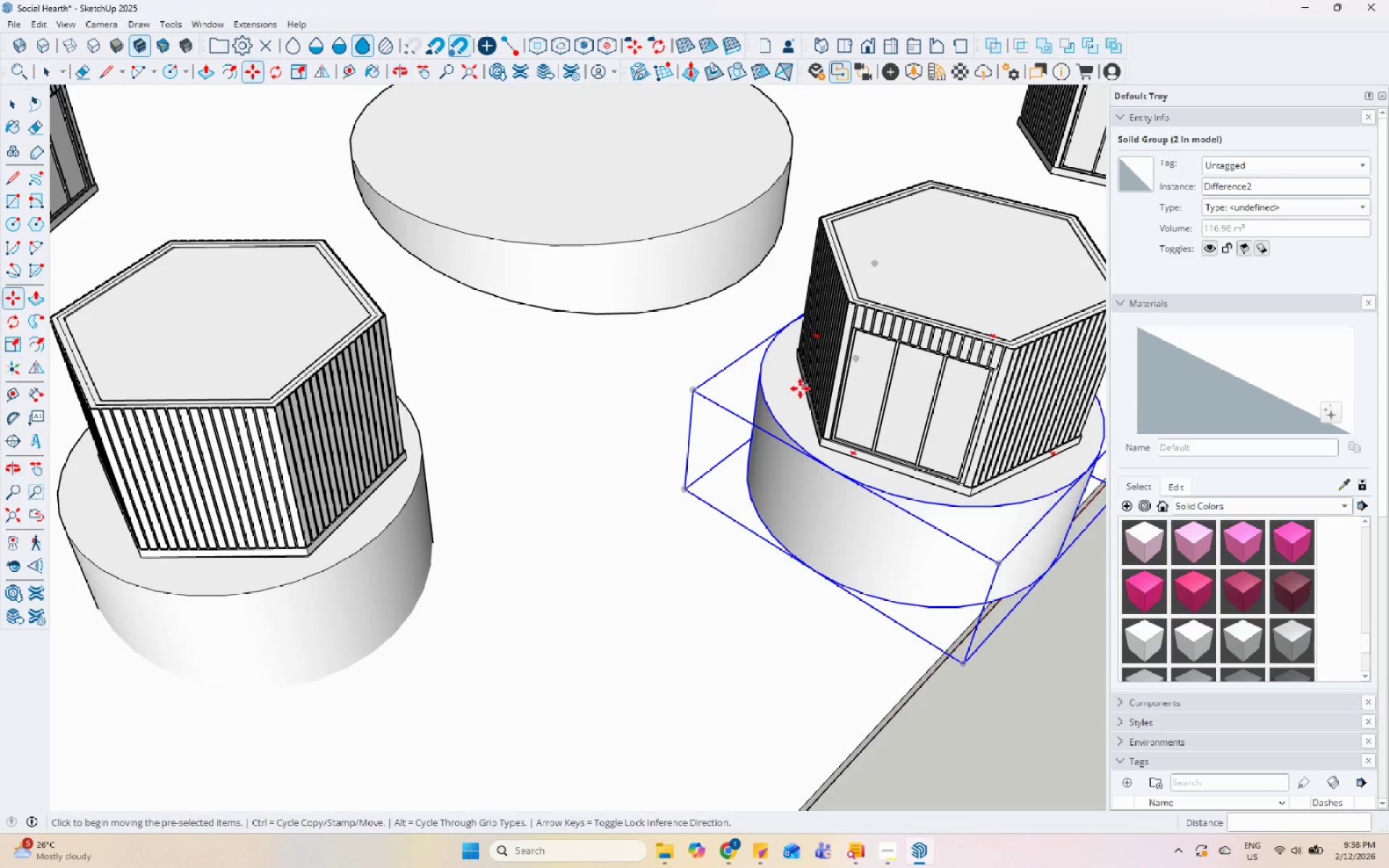 
left_click([893, 368])
 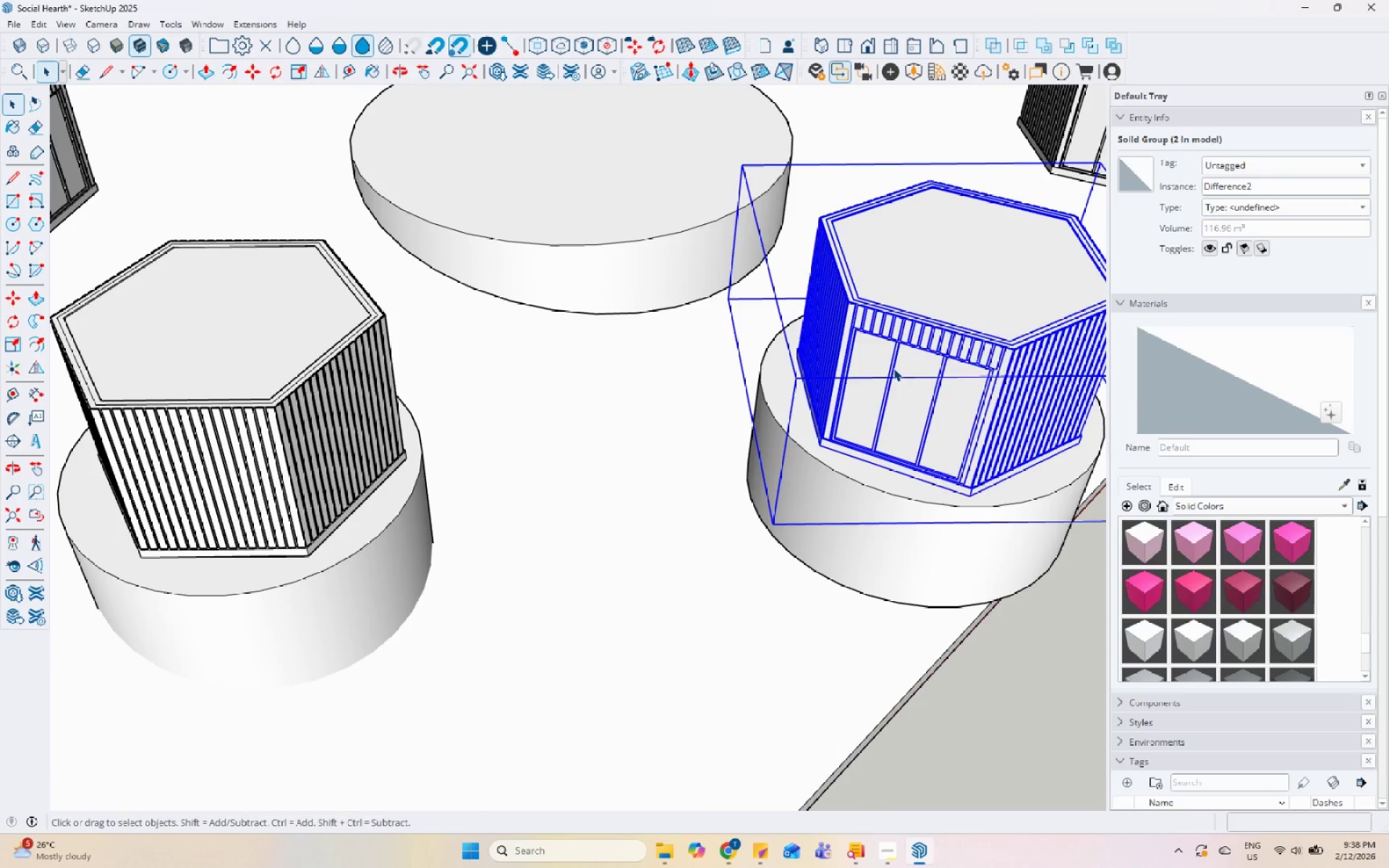 
hold_key(key=ShiftLeft, duration=0.55)
left_click([855, 524])
 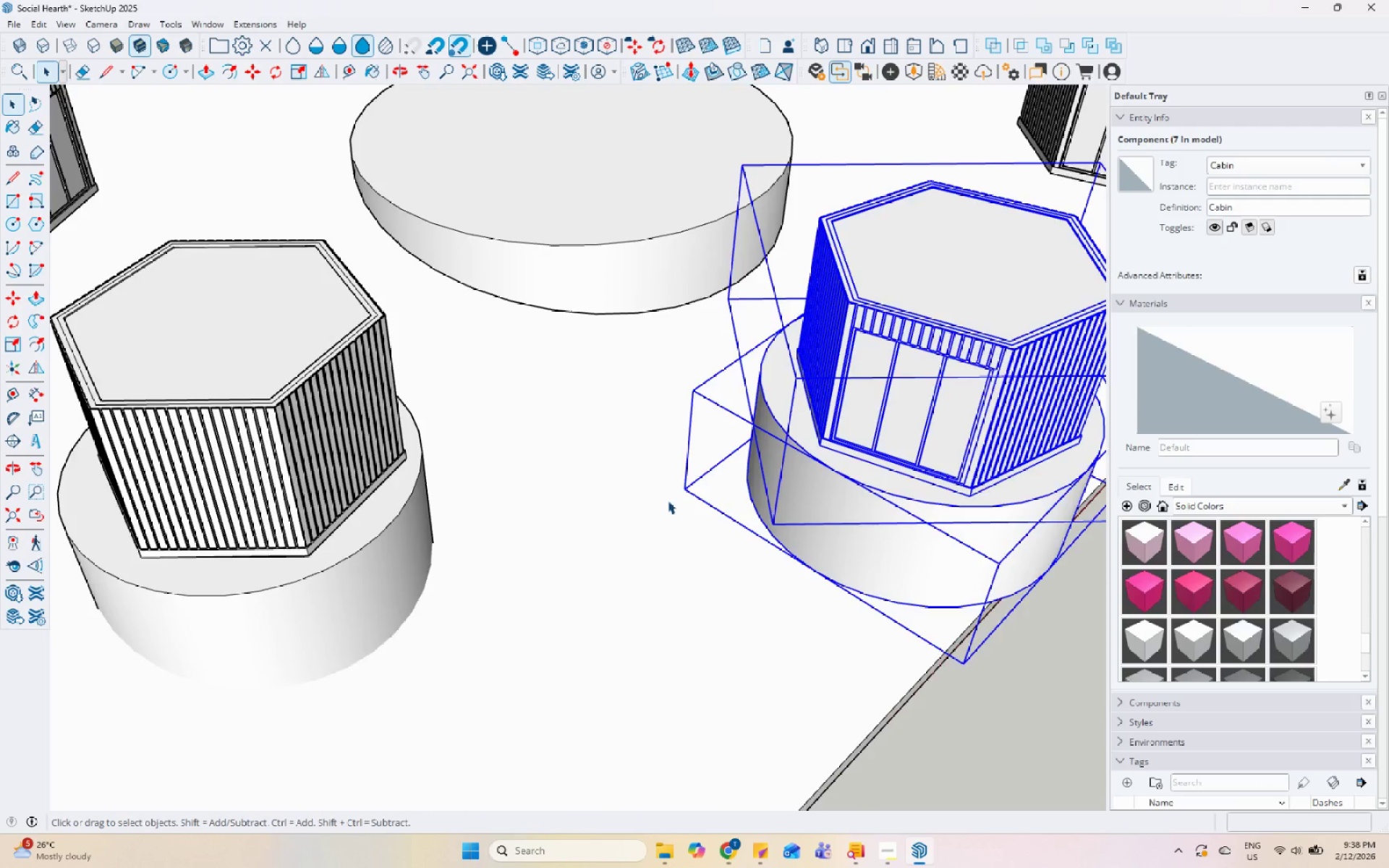 
scroll: coordinate [527, 428], scroll_direction: down, amount: 6.0
 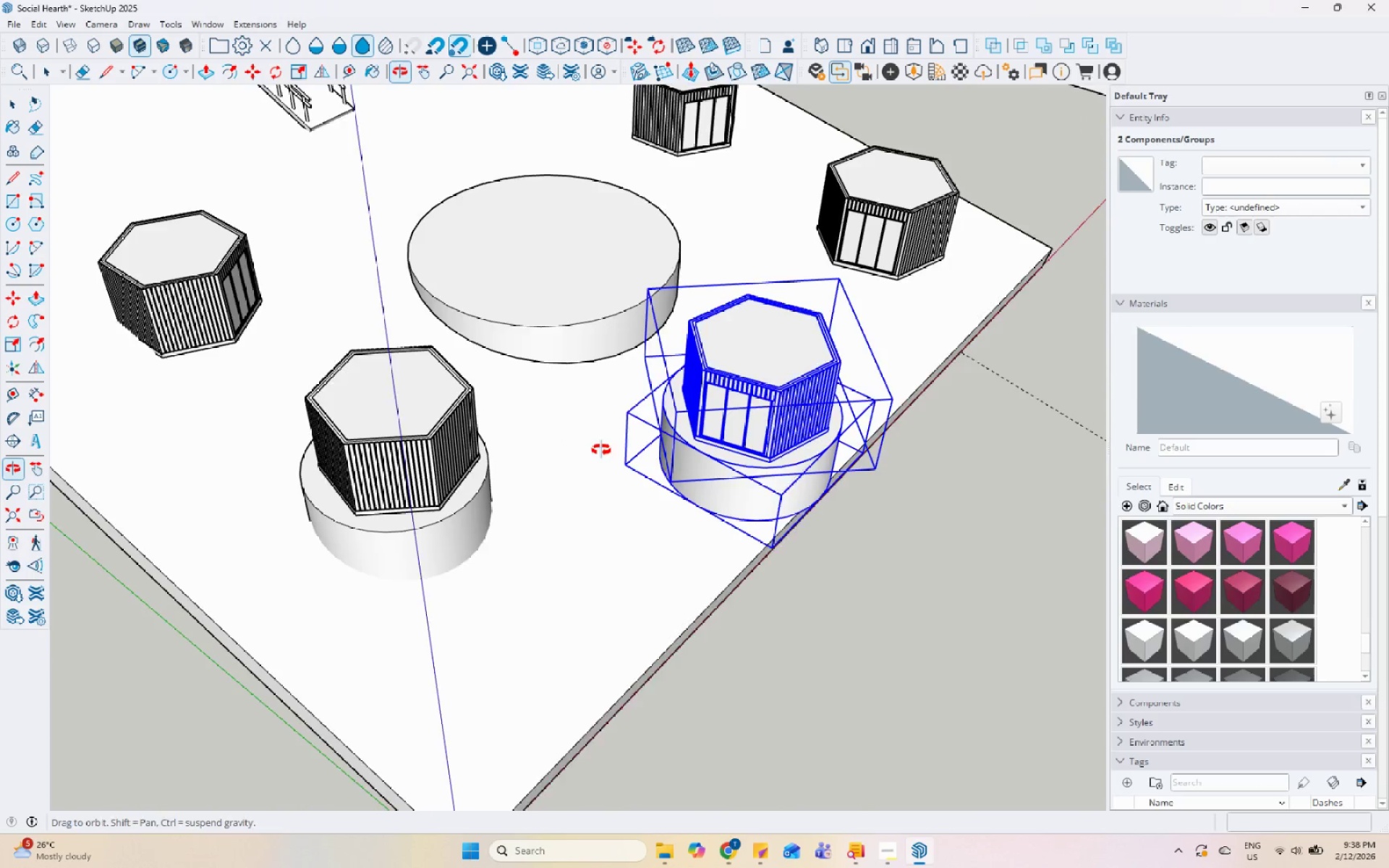 
key(M)
 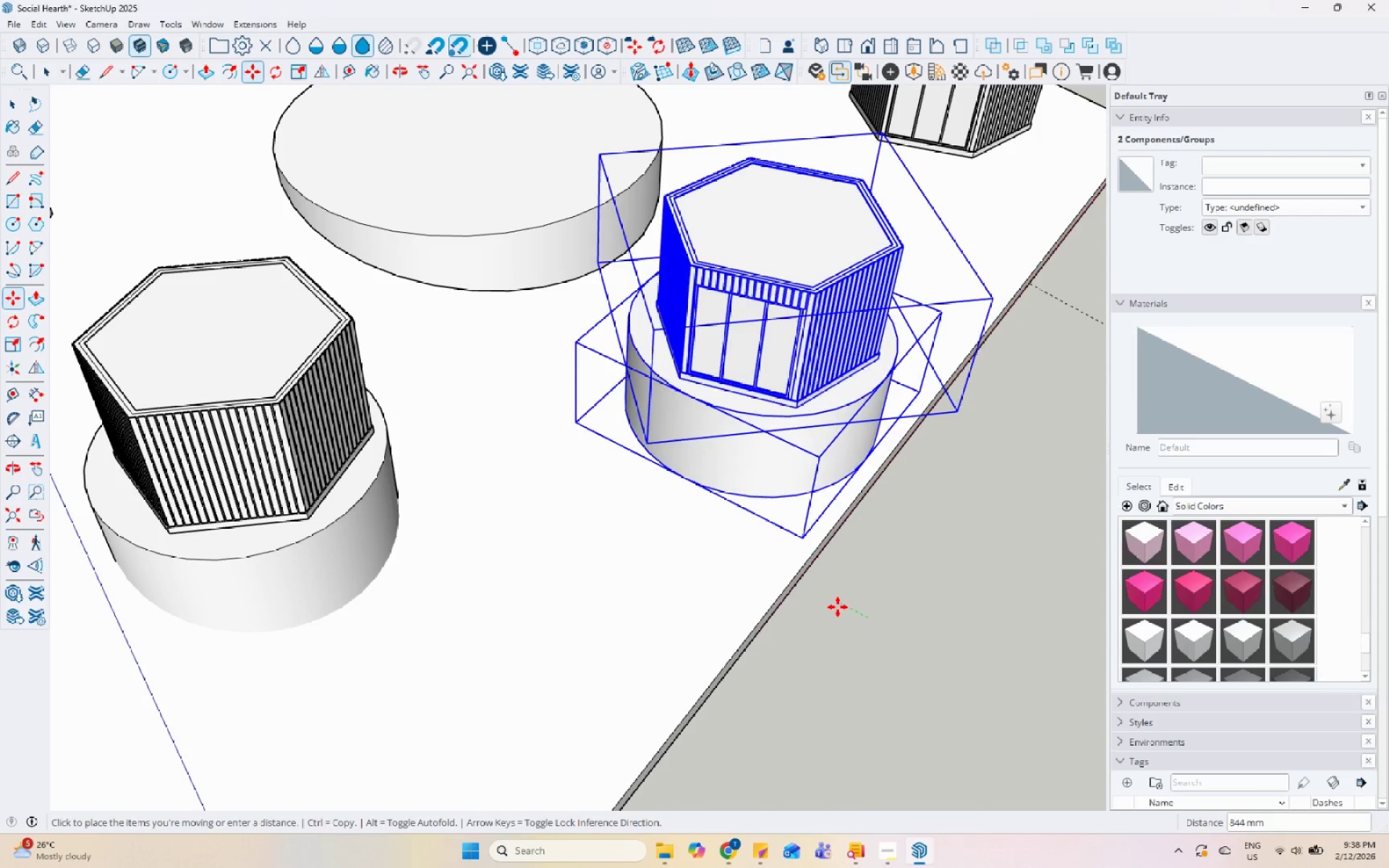 
scroll: coordinate [705, 535], scroll_direction: up, amount: 4.0
 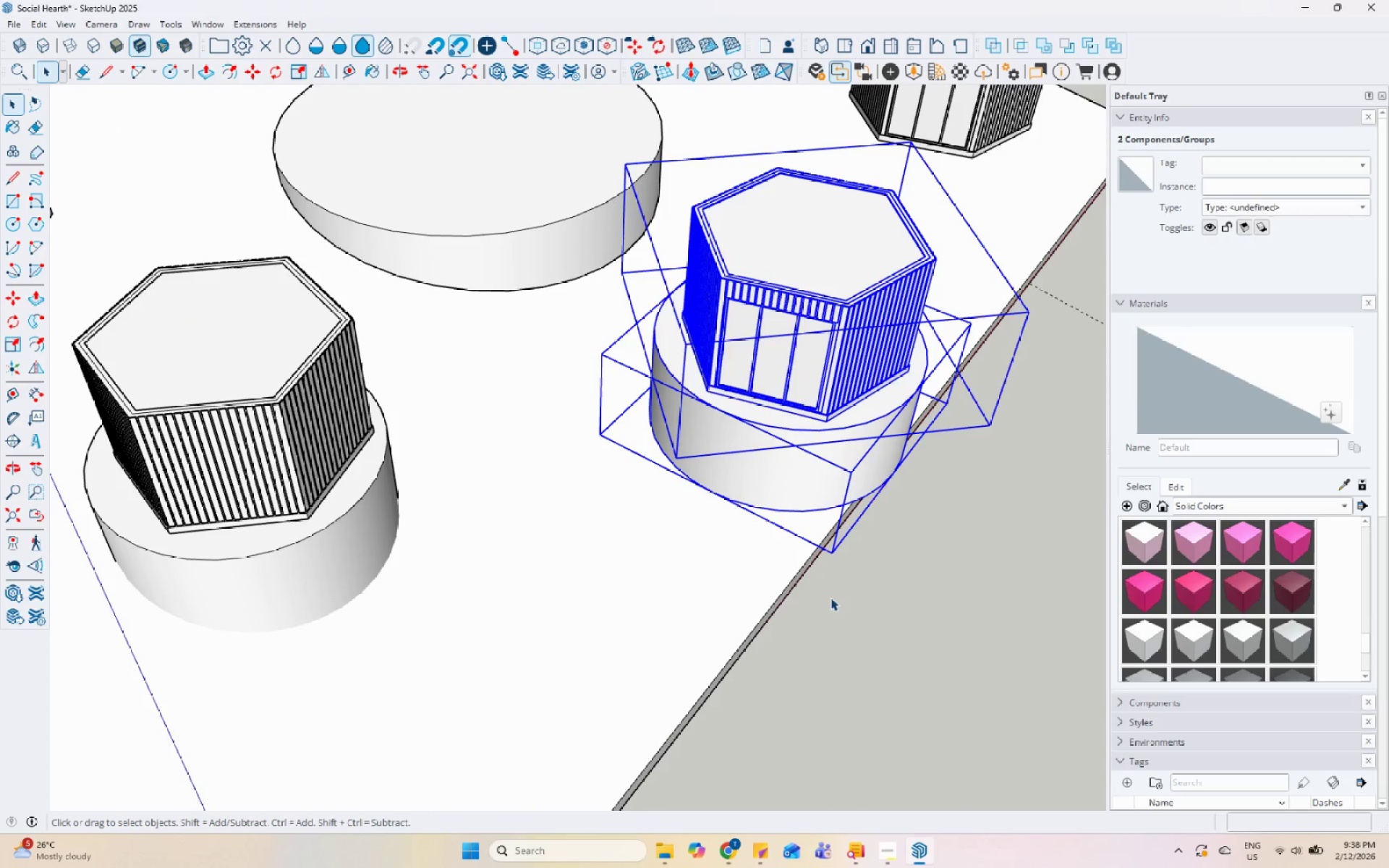 
left_click([838, 607])
 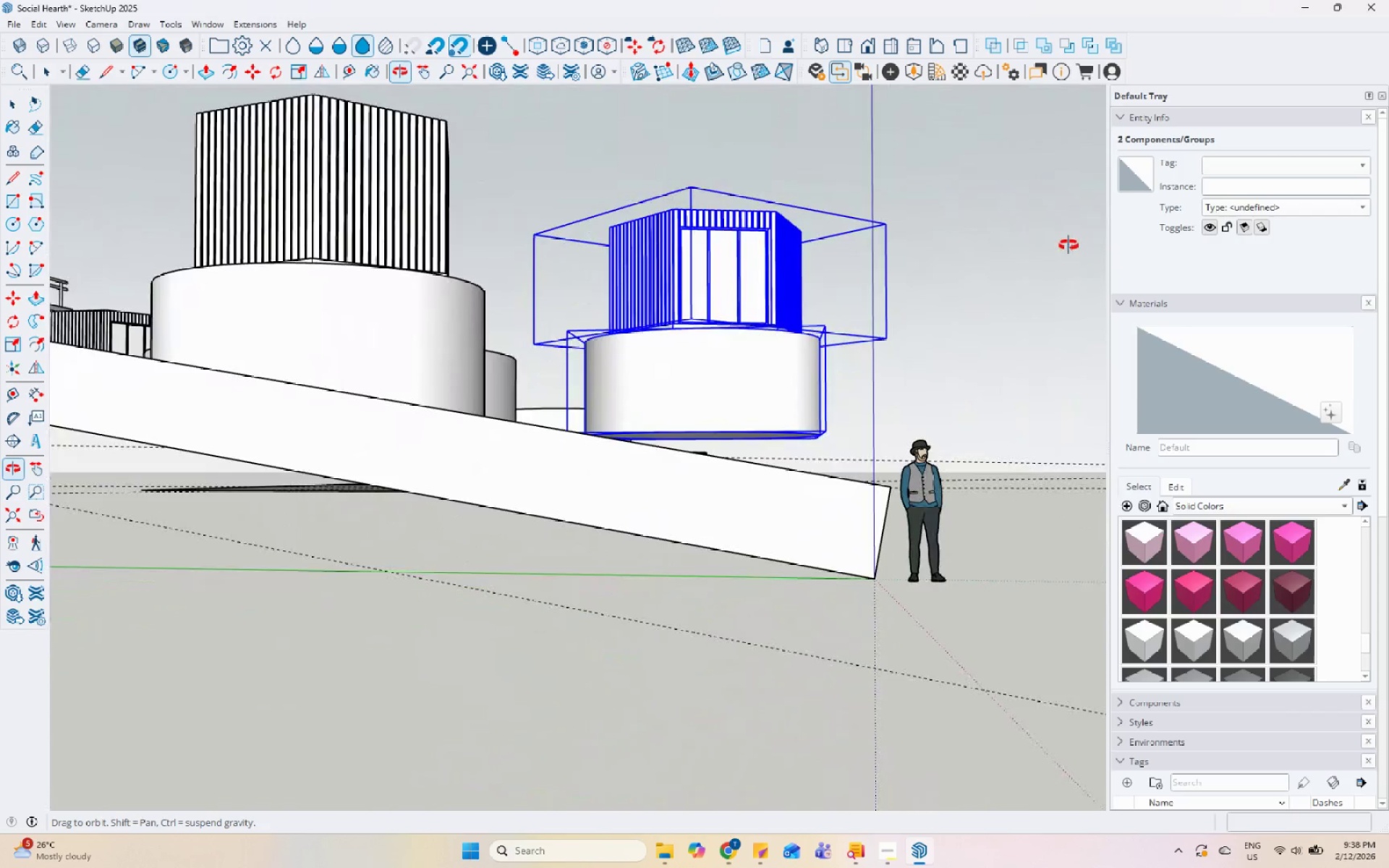 
left_click([1022, 554])
 